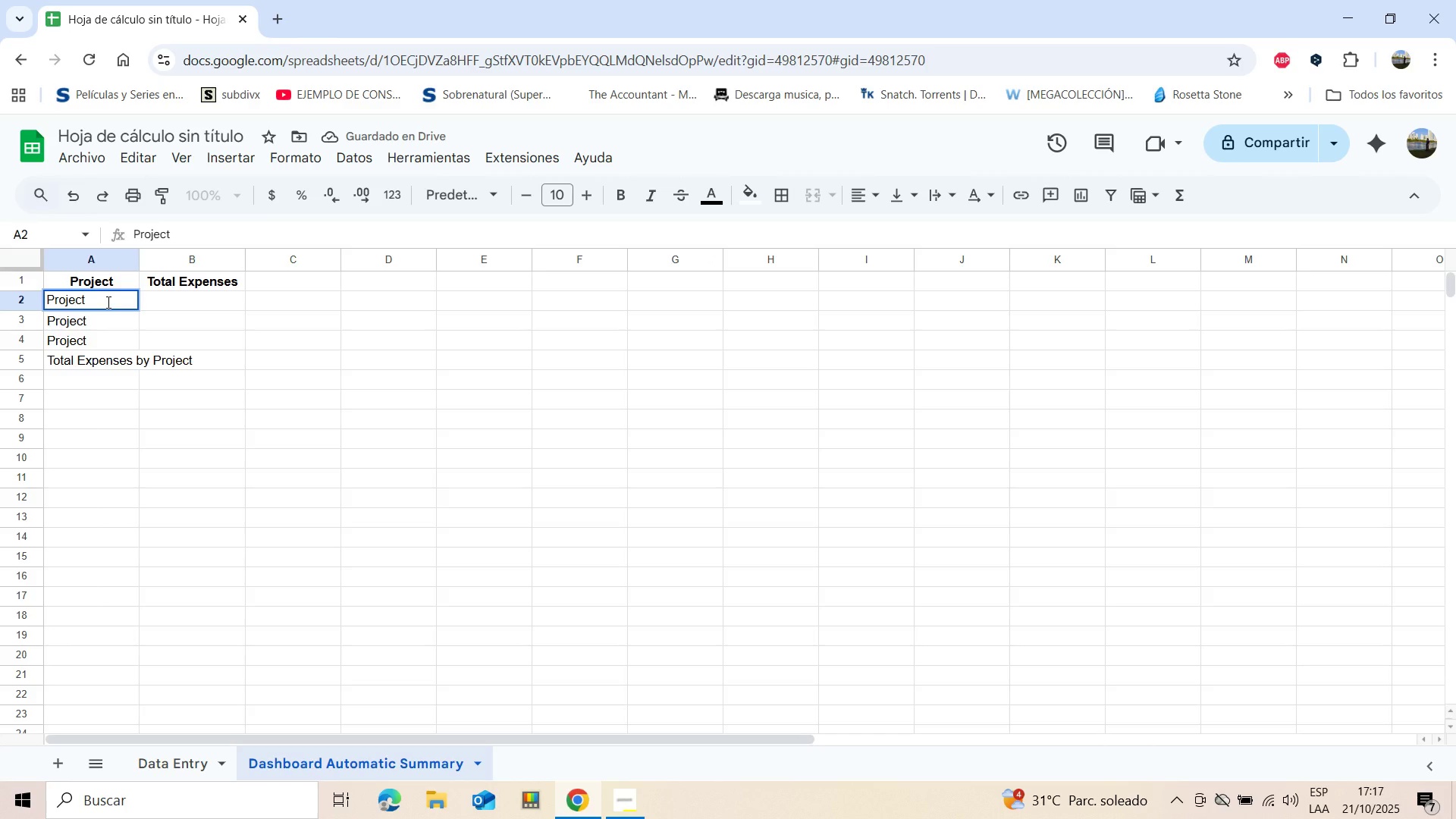 
key(Space)
 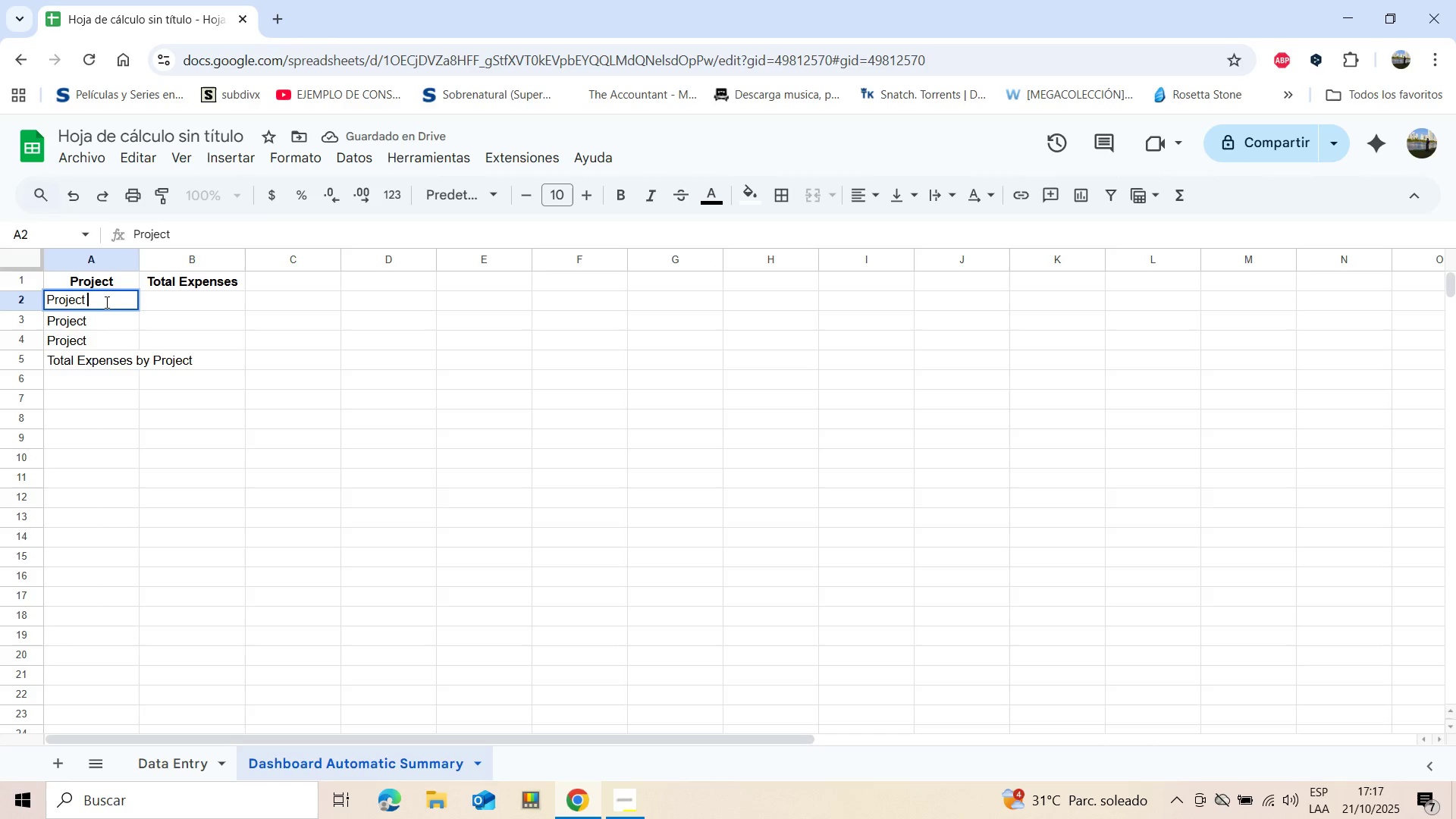 
key(Shift+A)
 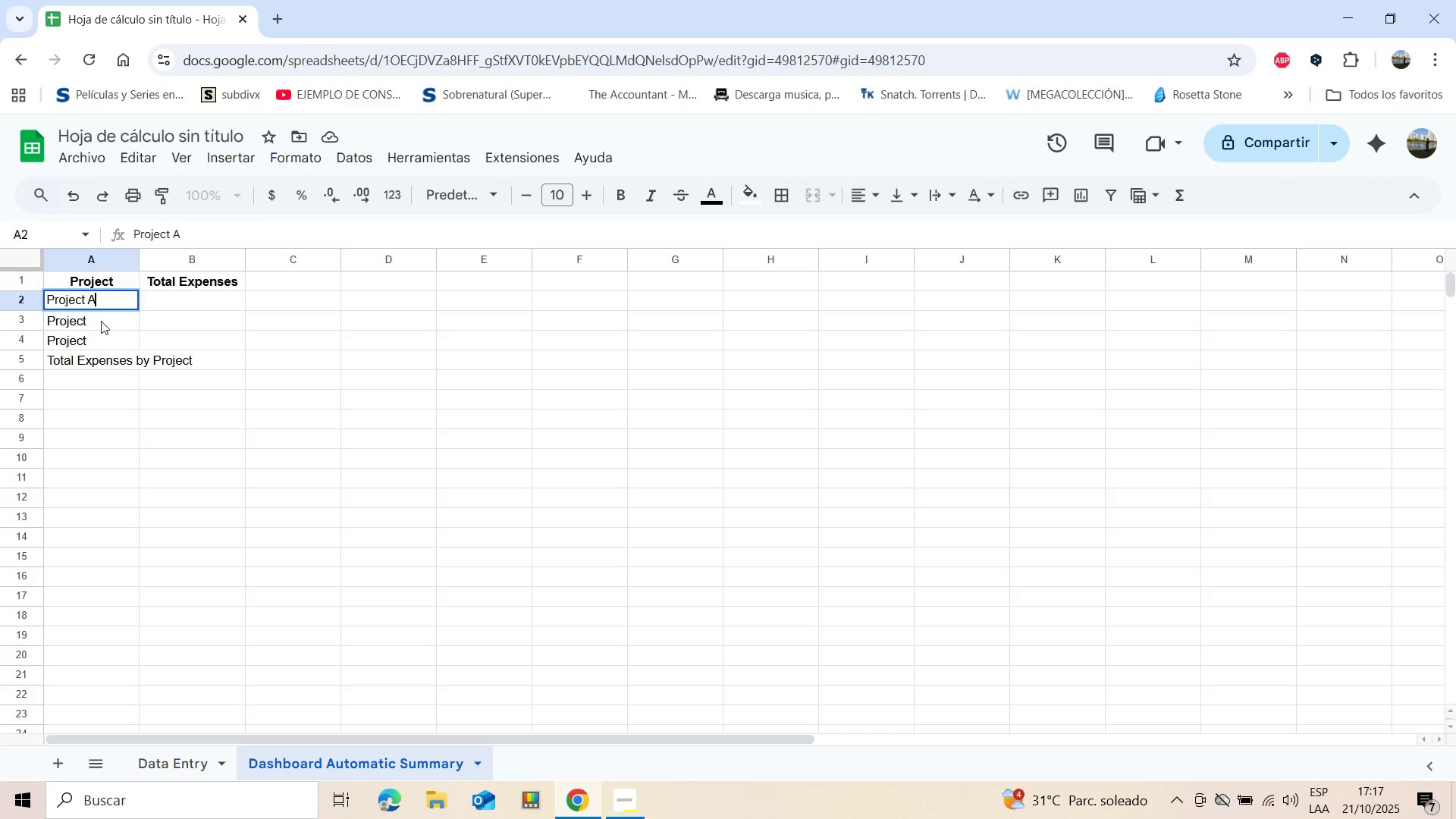 
double_click([101, 321])
 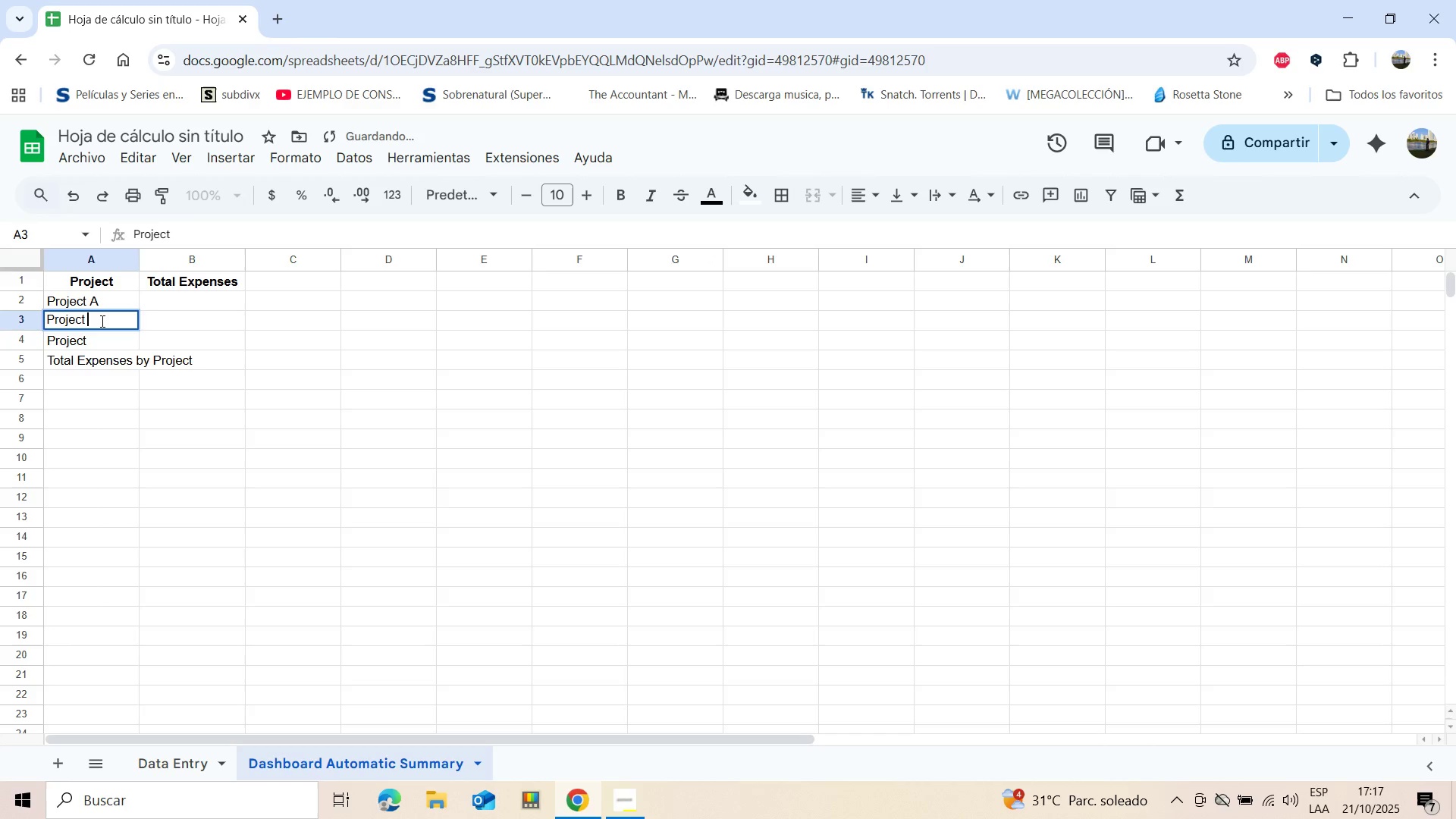 
key(Space)
 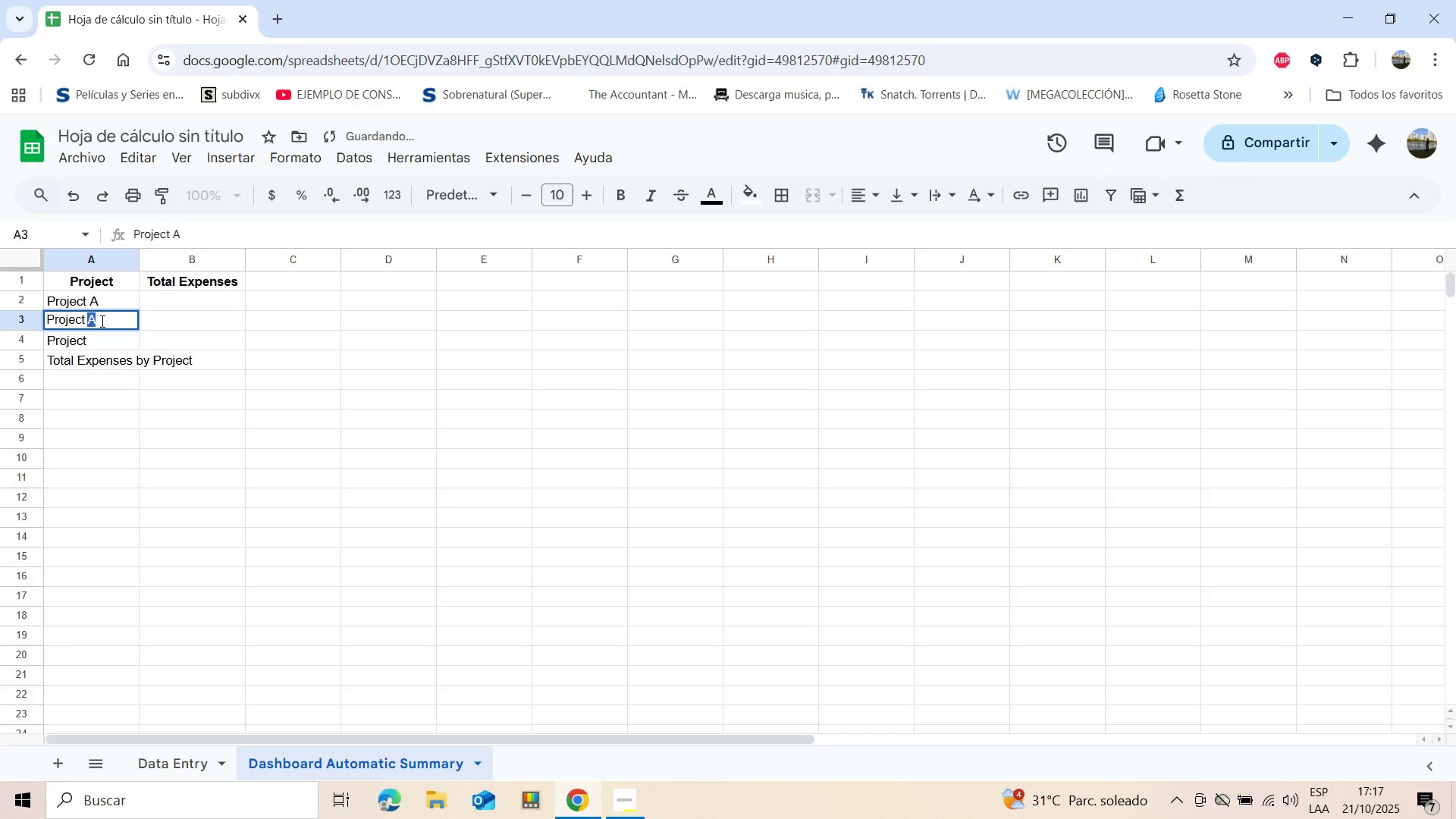 
key(Shift+B)
 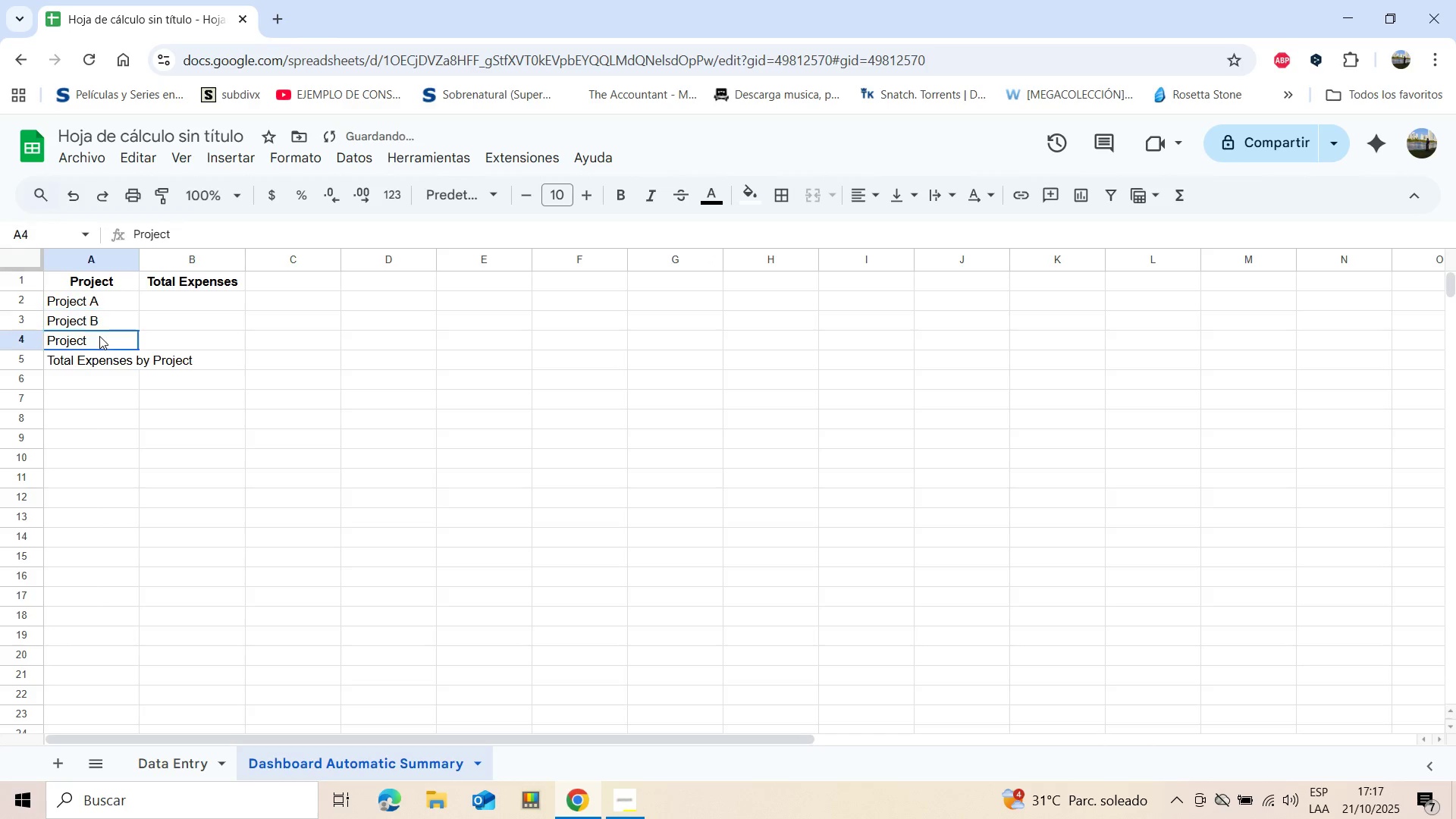 
double_click([99, 336])
 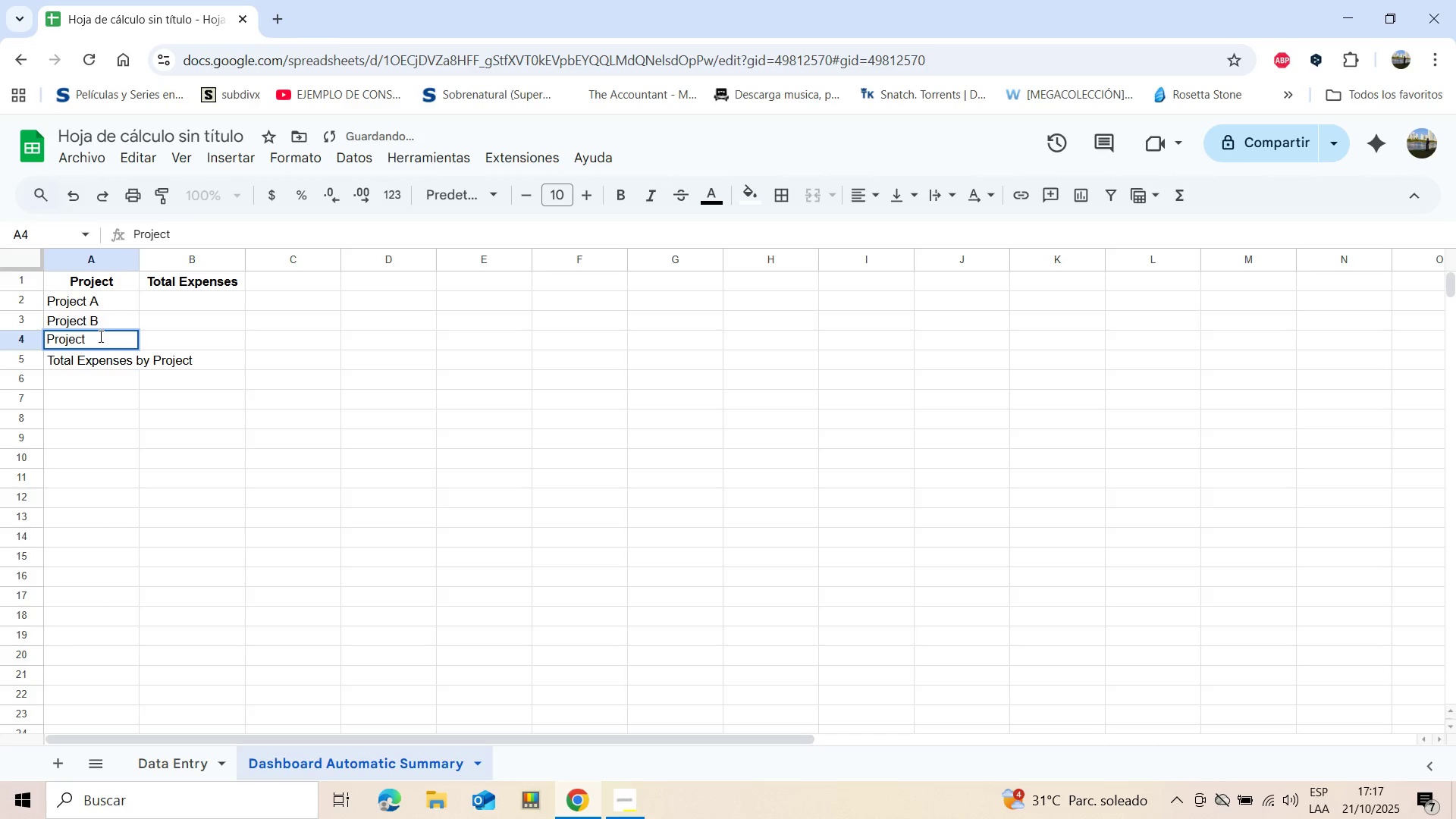 
key(Space)
 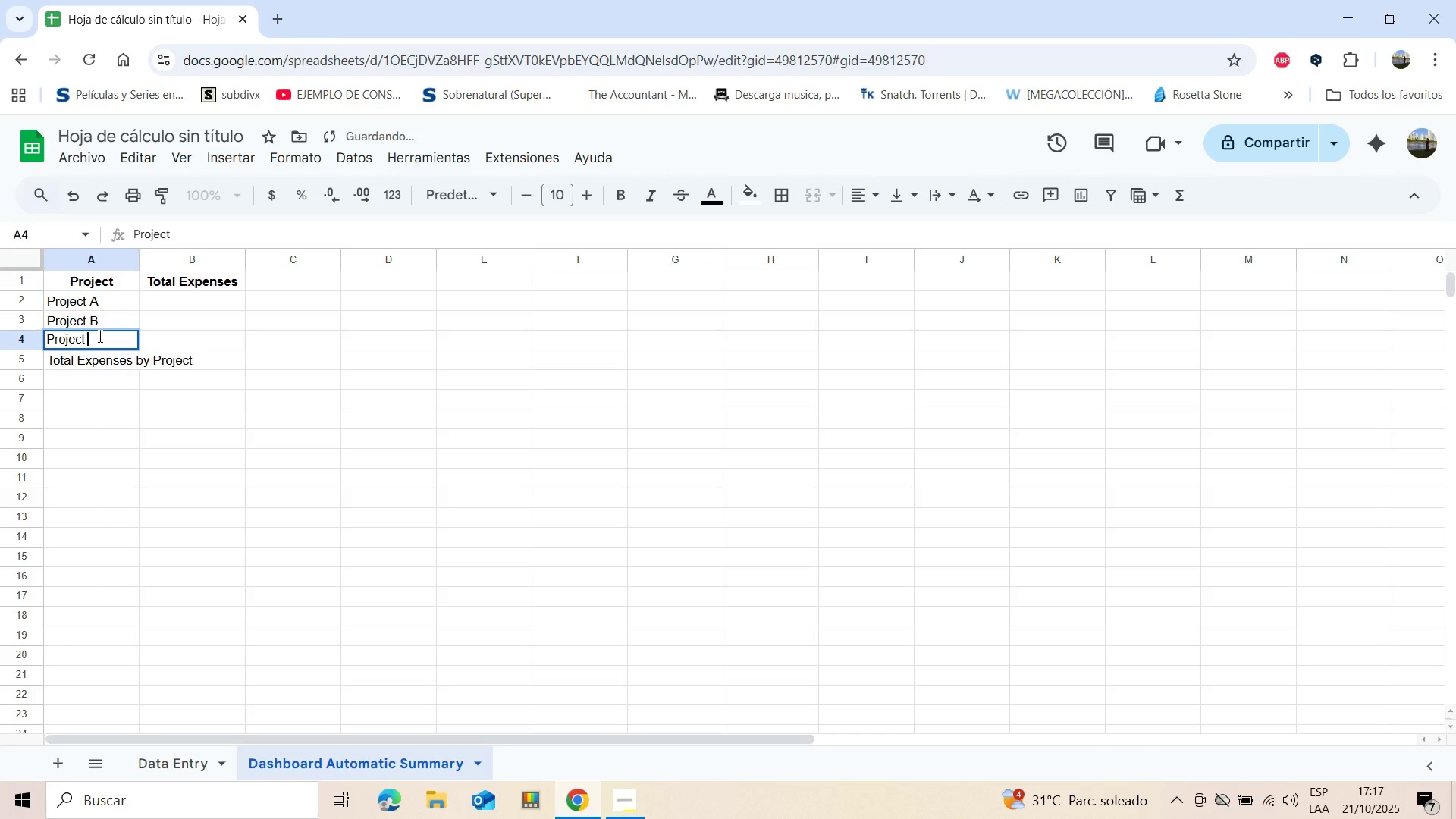 
key(Shift+C)
 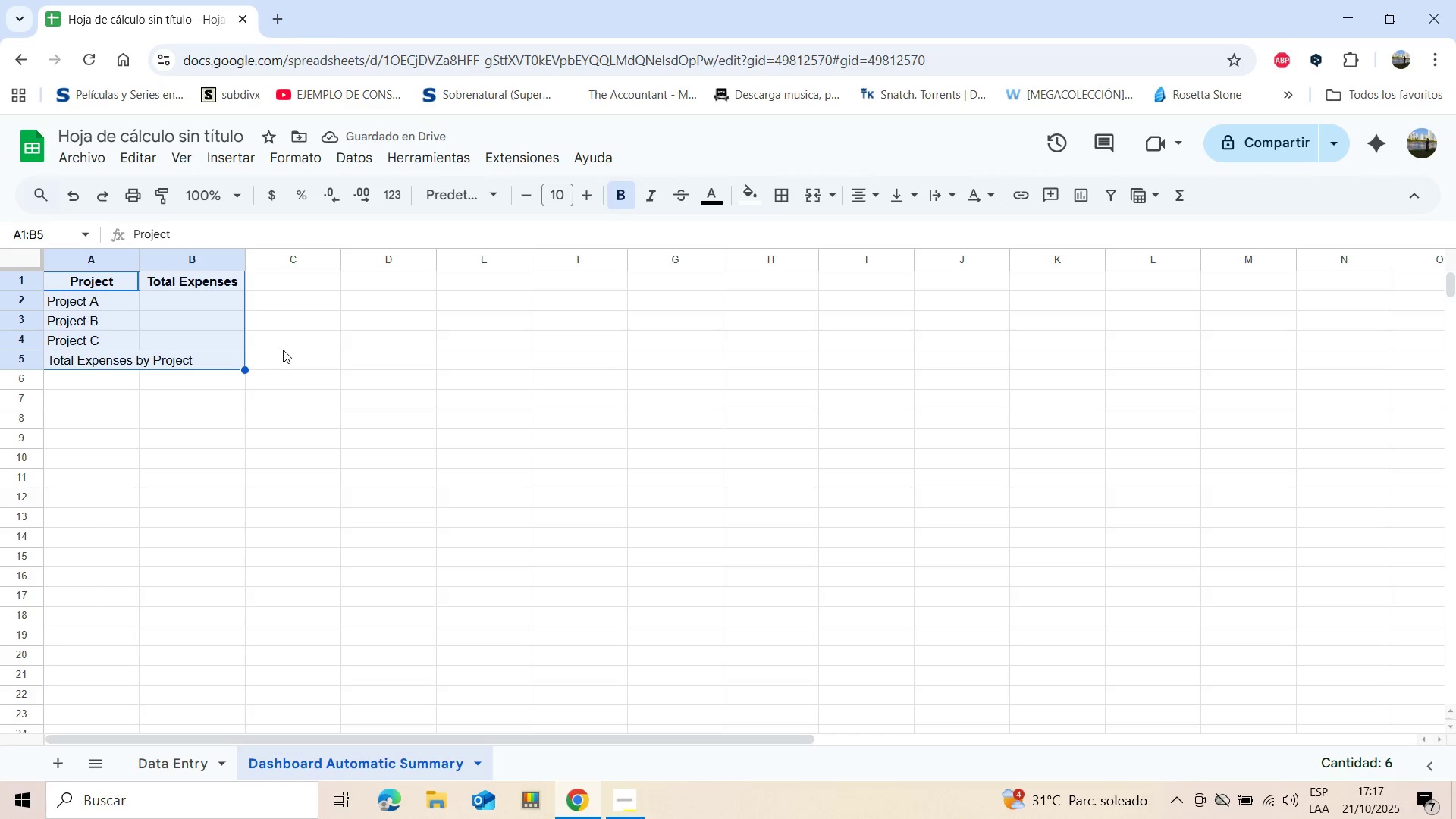 
wait(6.27)
 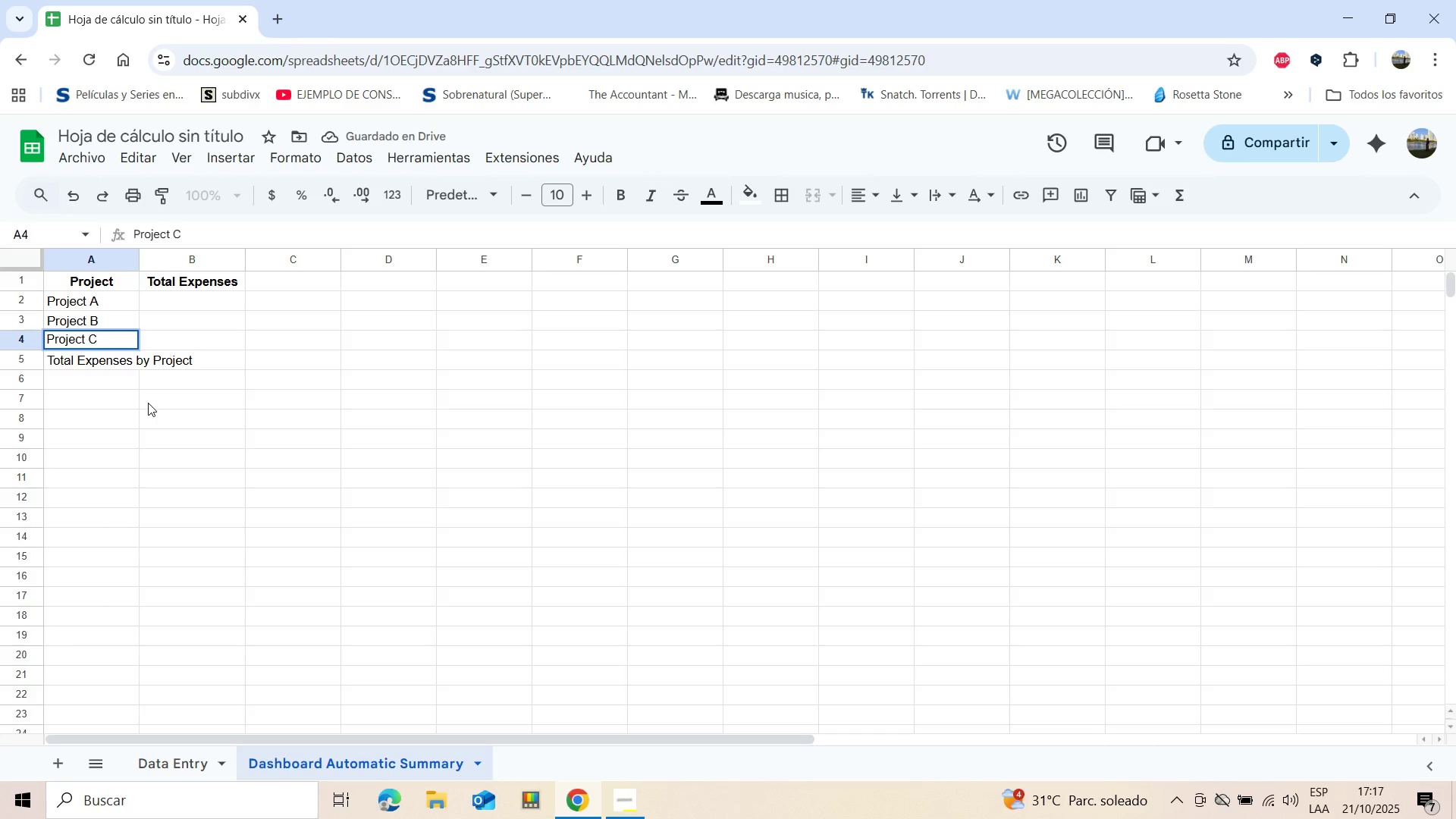 
left_click([780, 198])
 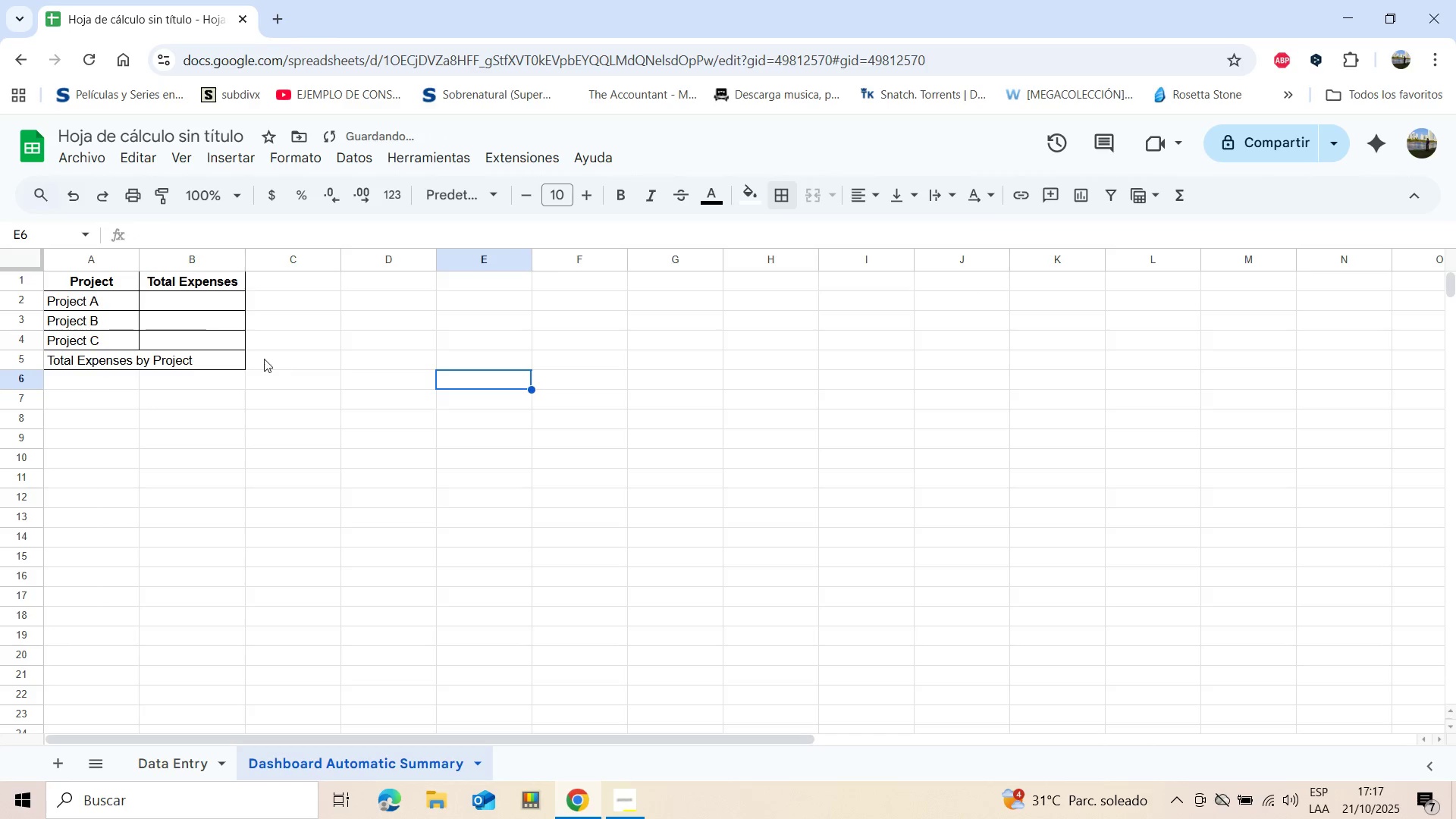 
left_click([193, 302])
 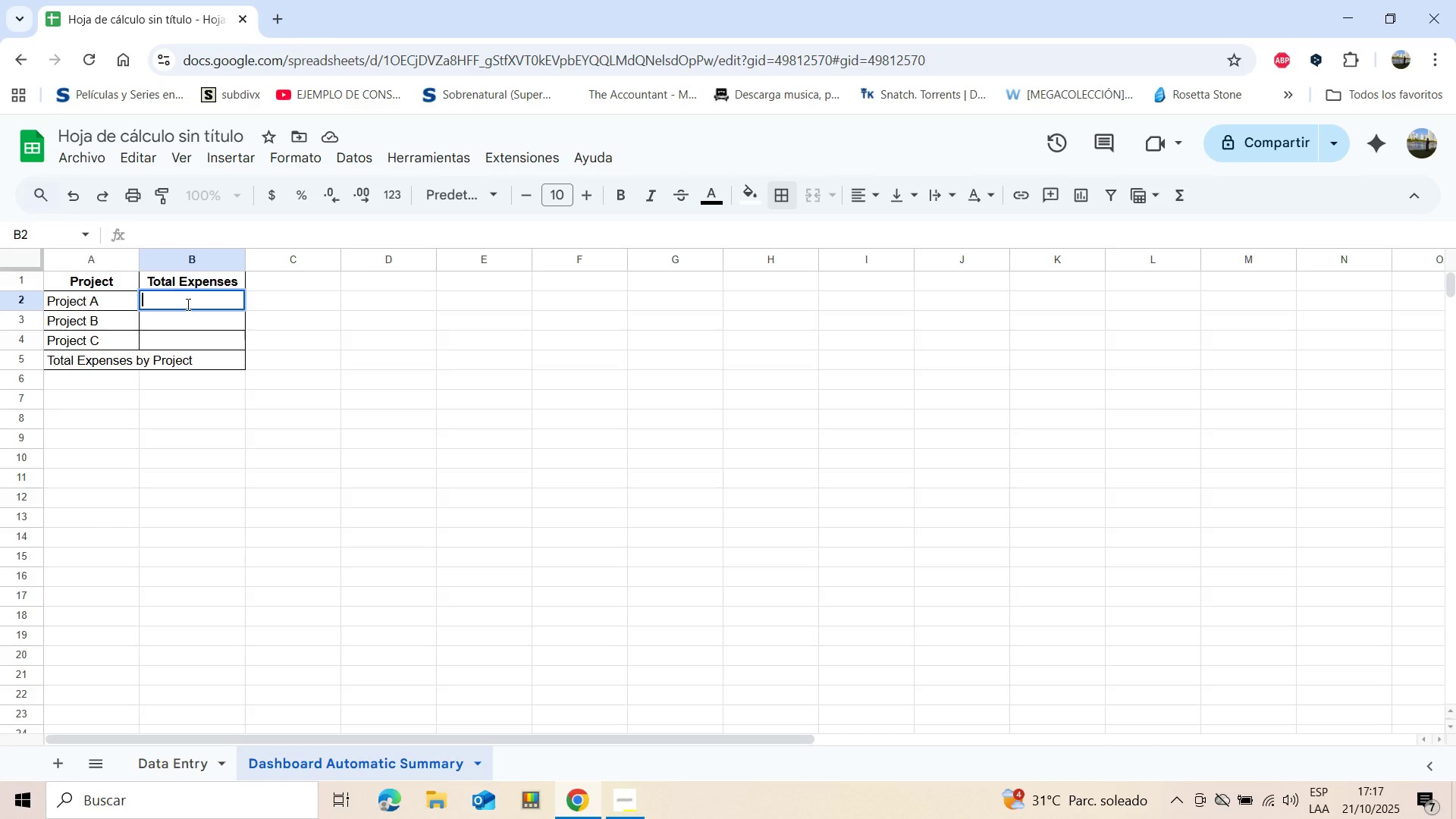 
wait(7.96)
 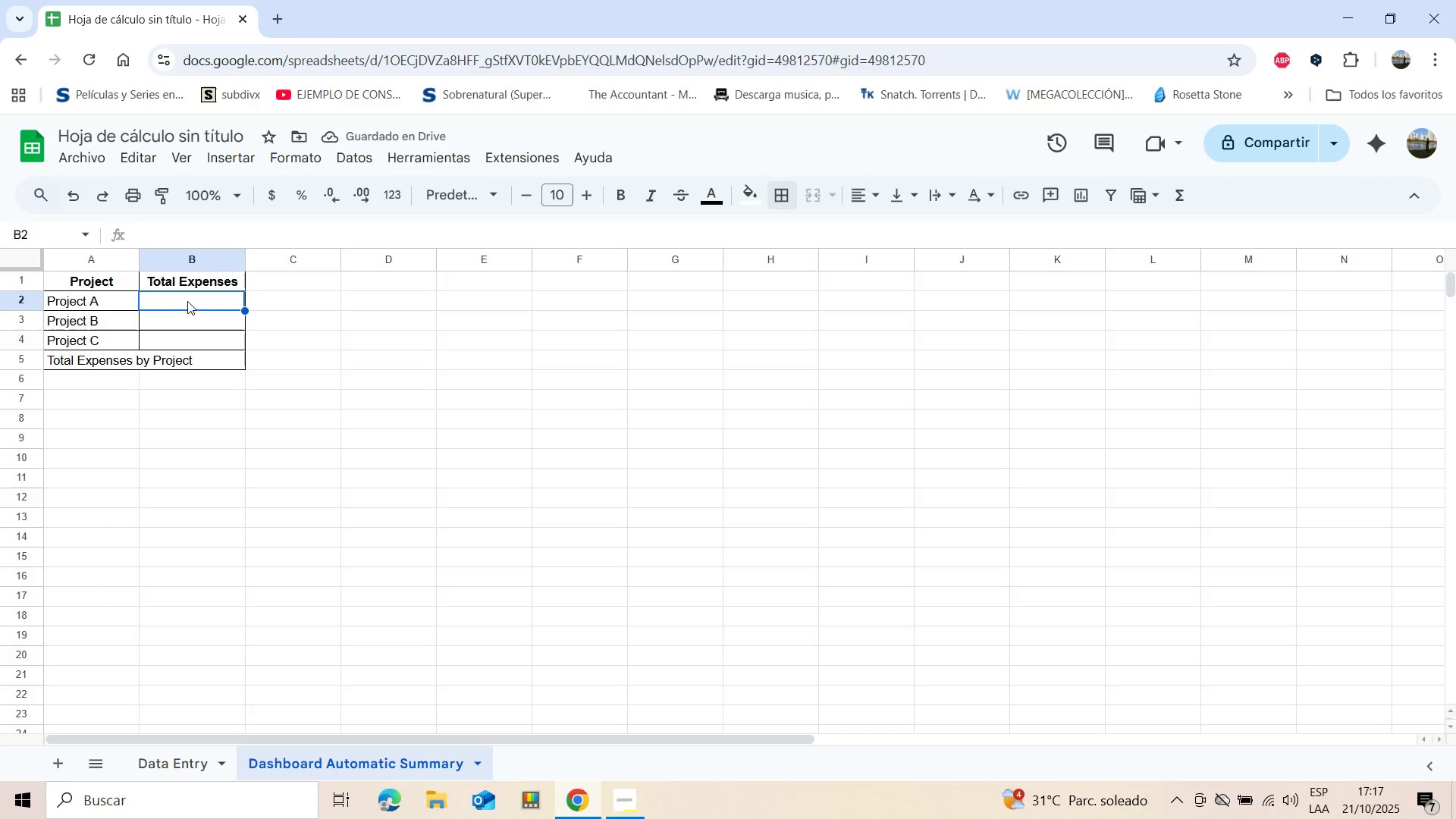 
type()sum)
 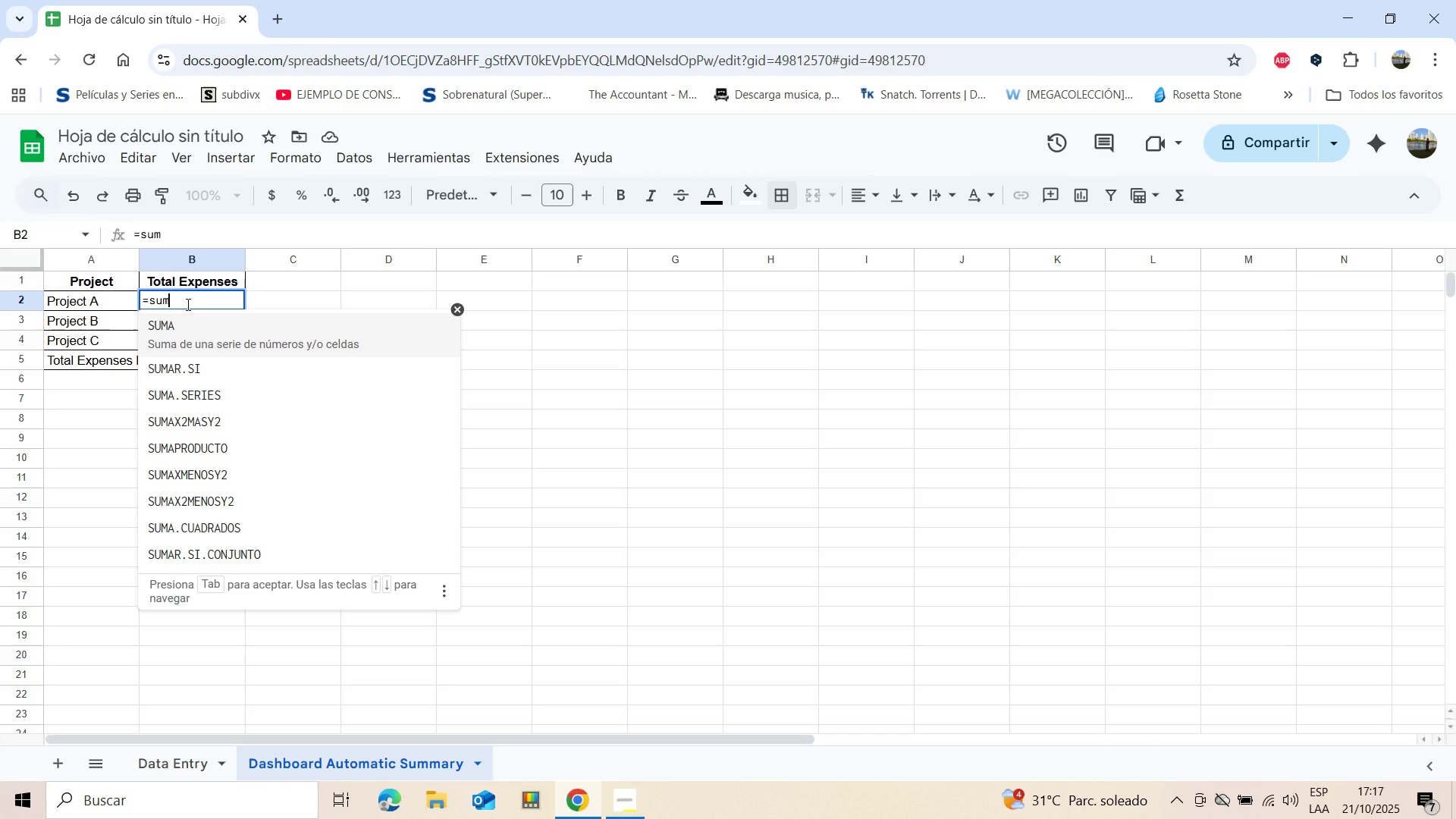 
key(A)
 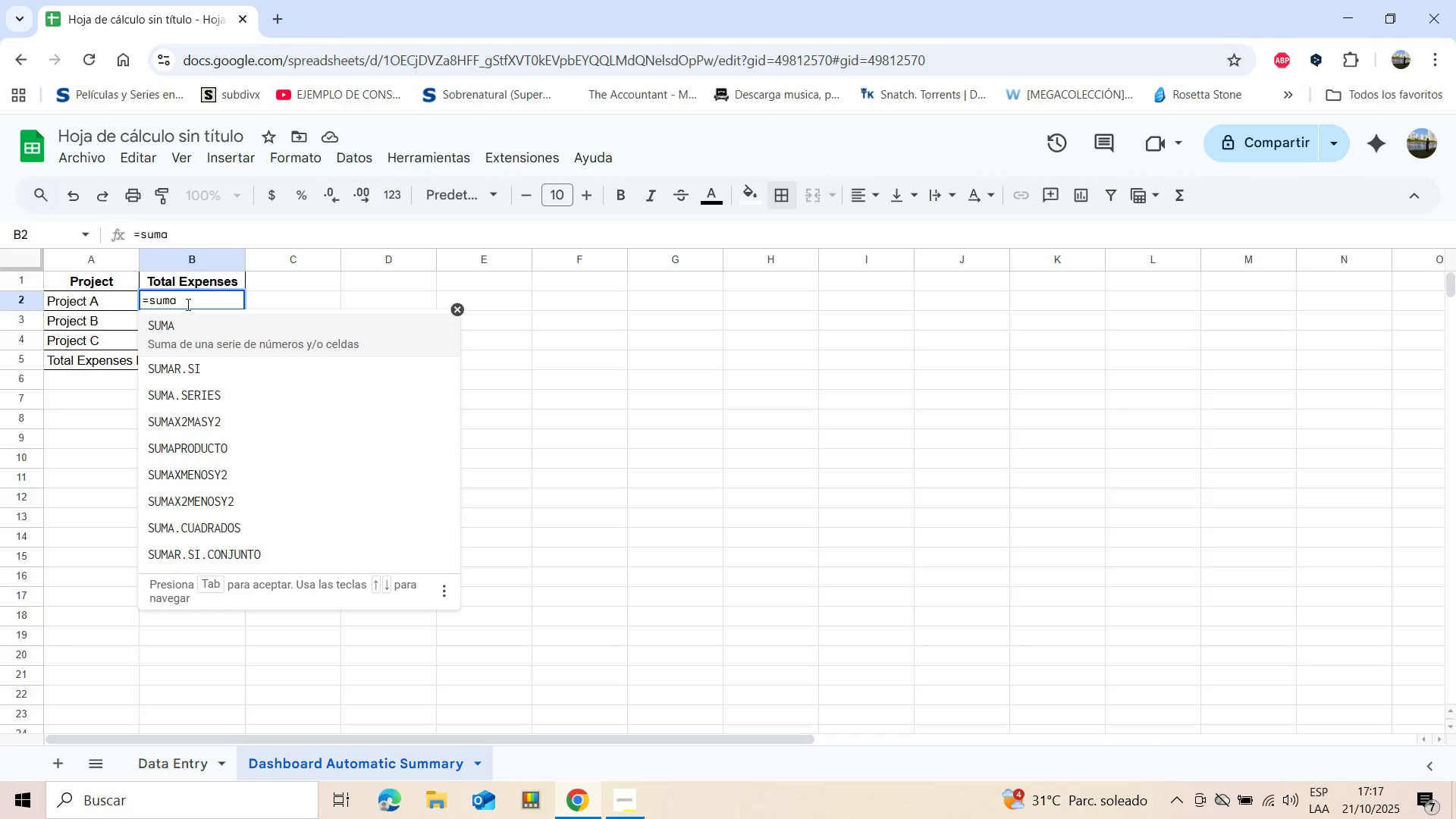 
wait(5.2)
 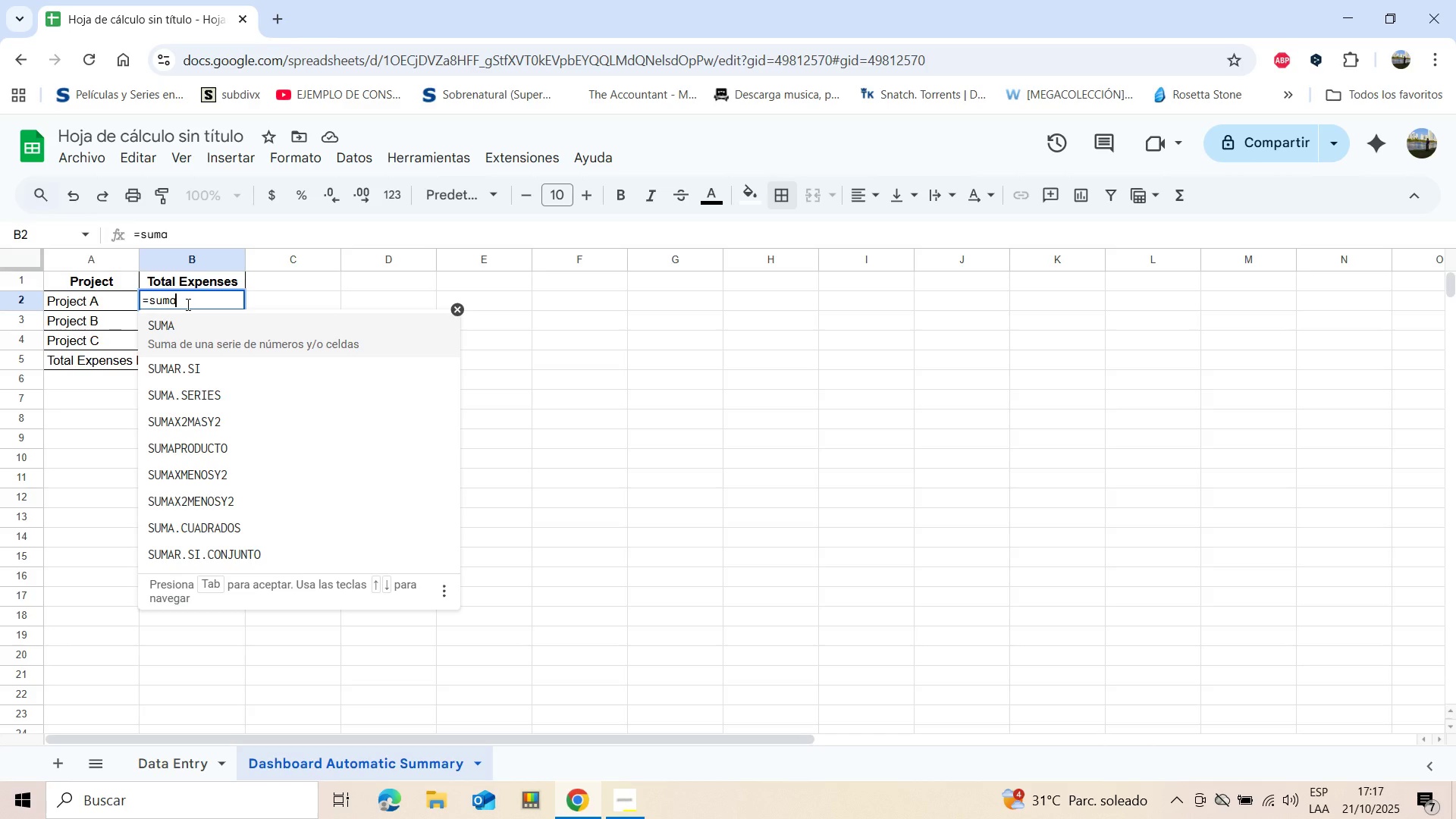 
key(Shift+8)
 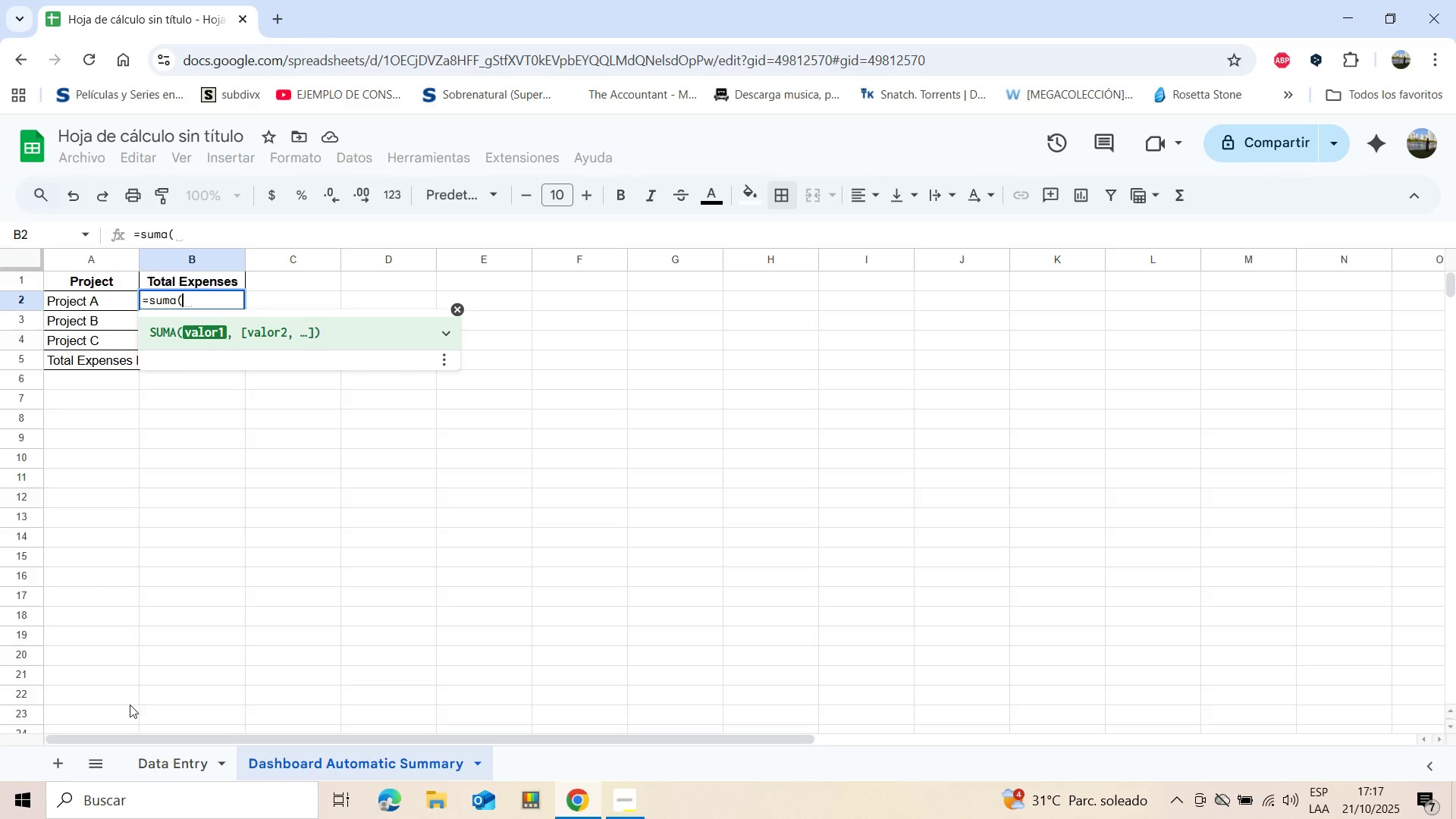 
left_click([157, 758])
 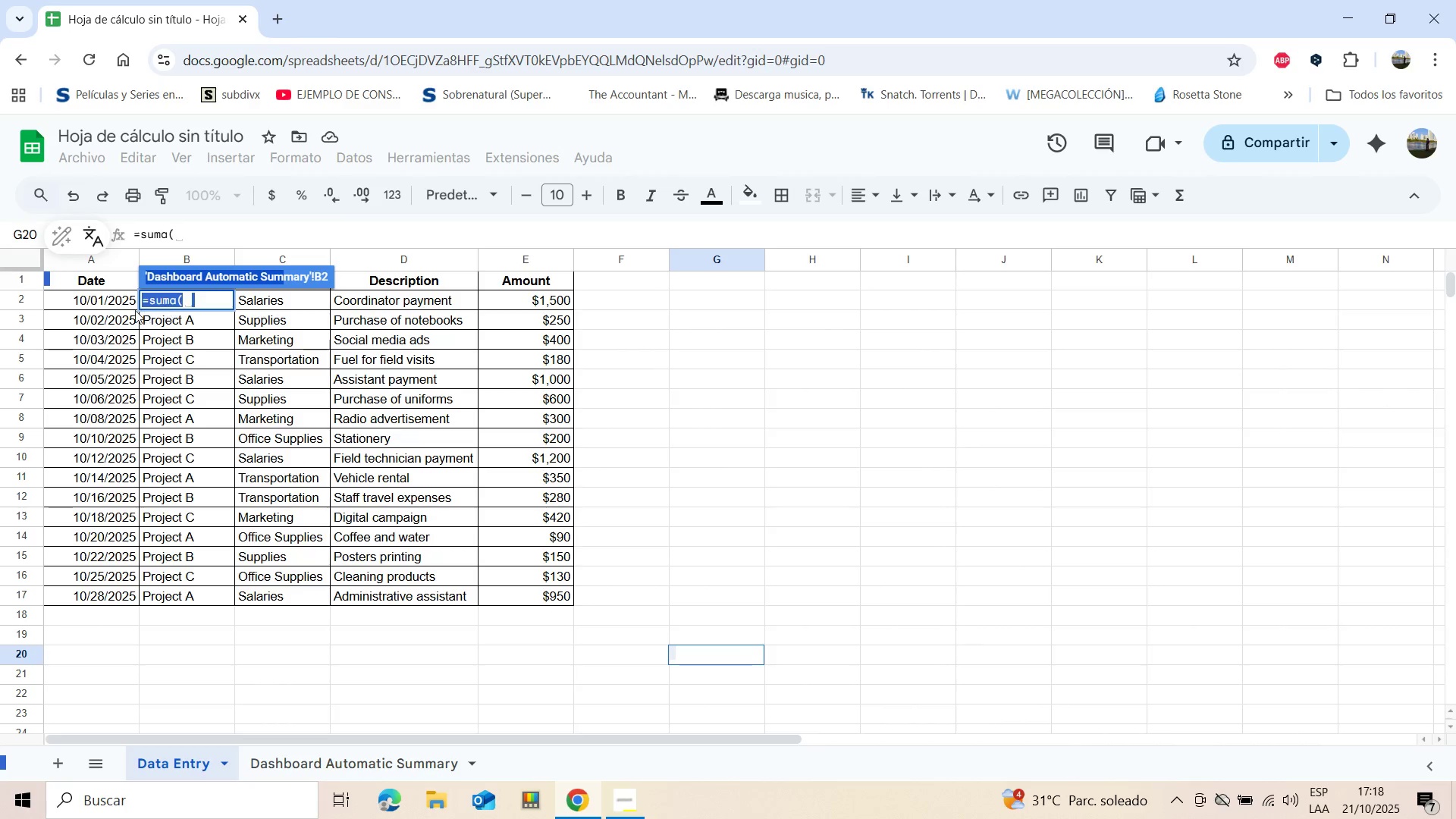 
wait(30.15)
 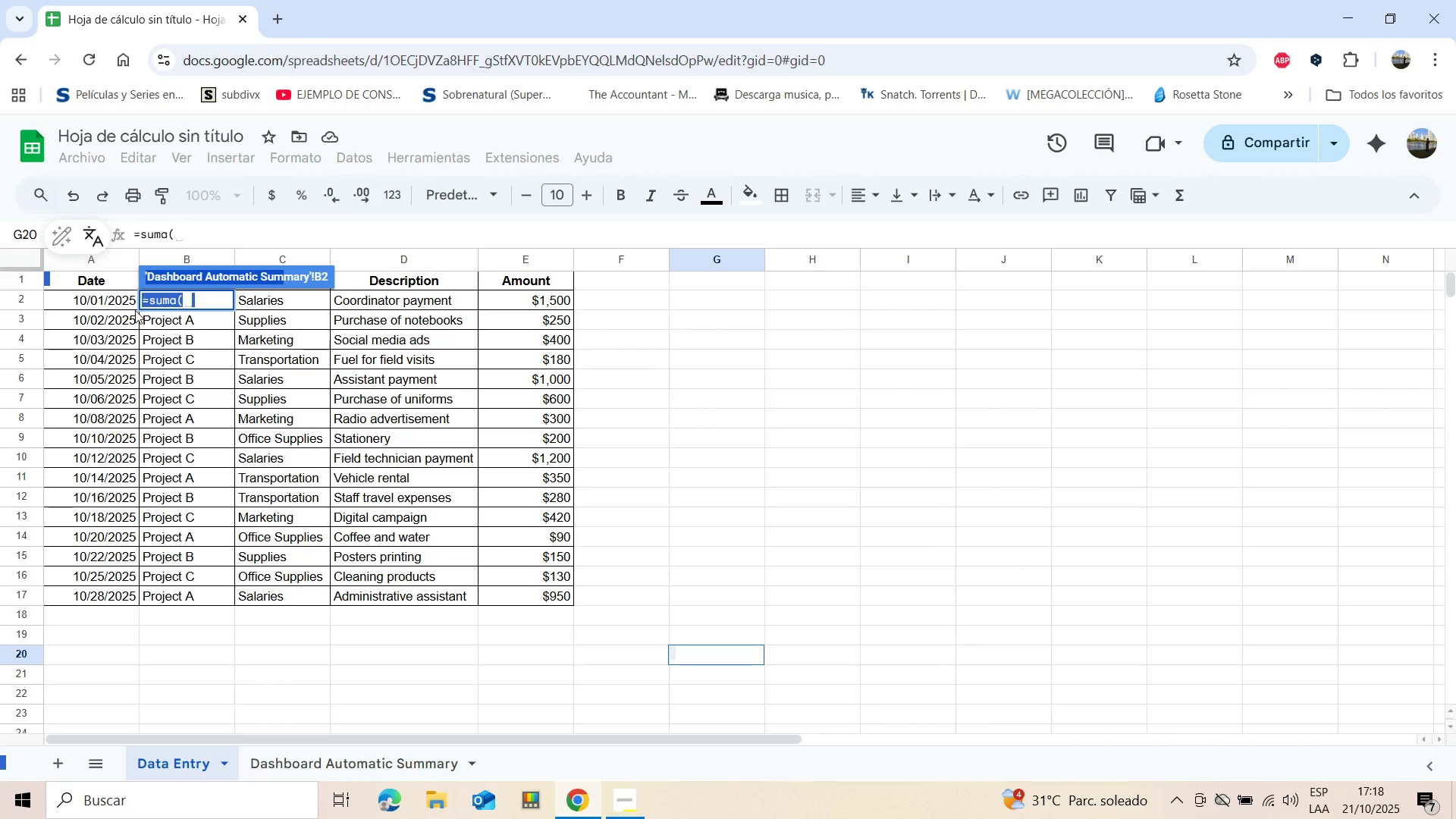 
scroll: coordinate [350, 485], scroll_direction: up, amount: 2.0
 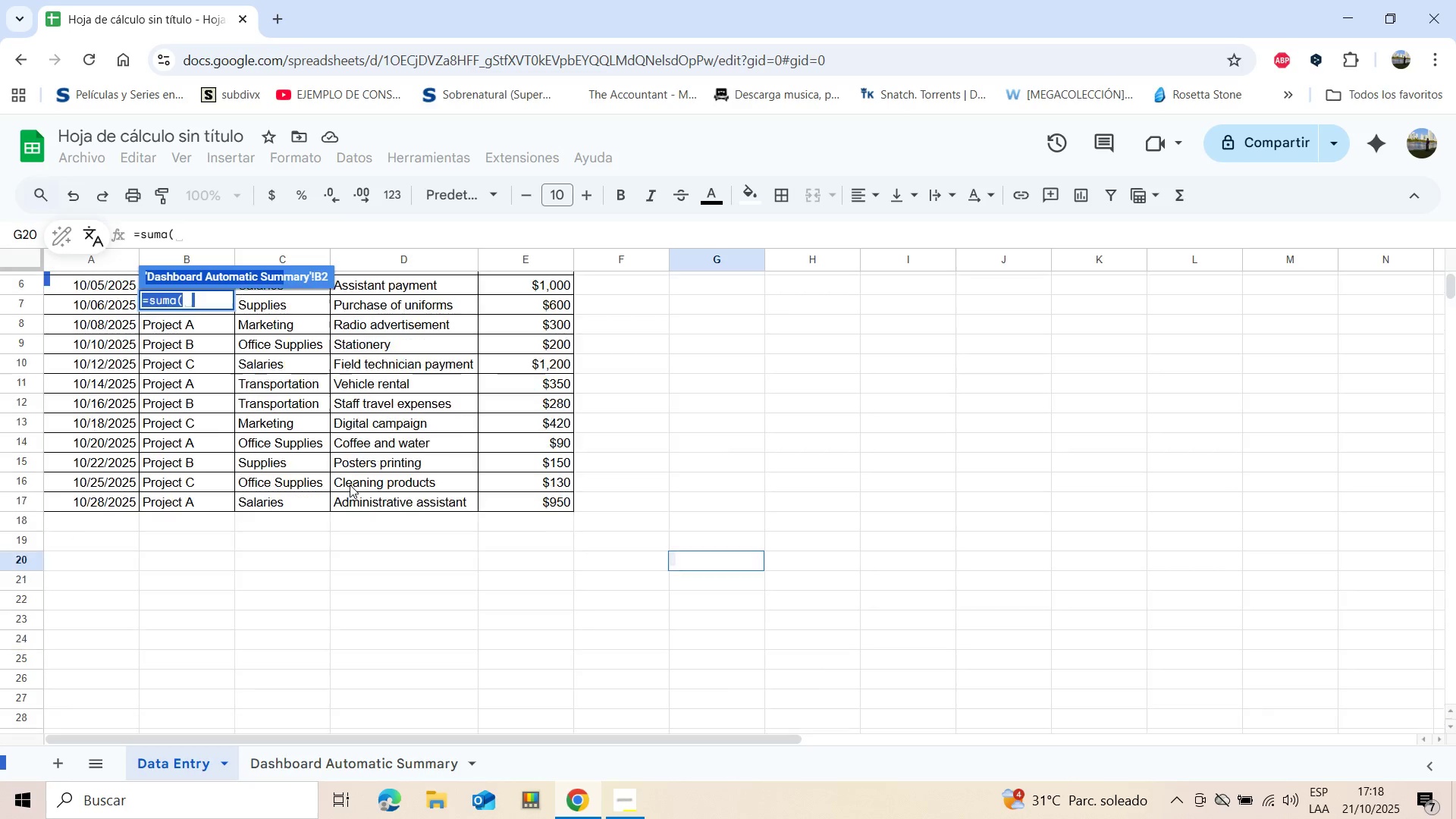 
scroll: coordinate [350, 485], scroll_direction: down, amount: 1.0
 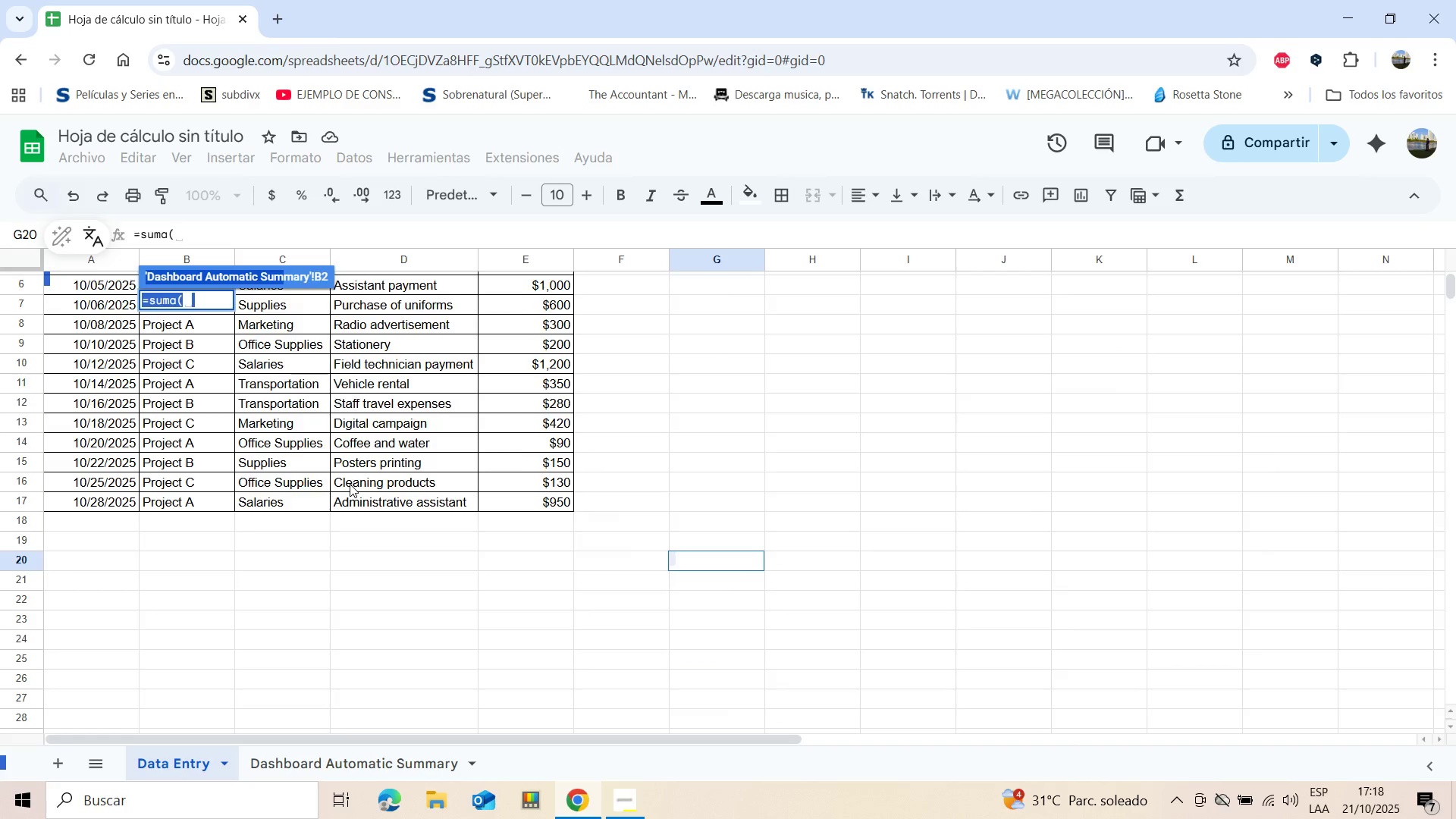 
scroll: coordinate [350, 484], scroll_direction: up, amount: 3.0
 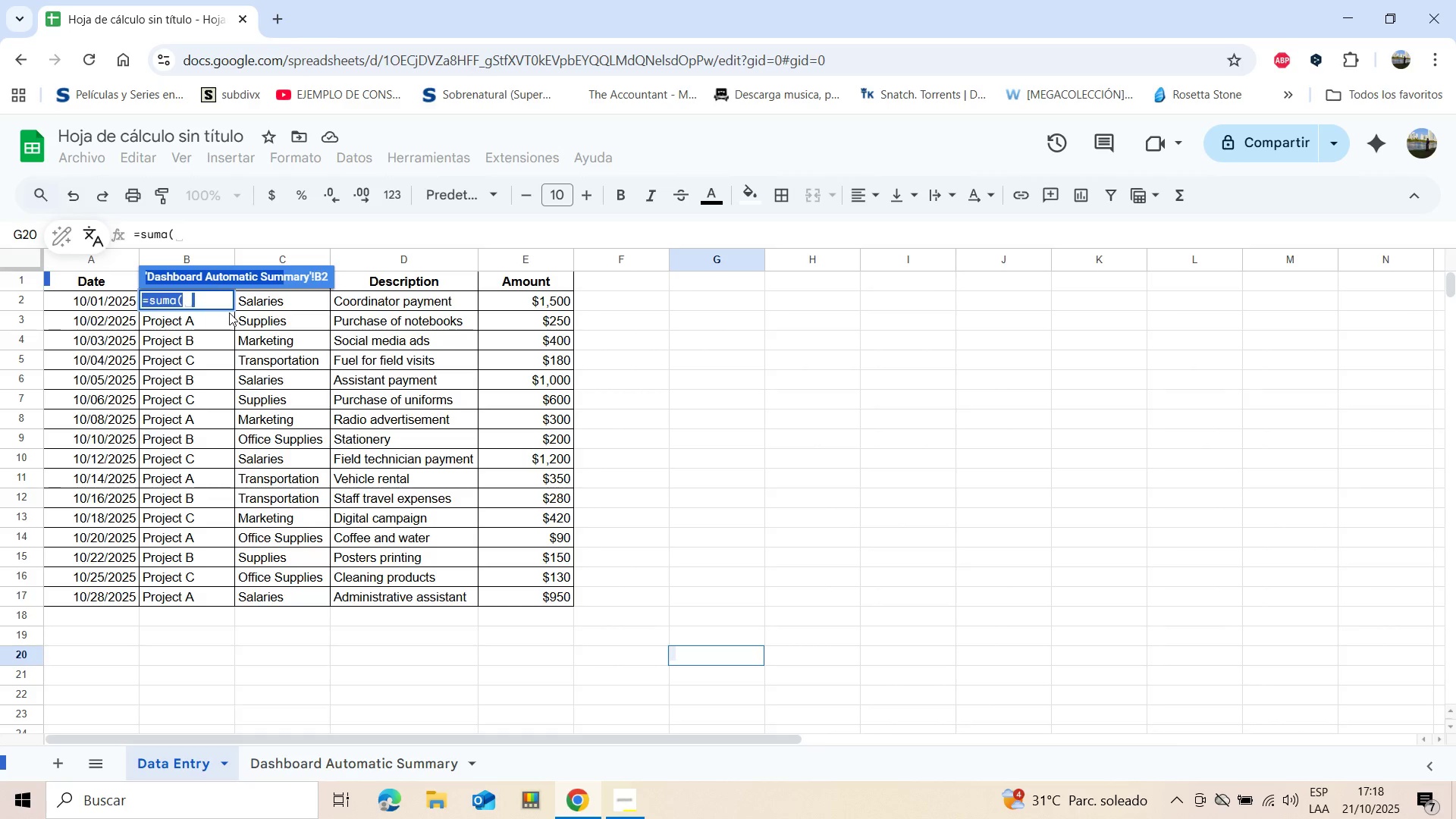 
left_click([229, 312])
 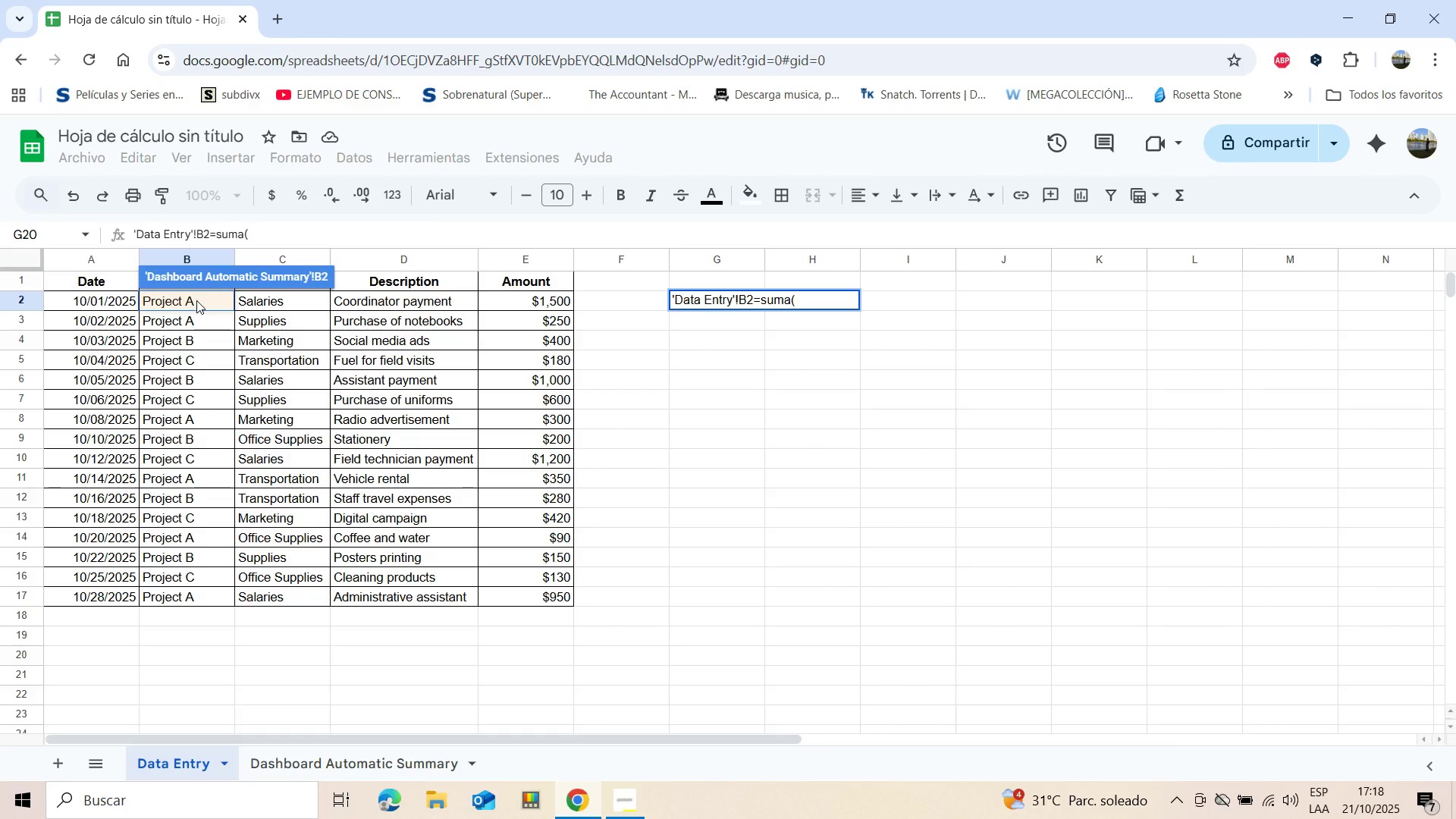 
wait(5.02)
 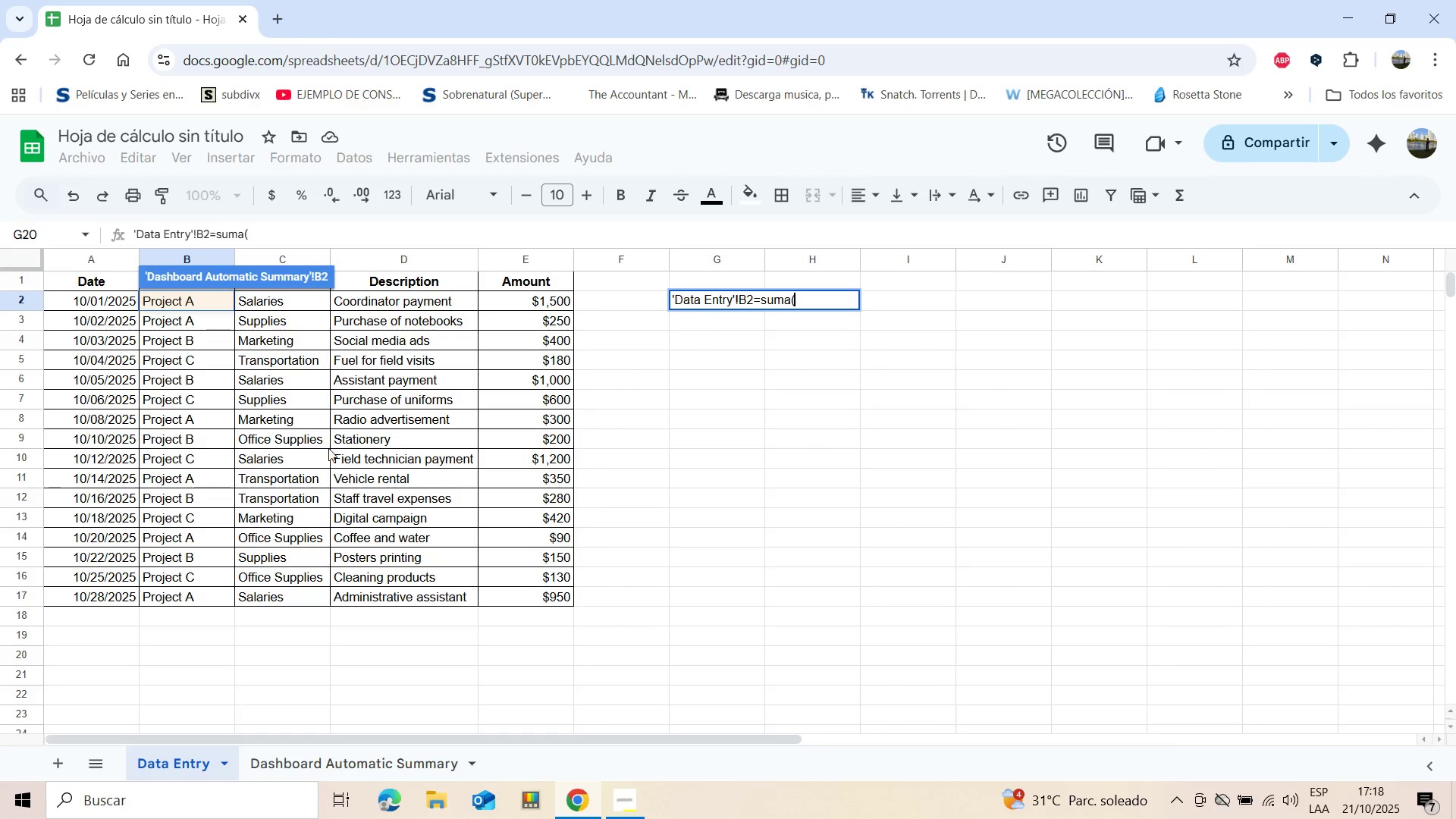 
left_click([196, 298])
 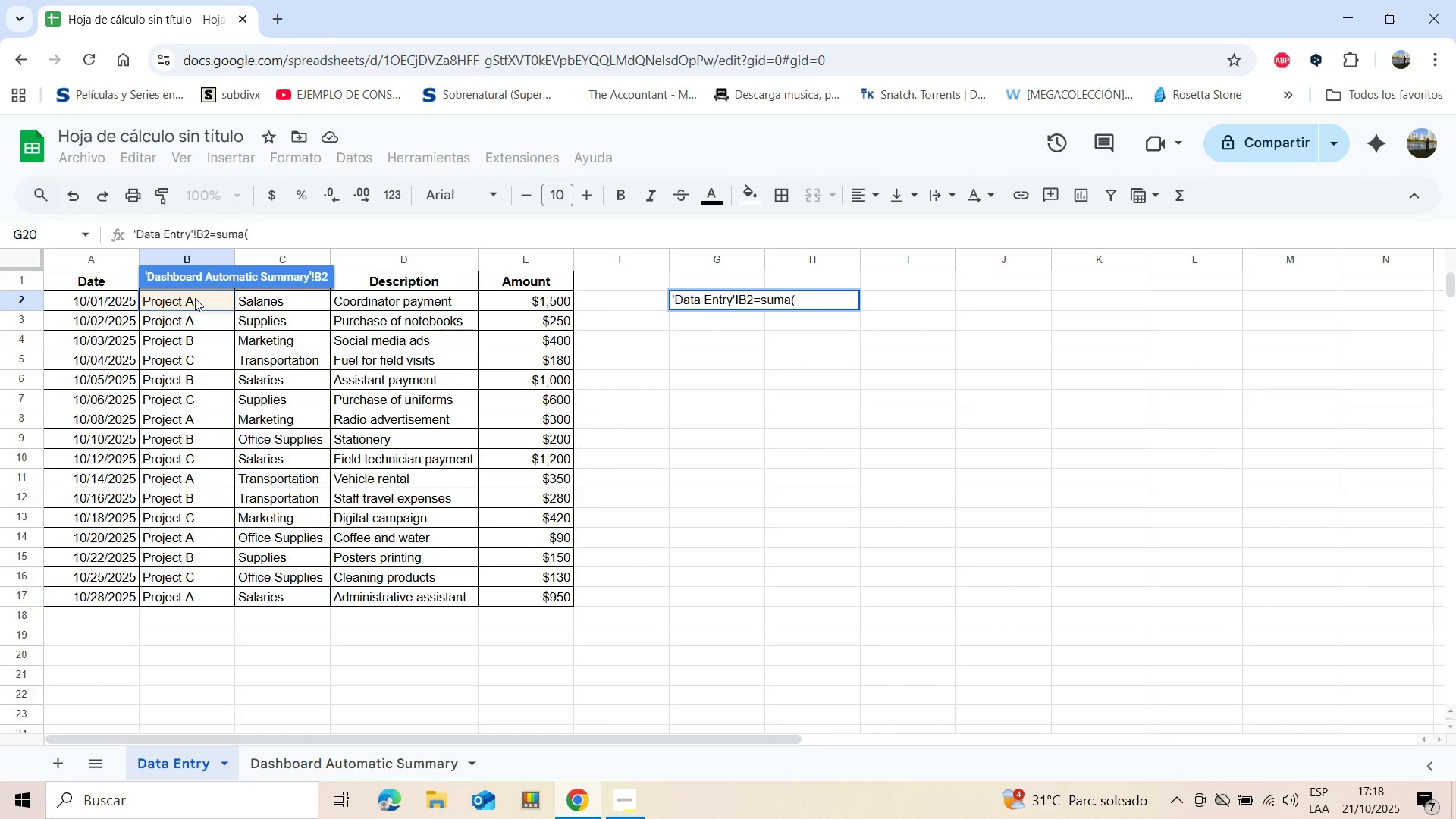 
key(Shift+ArrowDown)
 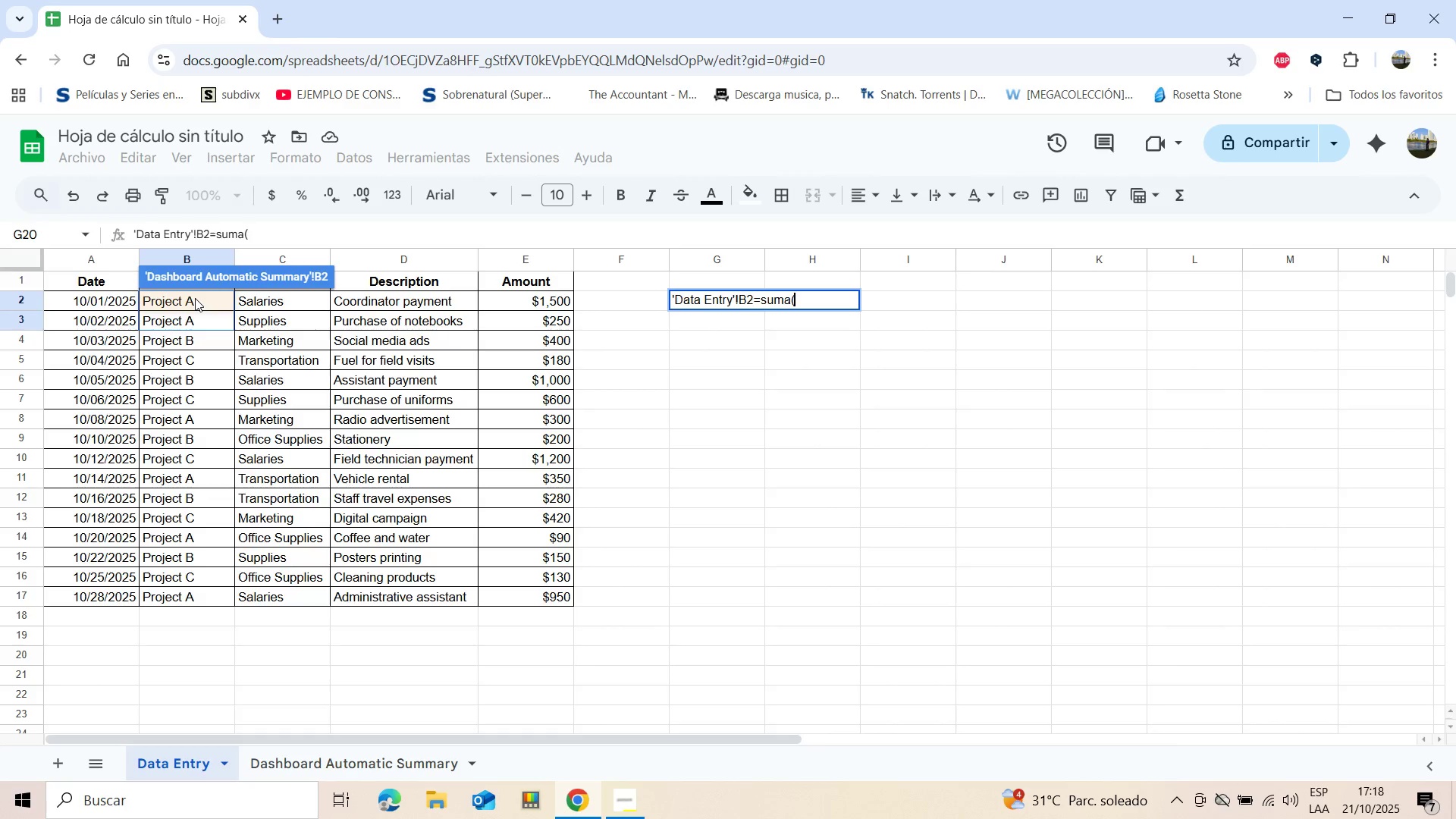 
key(Shift+ArrowDown)
 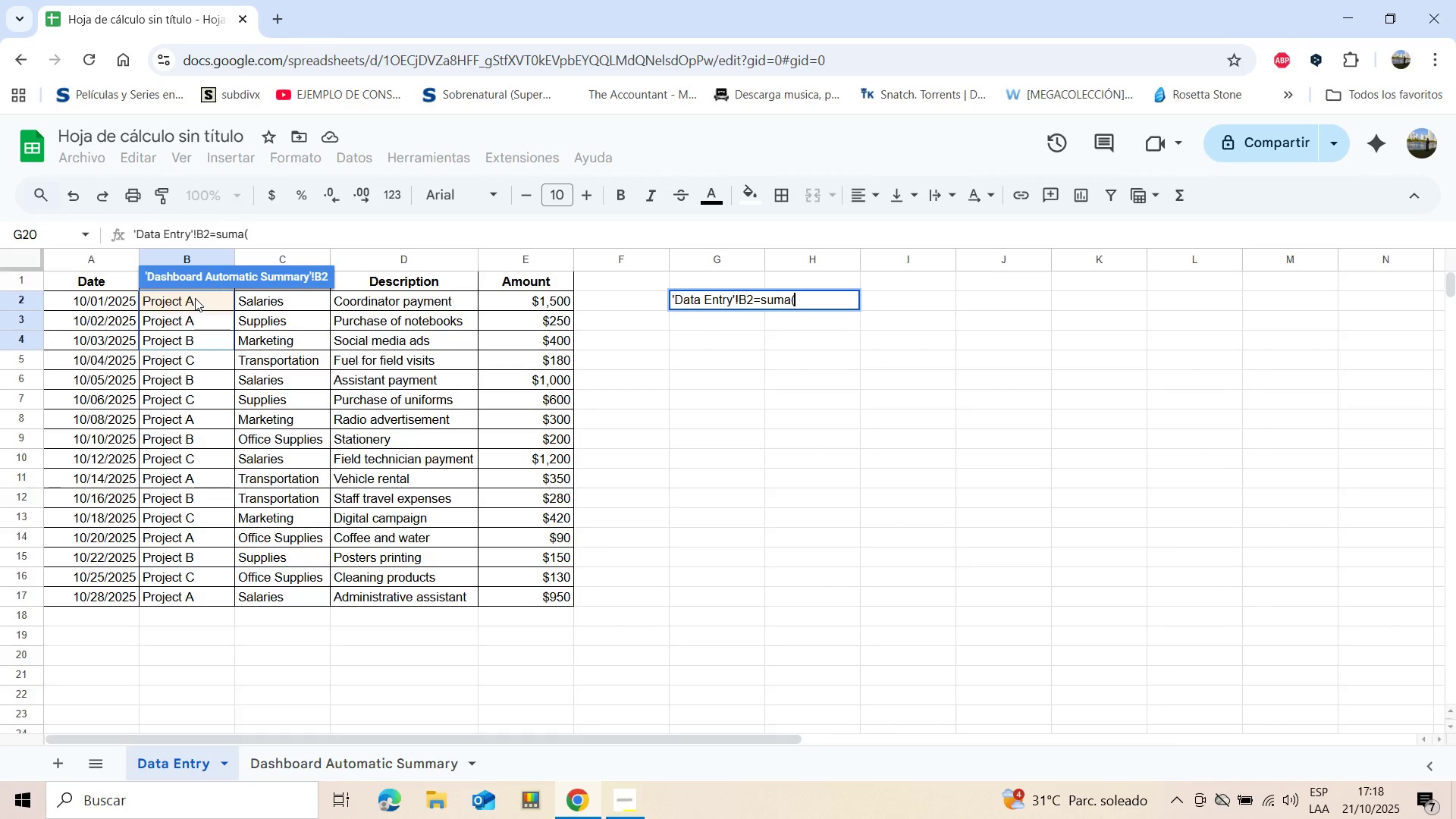 
key(Shift+ArrowDown)
 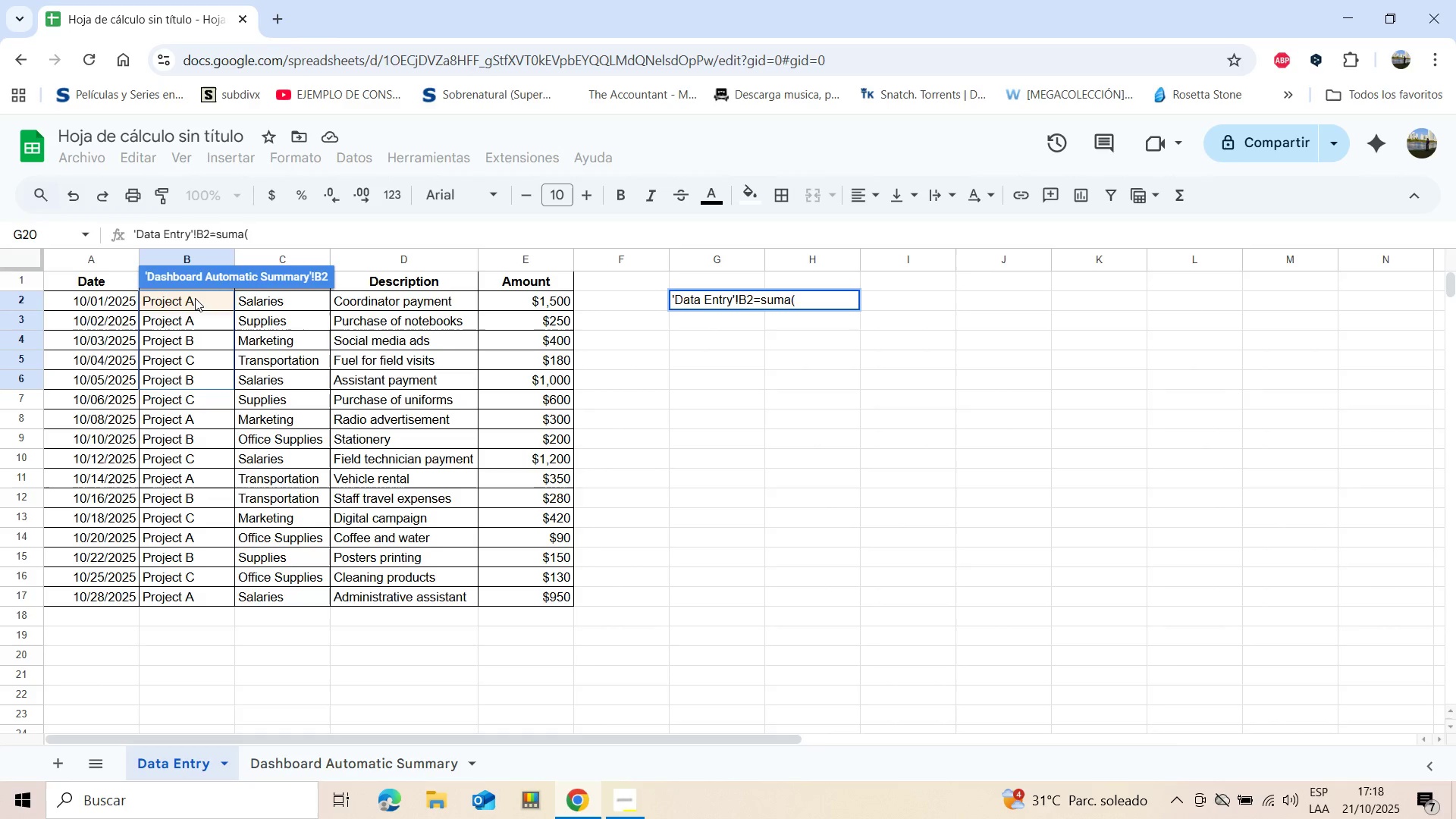 
key(Shift+ArrowDown)
 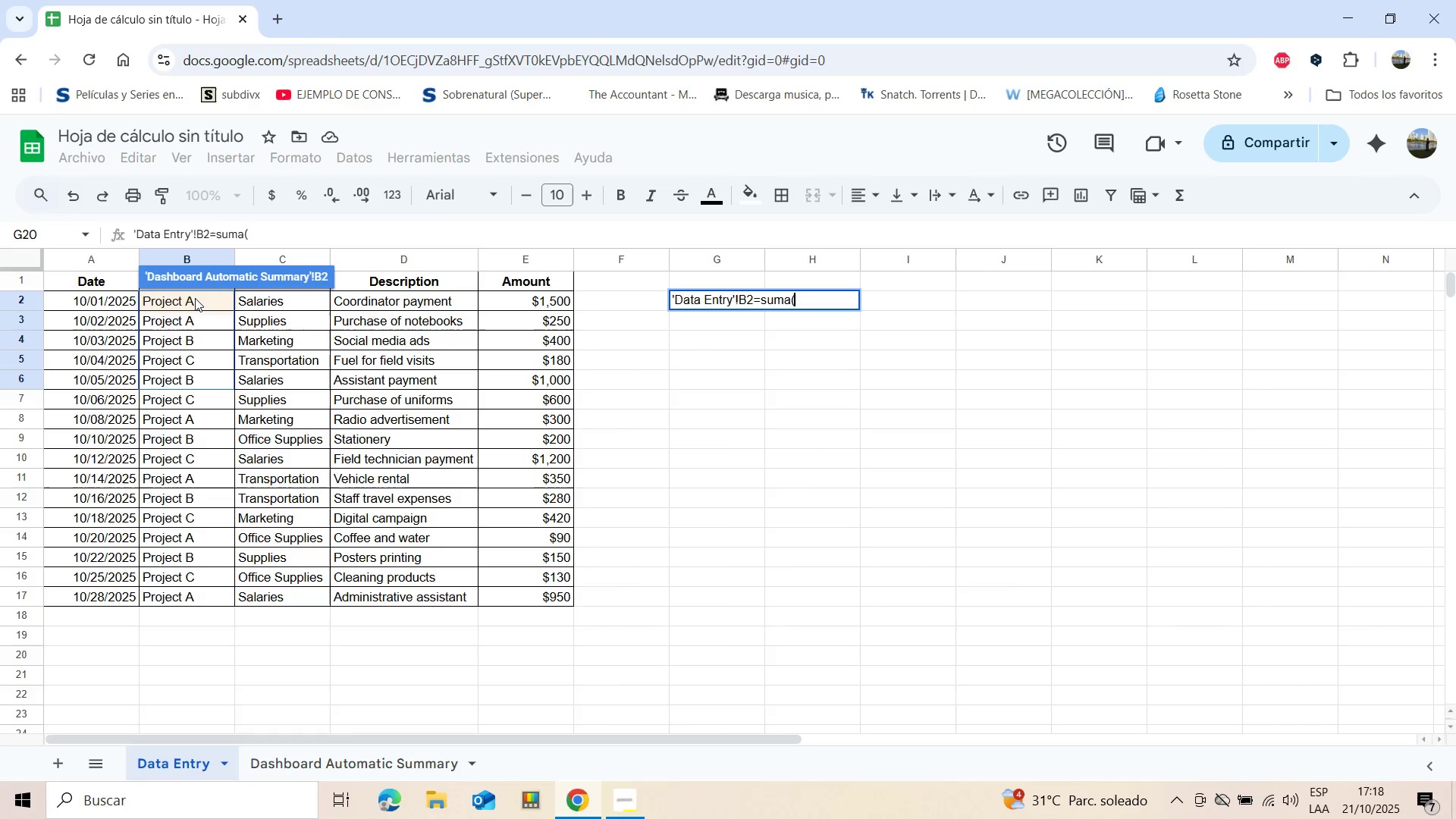 
key(Shift+ArrowDown)
 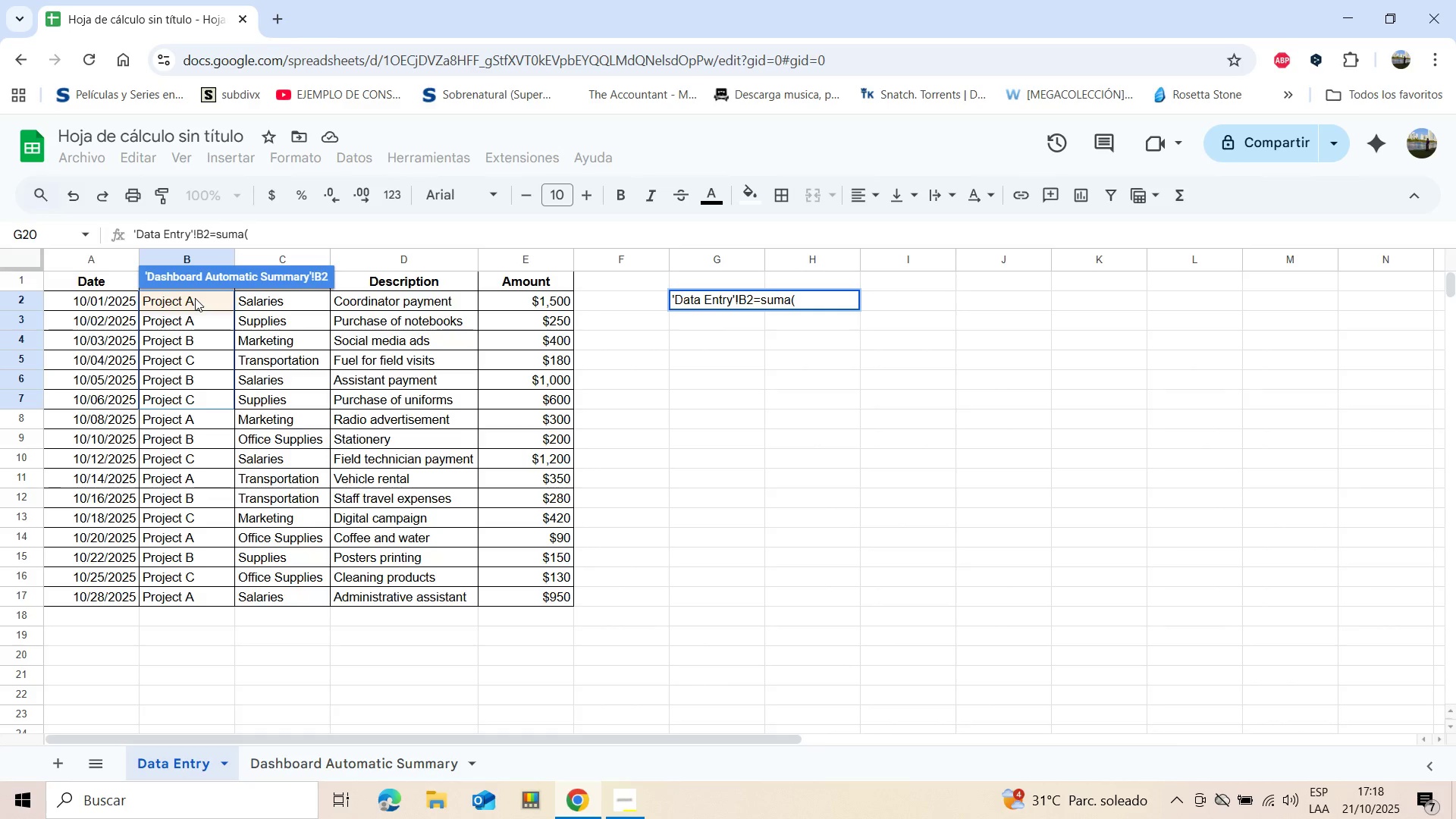 
key(Shift+ArrowDown)
 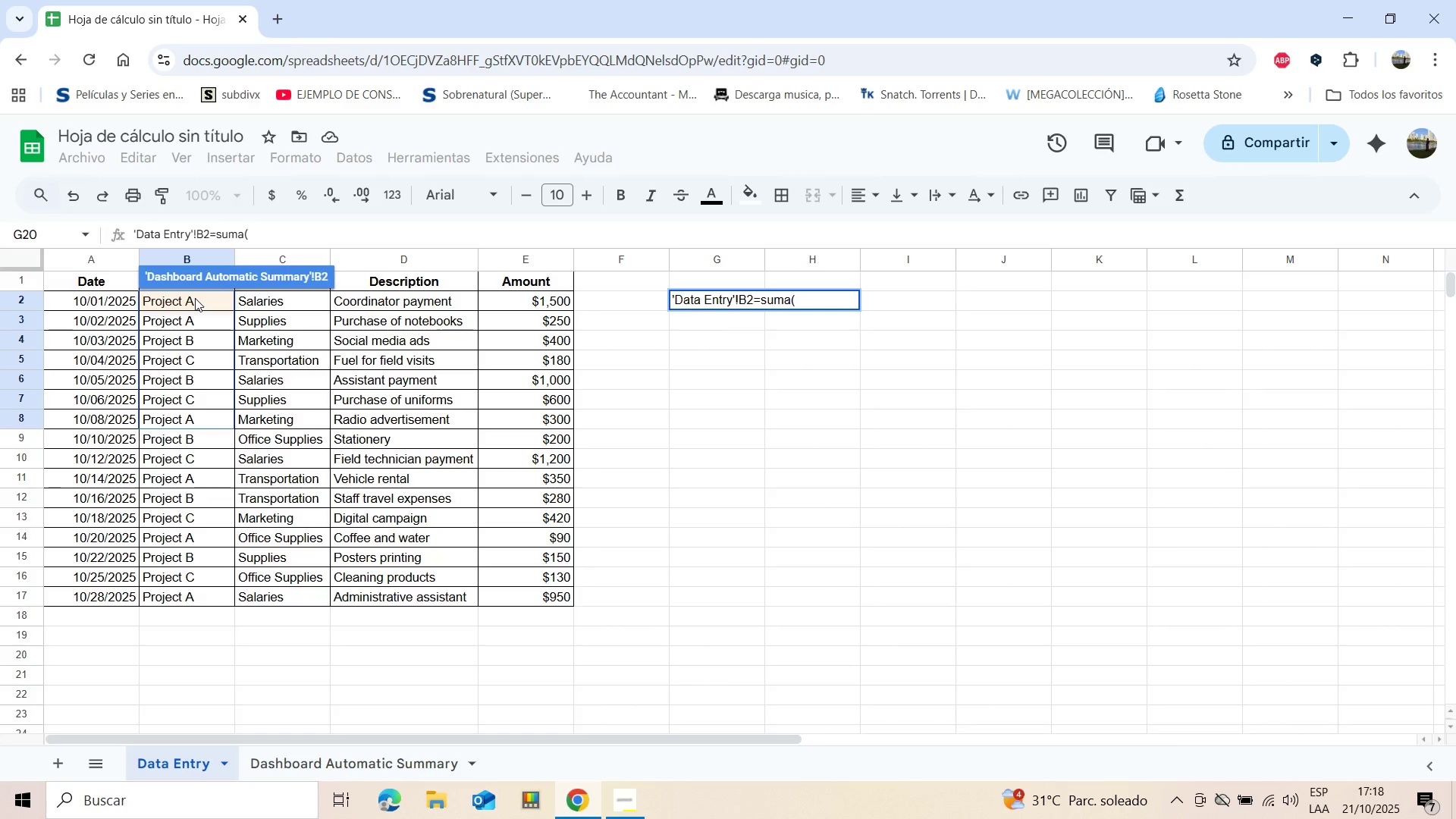 
key(Shift+ArrowDown)
 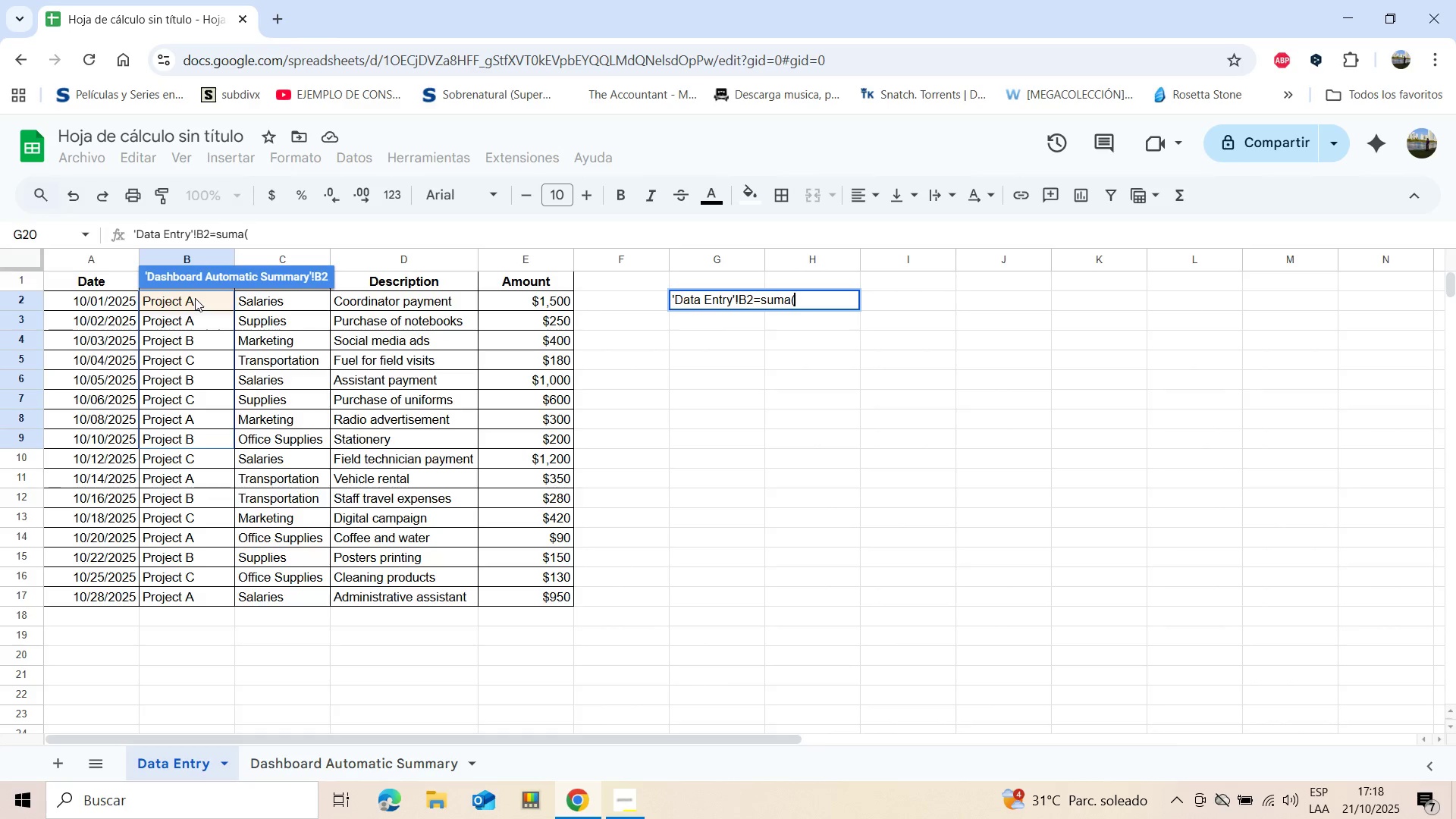 
key(Shift+ArrowDown)
 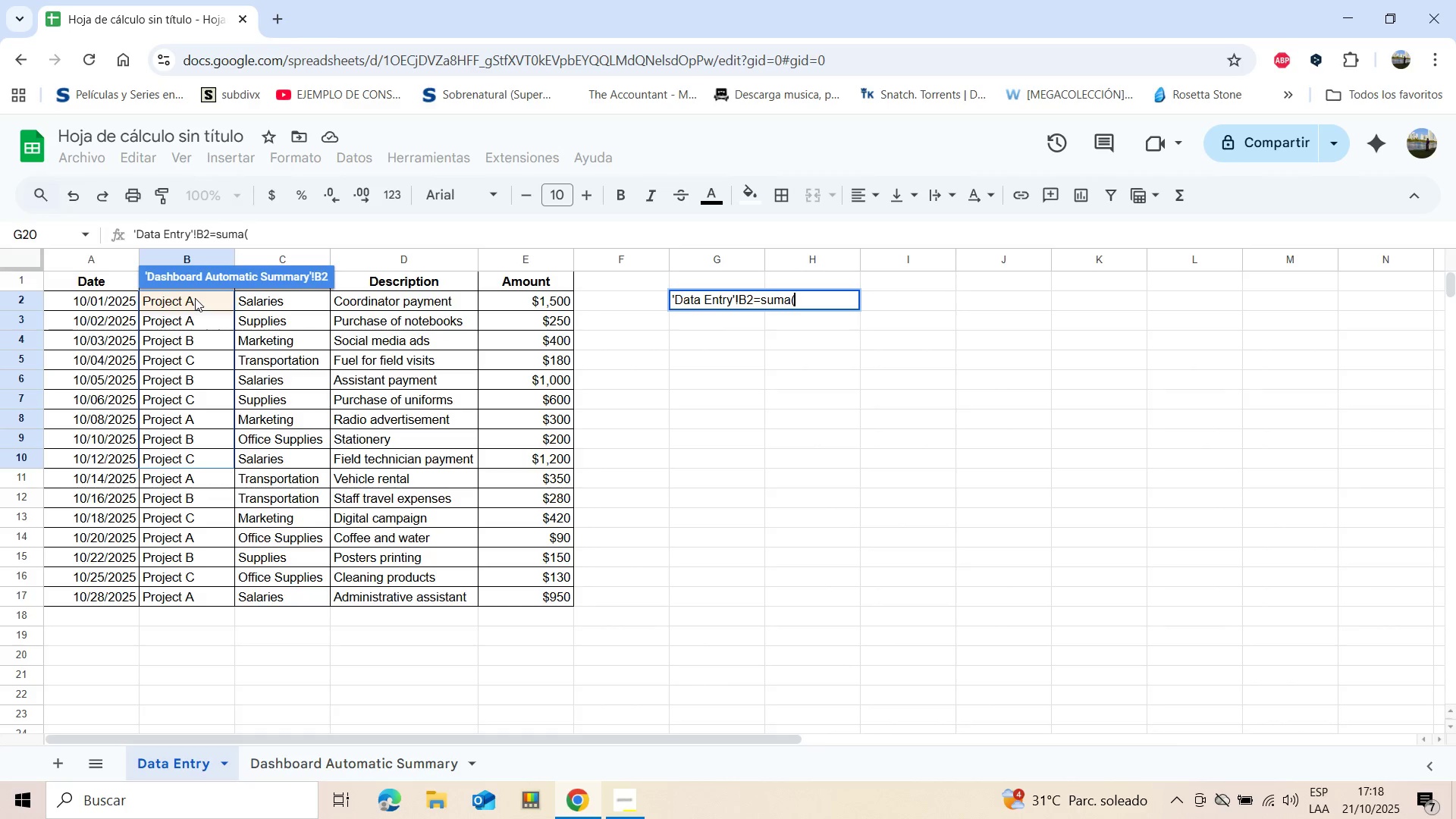 
key(Shift+ArrowDown)
 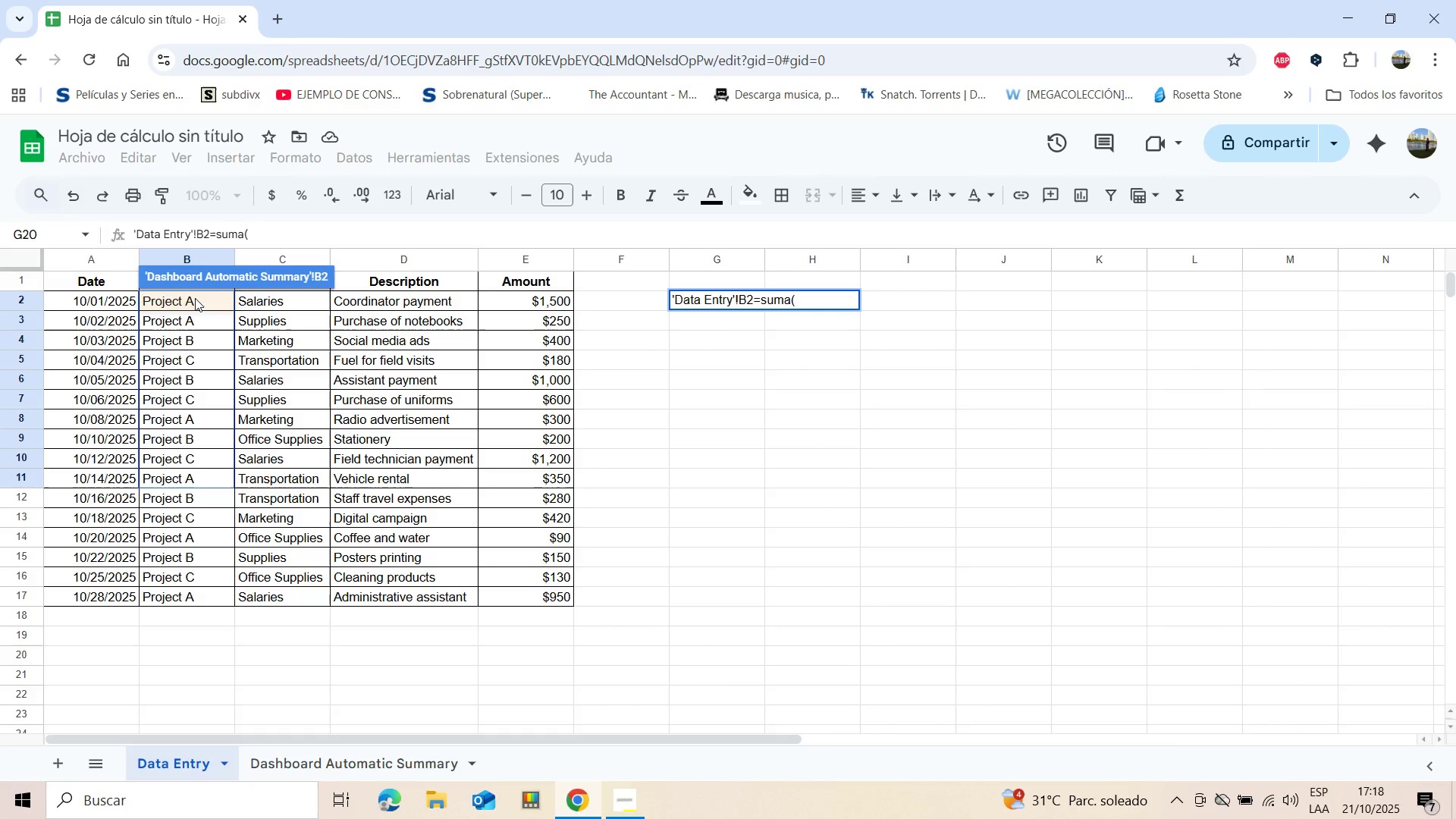 
key(Shift+ArrowDown)
 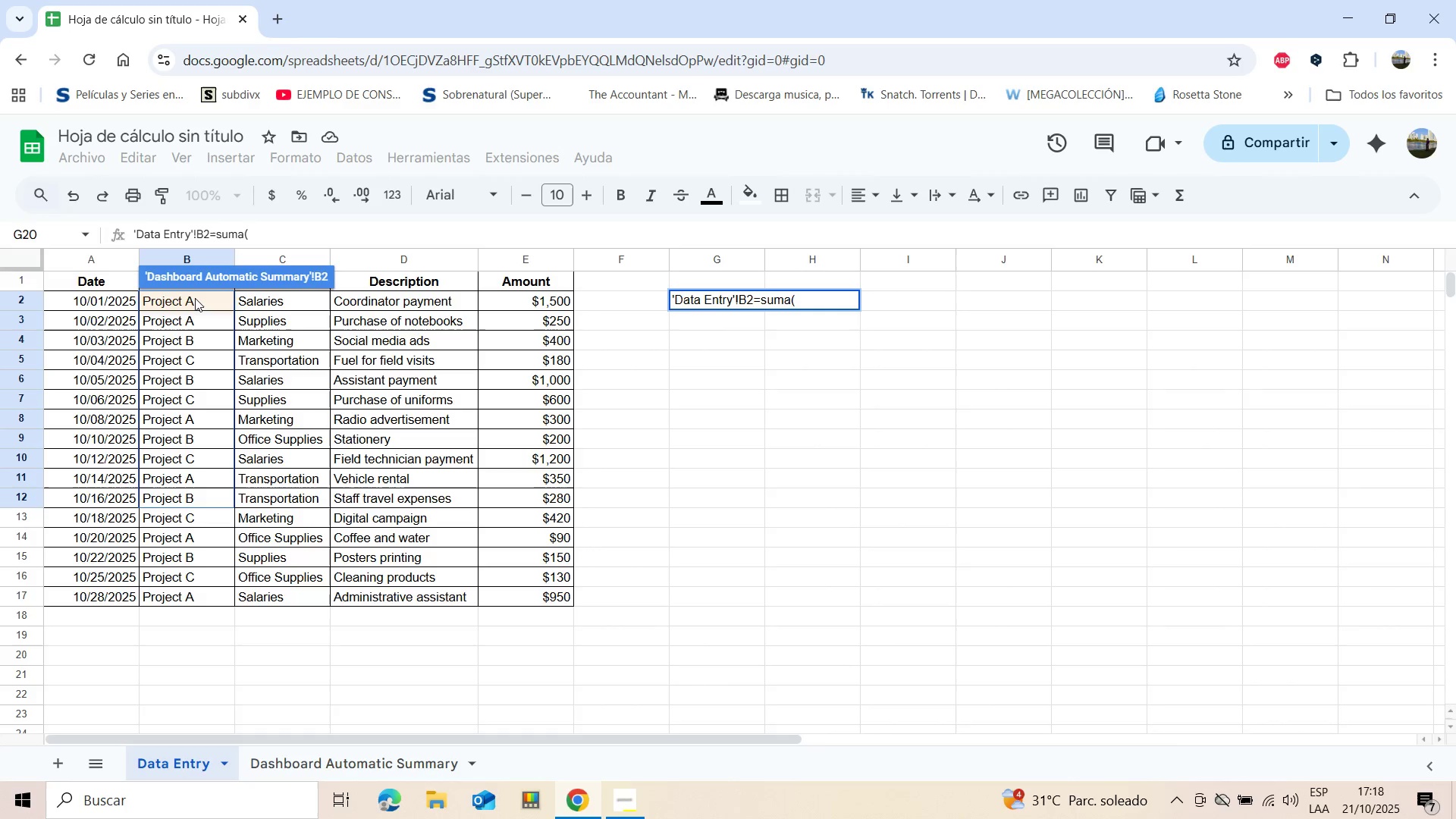 
key(Shift+ArrowDown)
 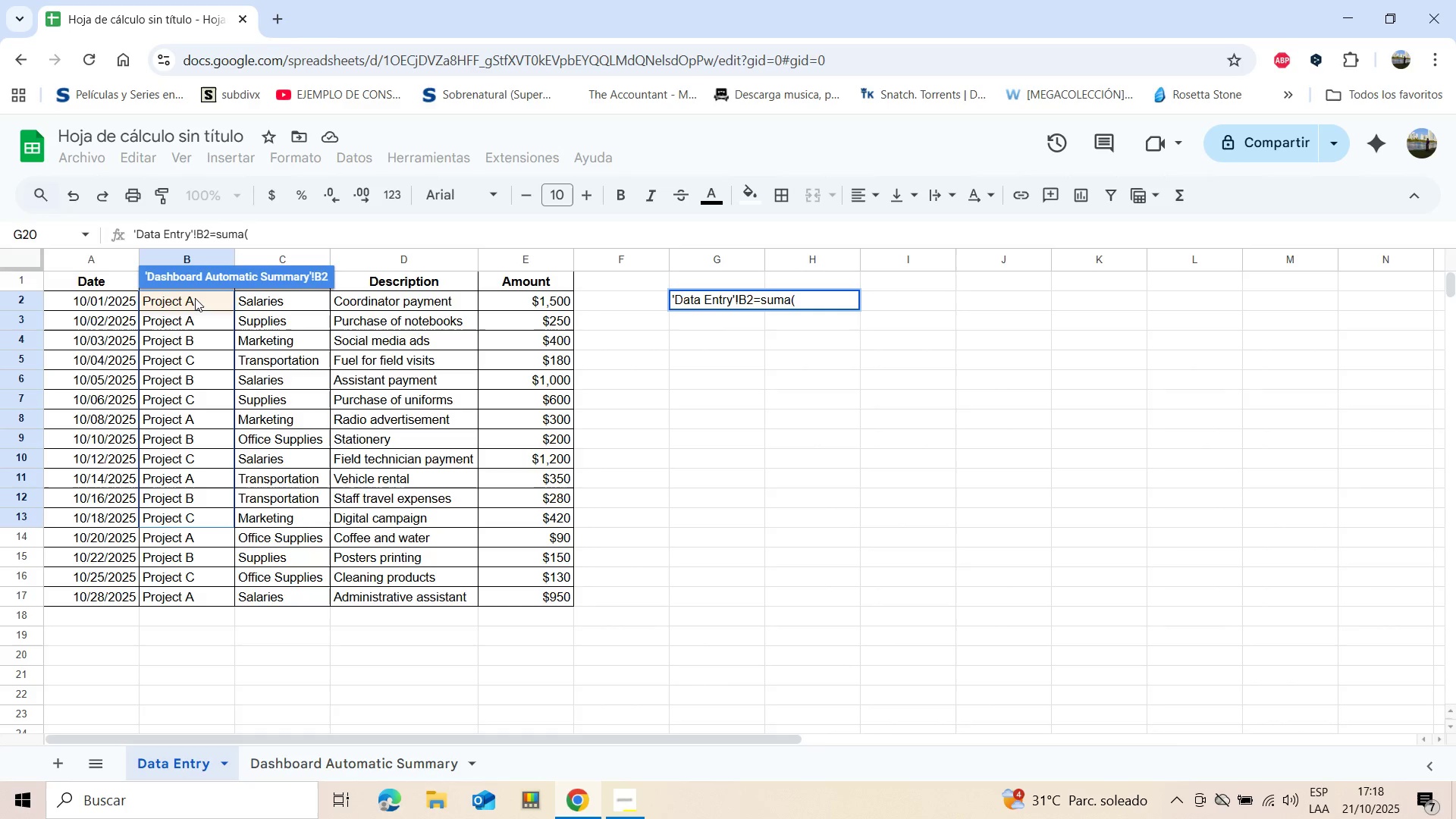 
key(Shift+ArrowDown)
 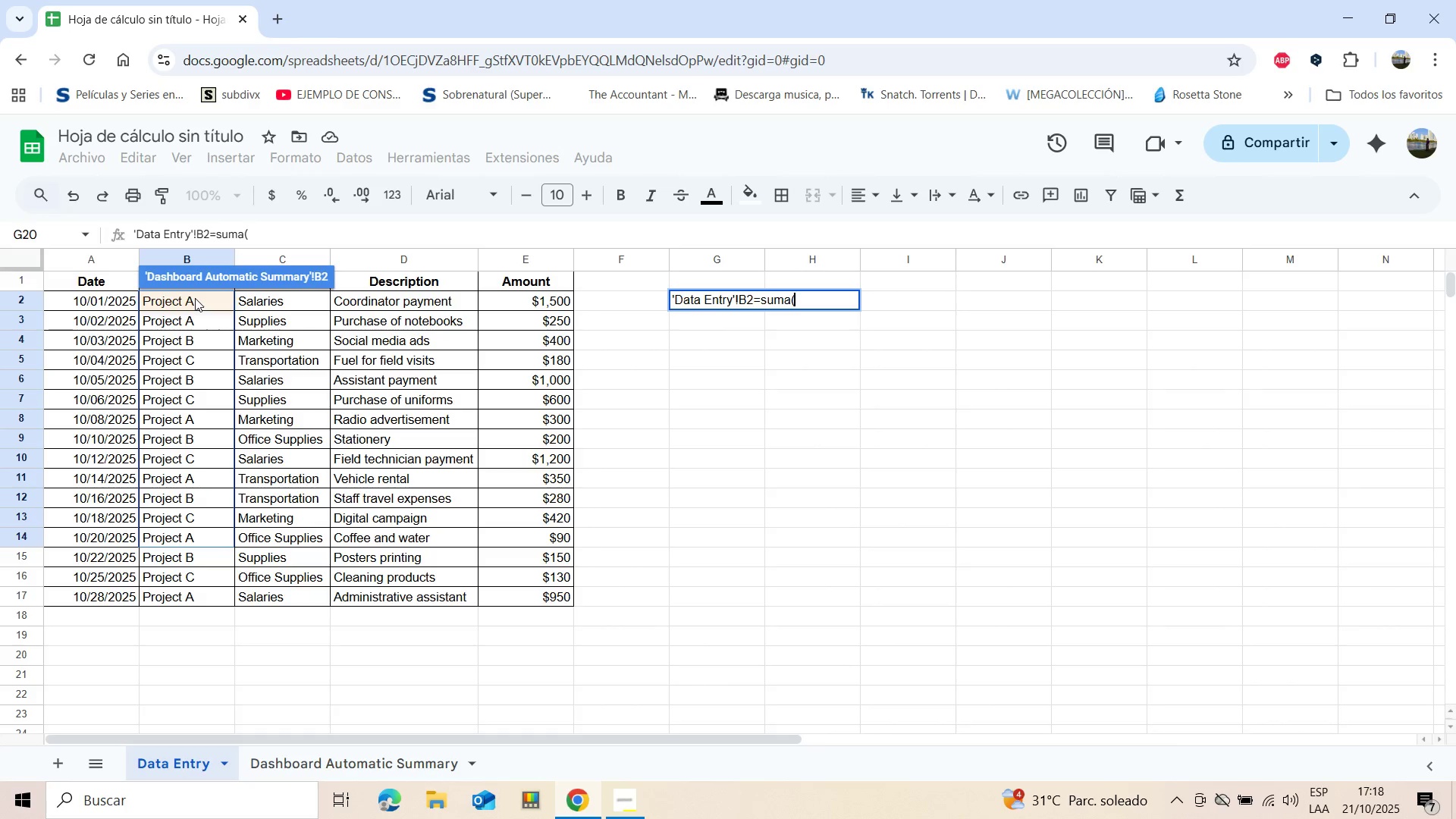 
key(Shift+ArrowDown)
 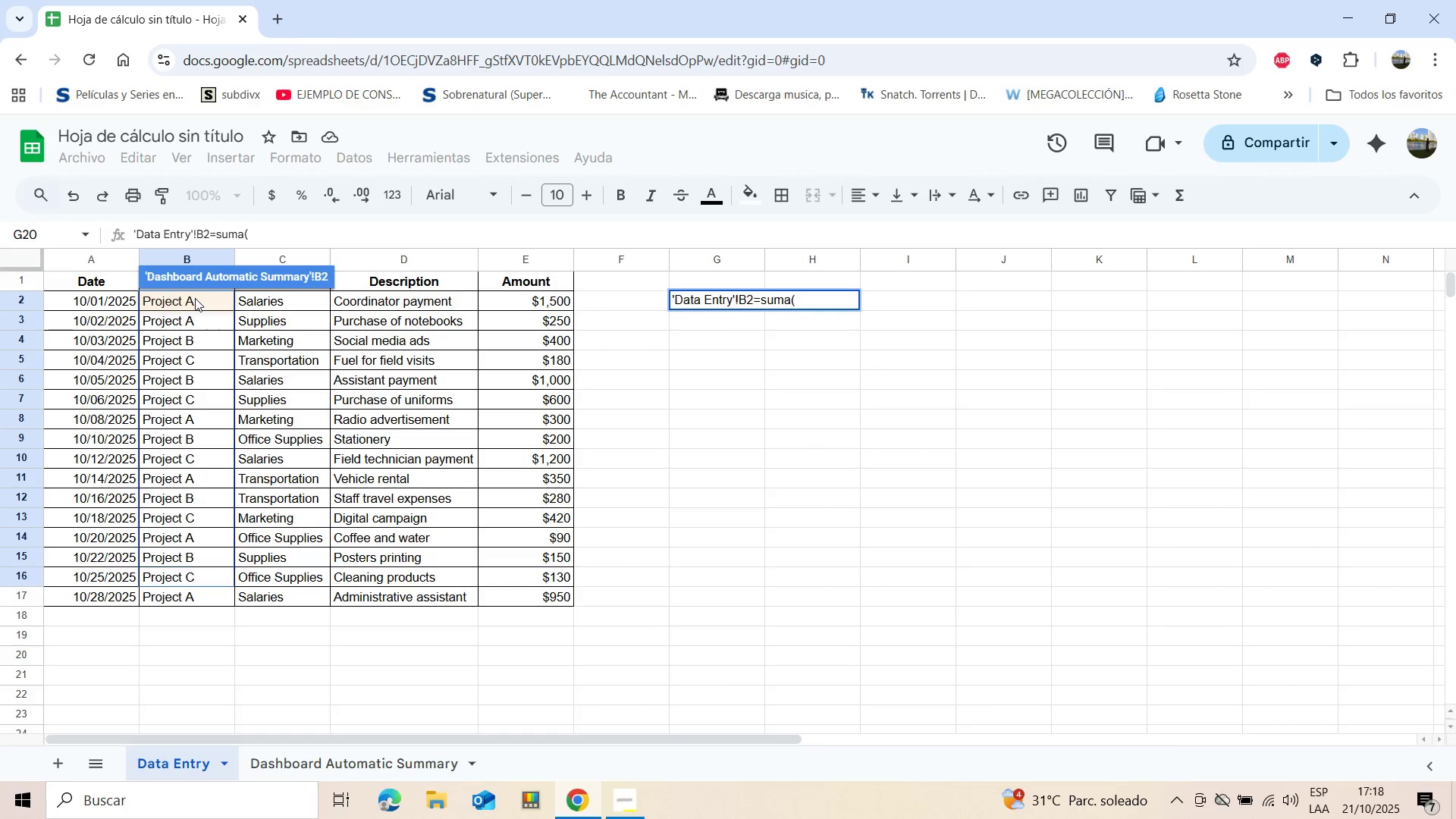 
key(Shift+ArrowDown)
 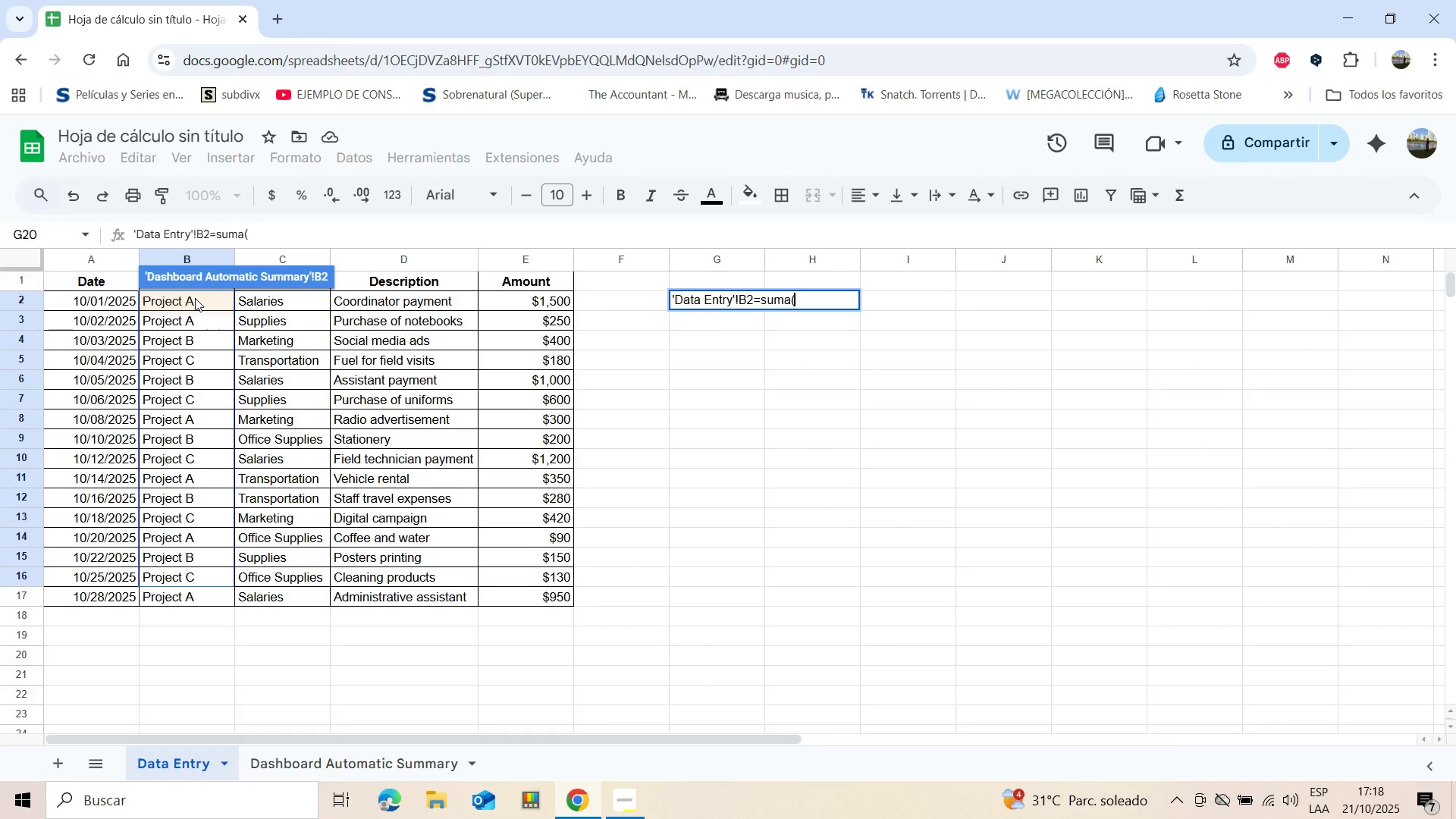 
key(Shift+ArrowDown)
 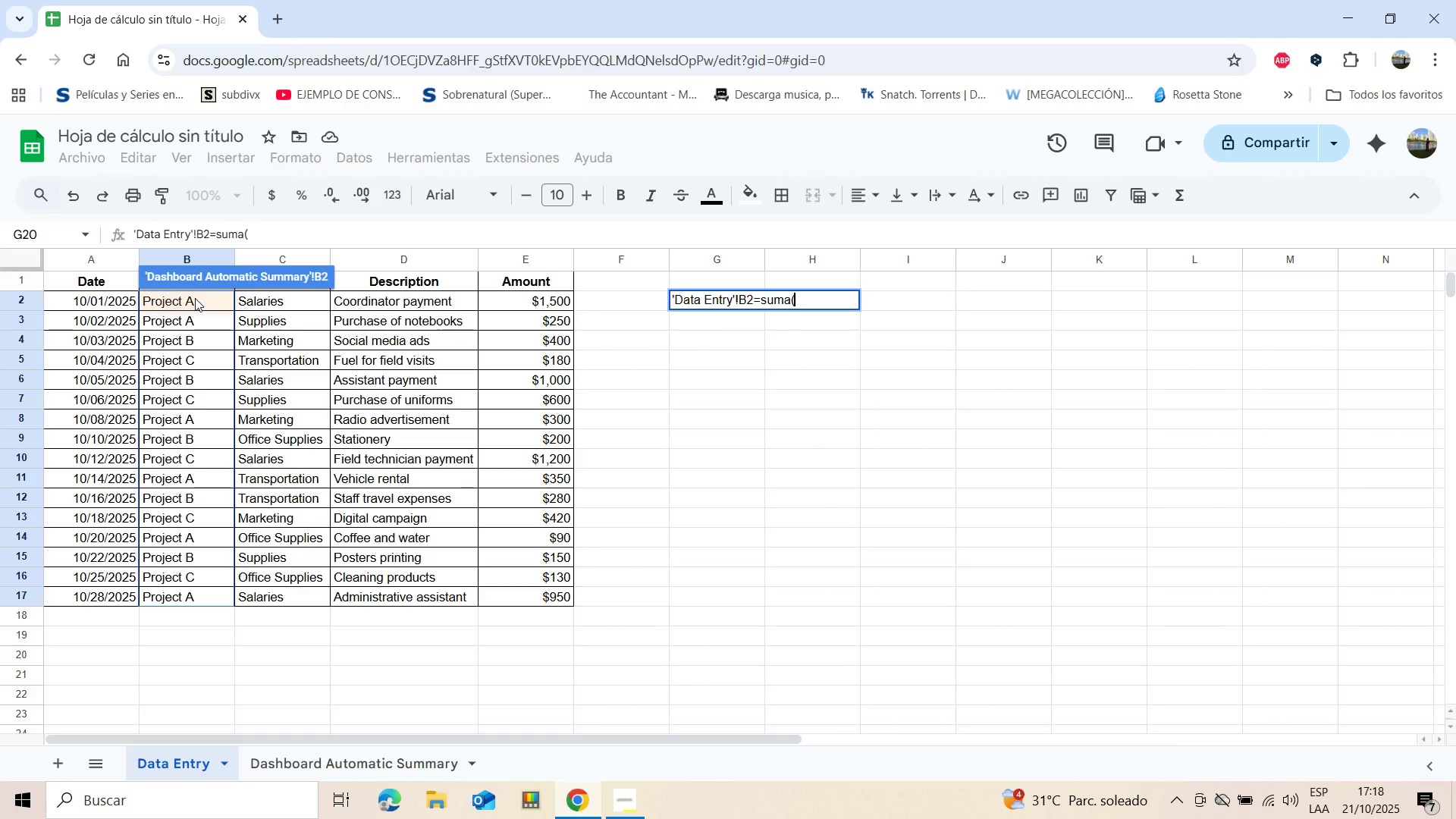 
key(Enter)
 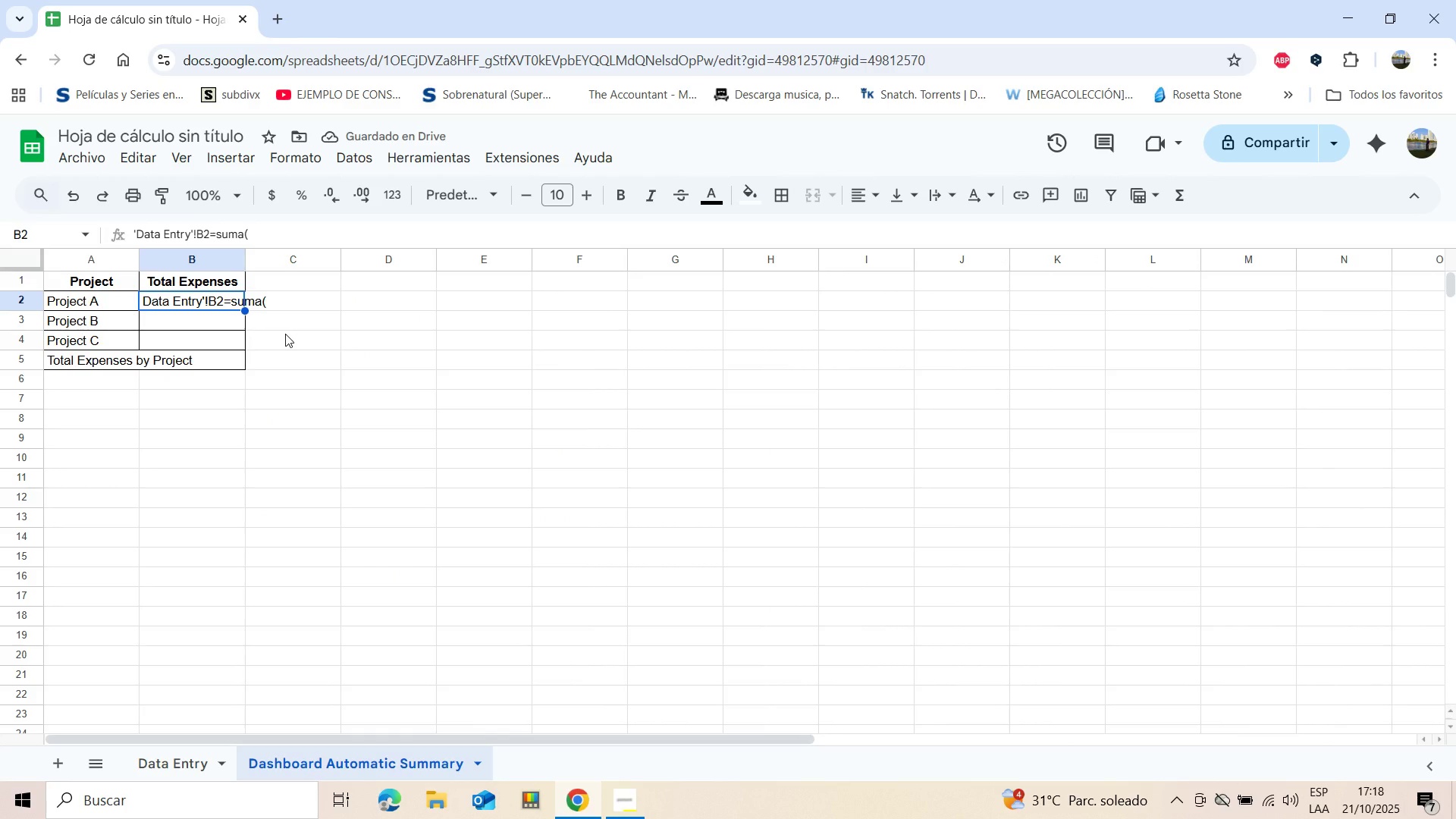 
wait(8.92)
 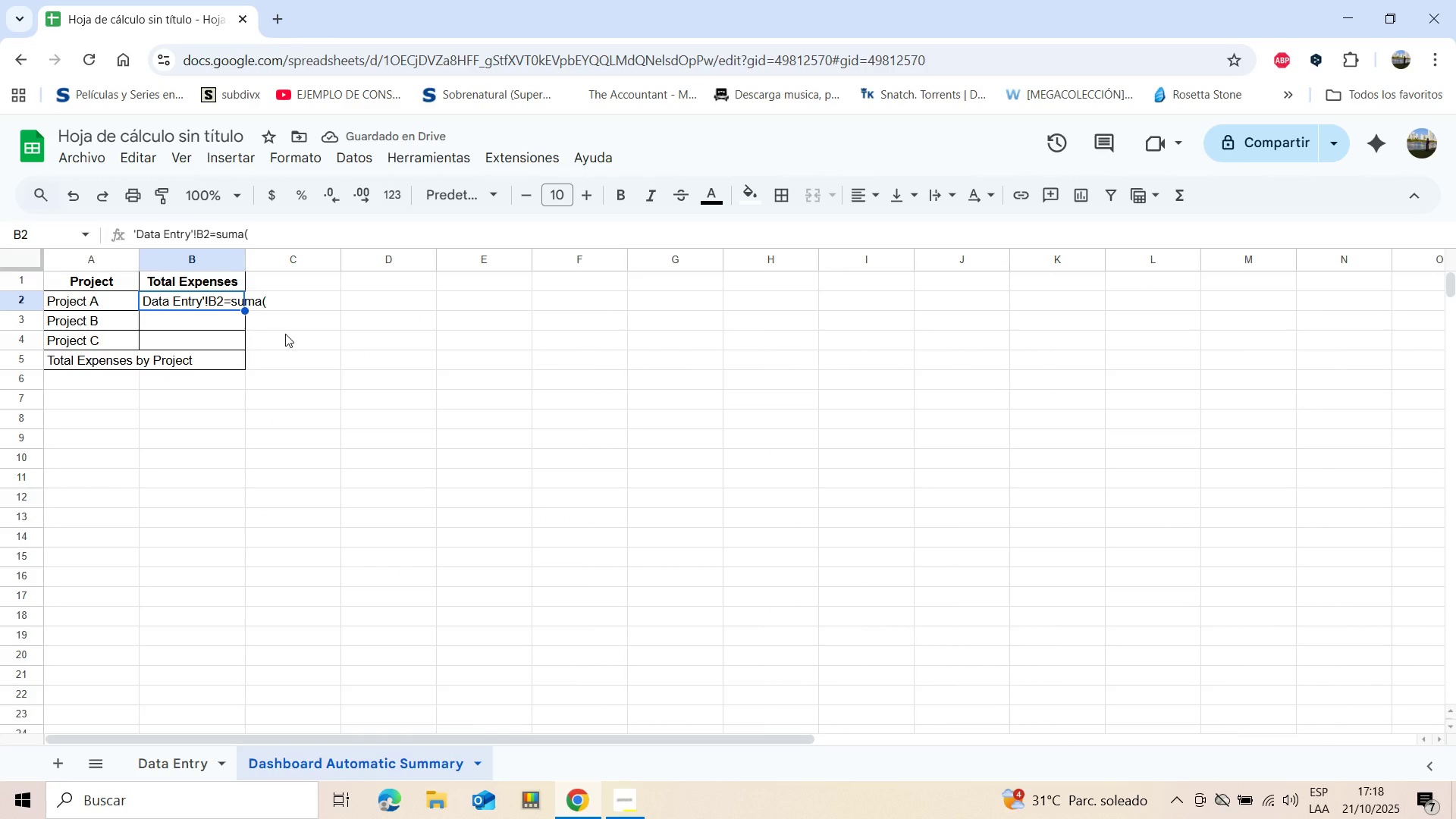 
key(Comma)
 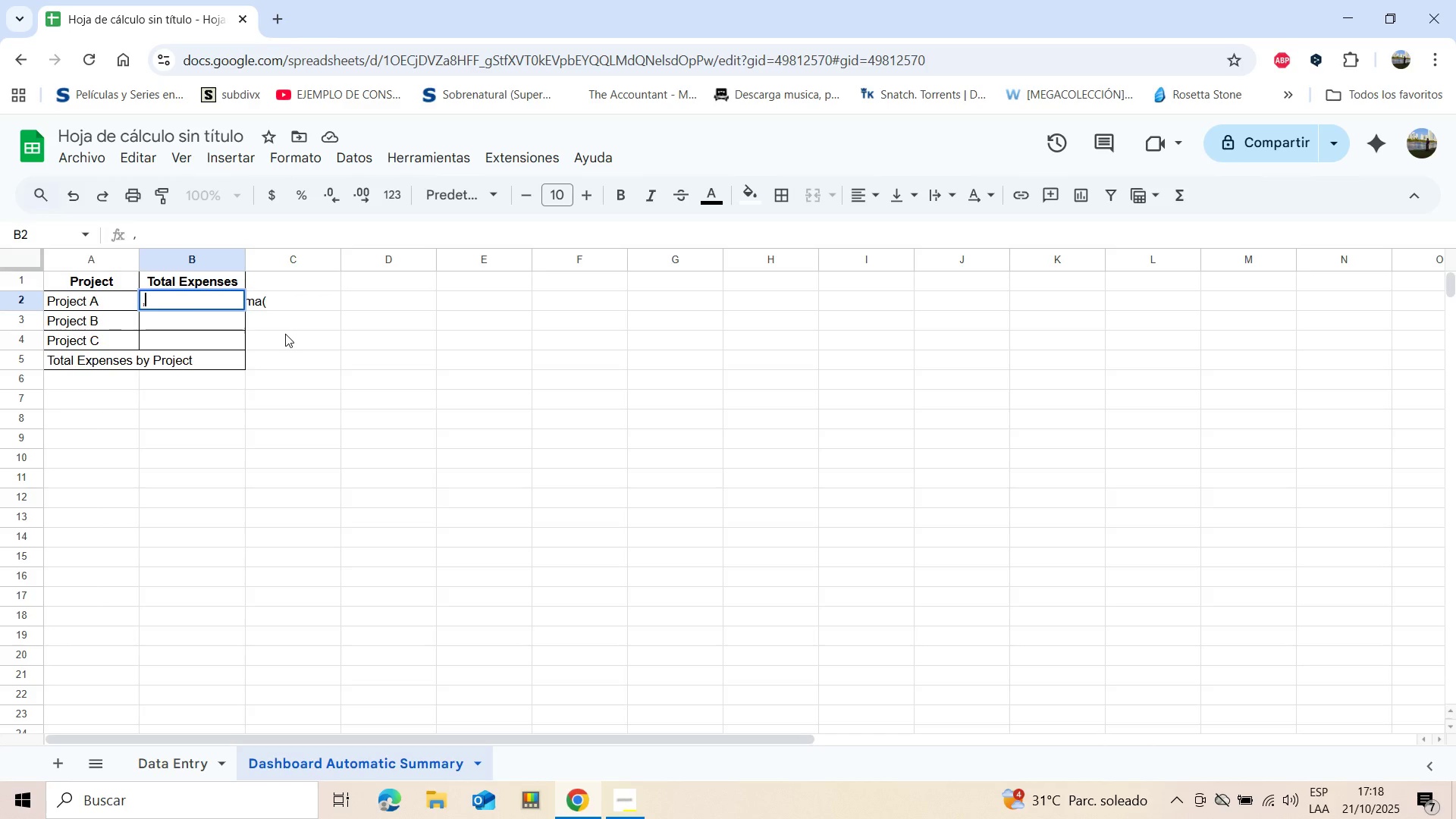 
key(Backspace)
 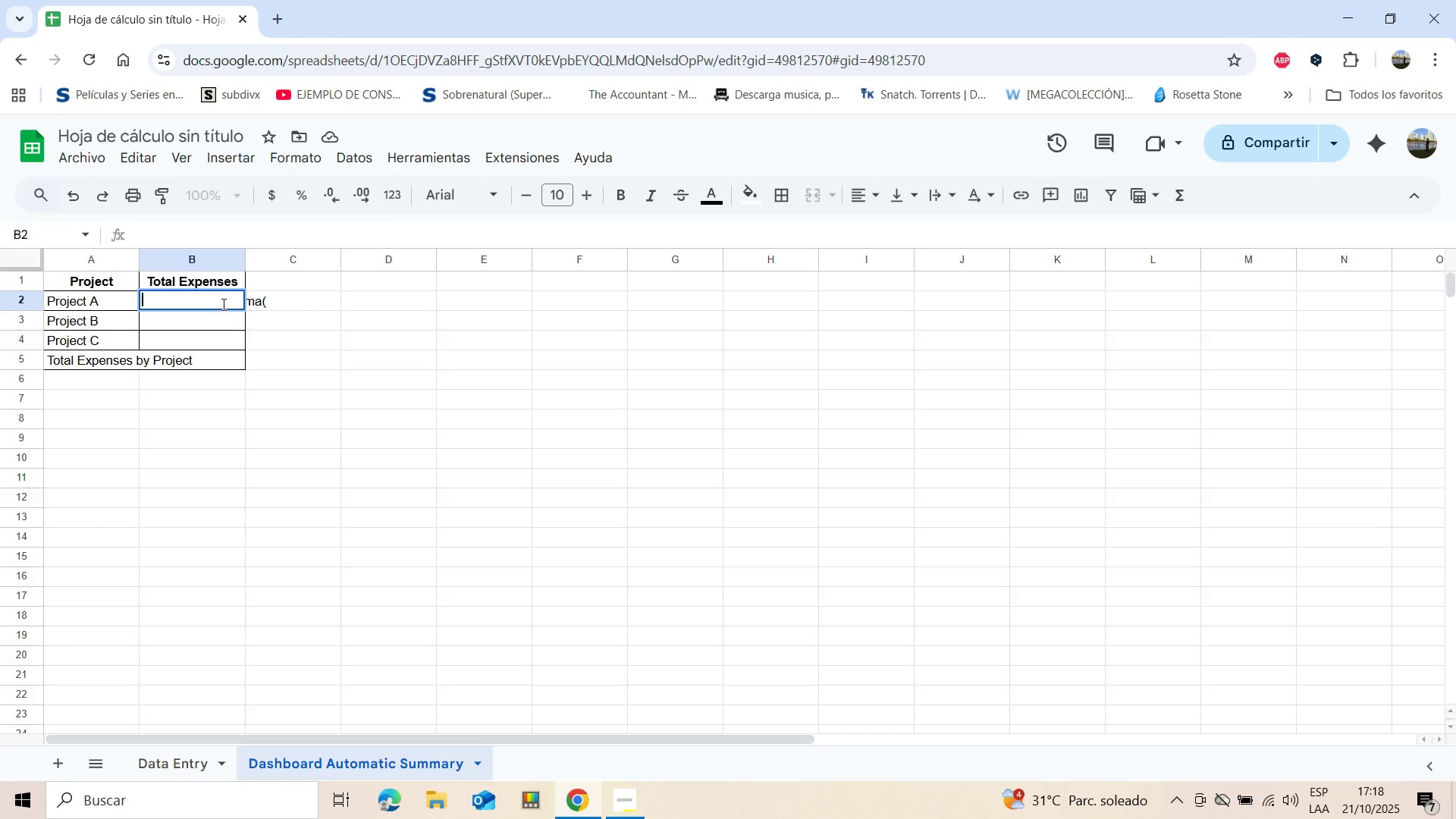 
double_click([218, 303])
 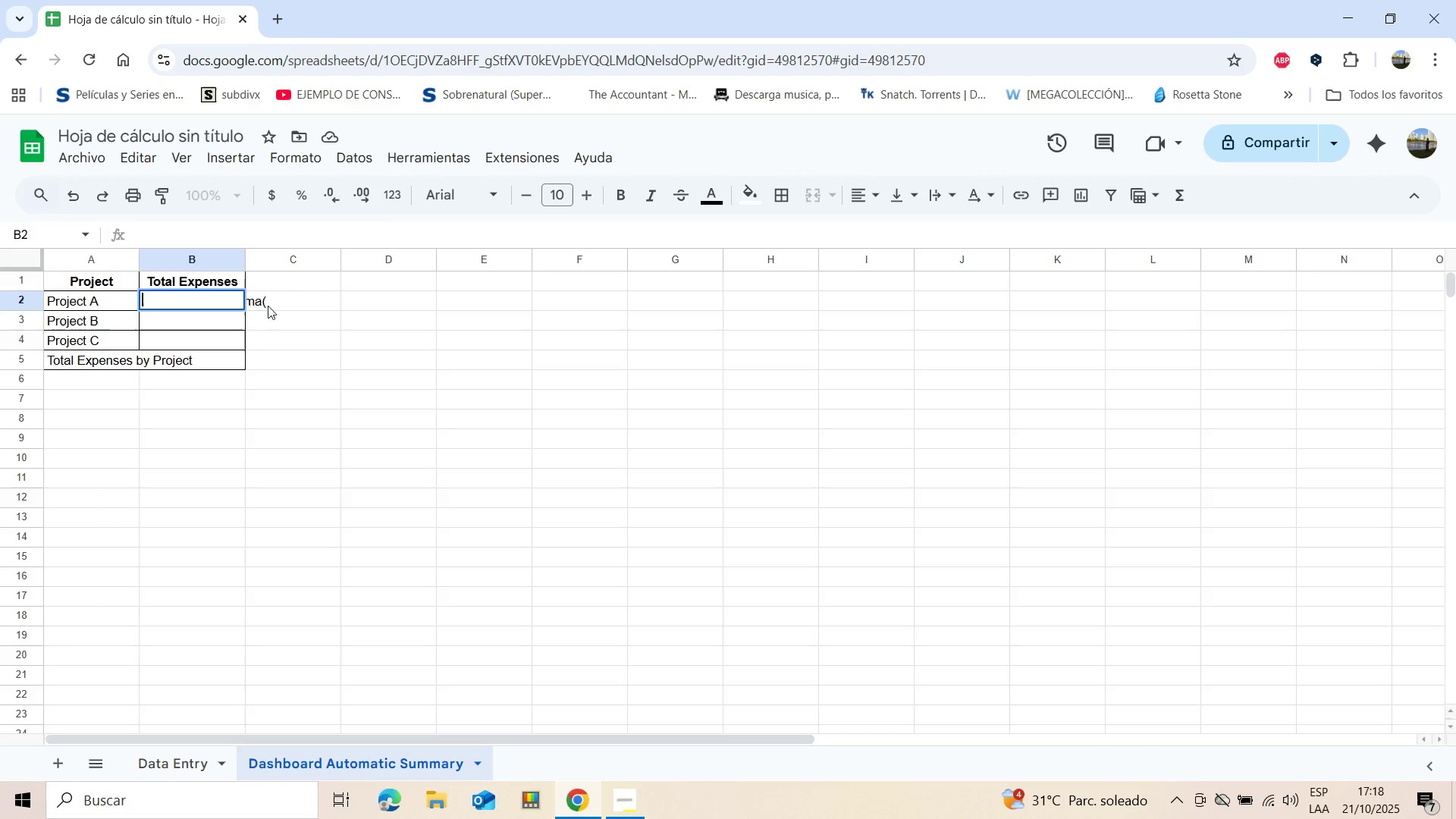 
left_click([272, 340])
 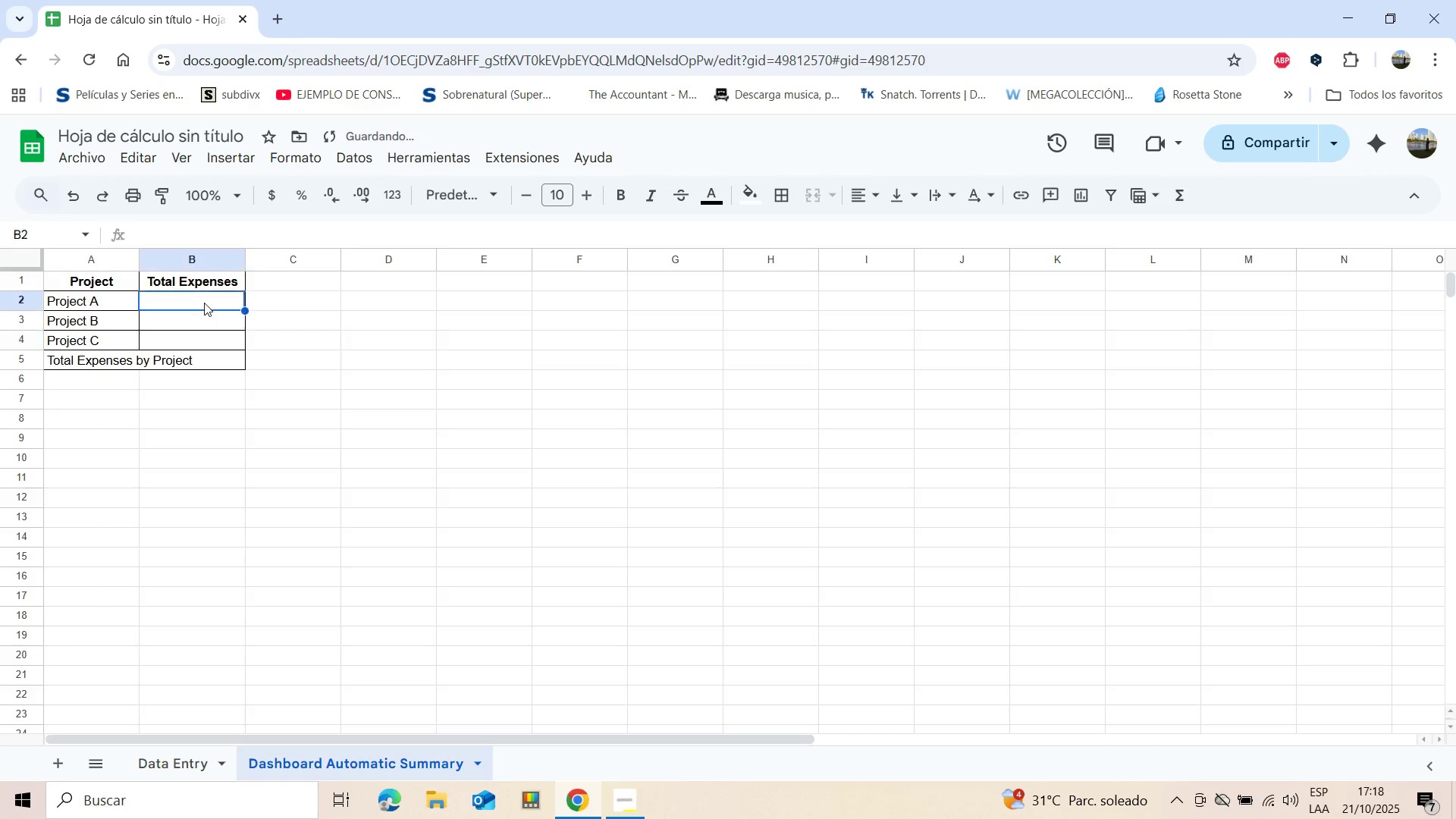 
double_click([204, 303])
 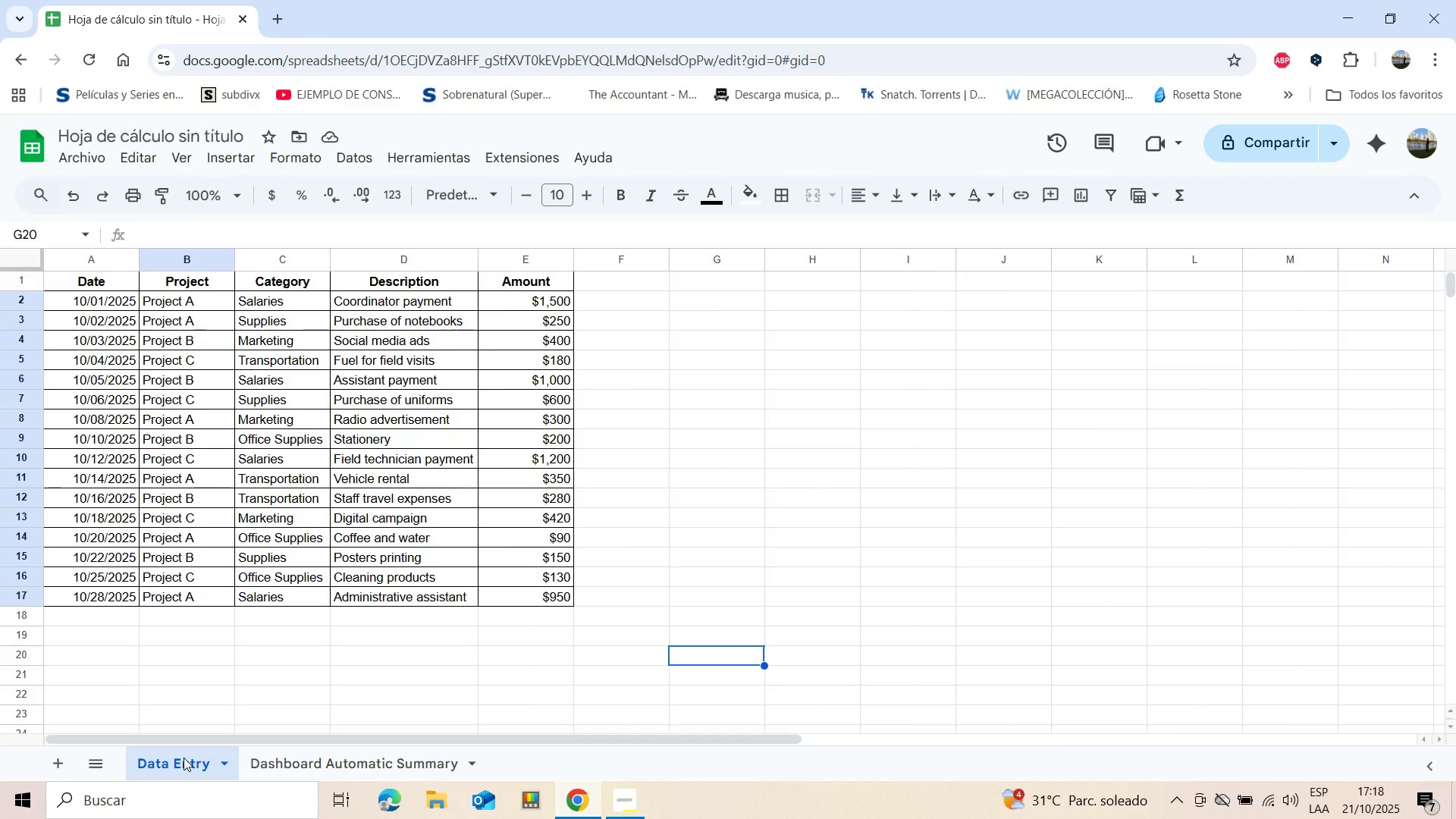 
wait(6.9)
 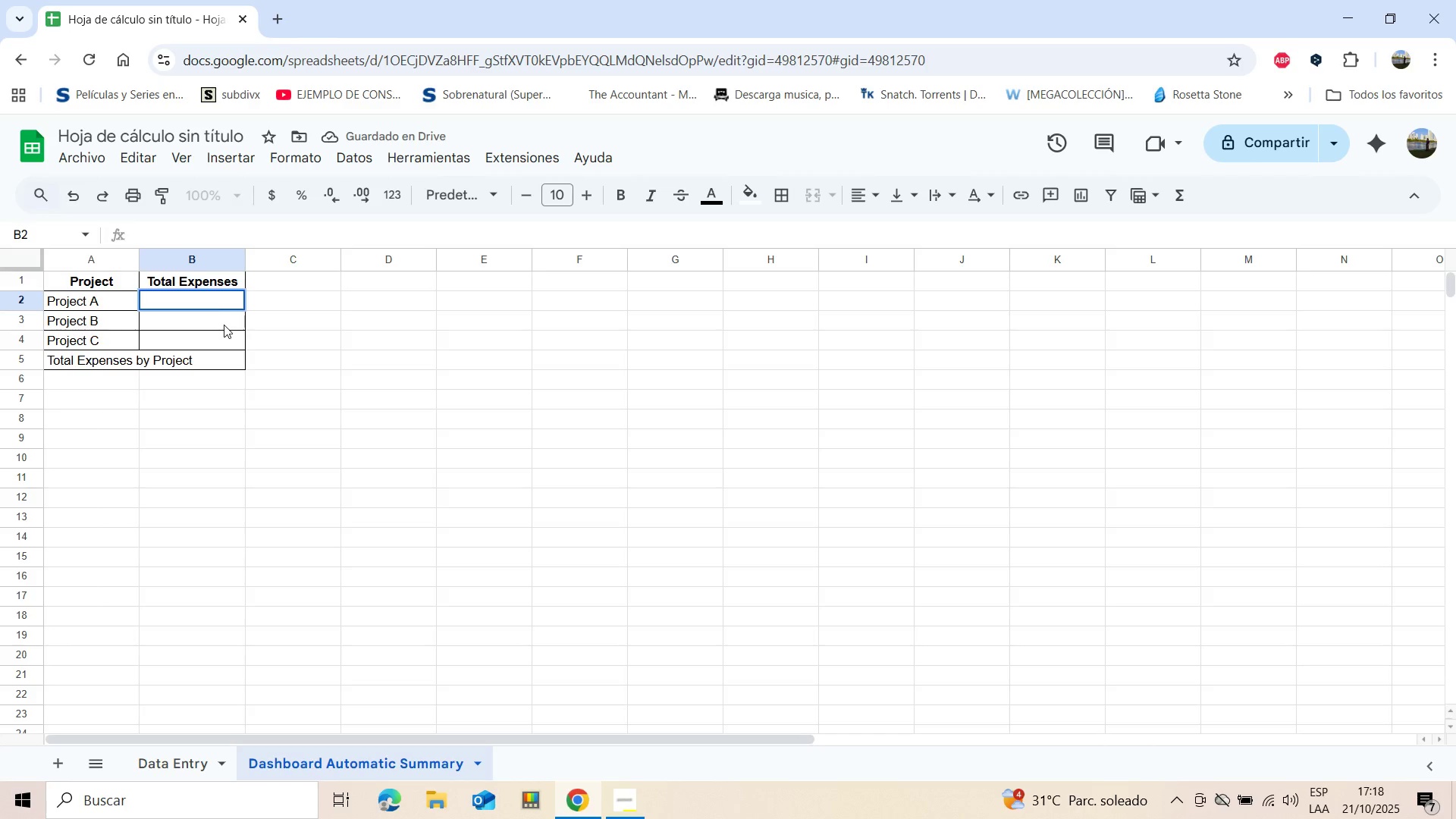 
left_click([285, 755])
 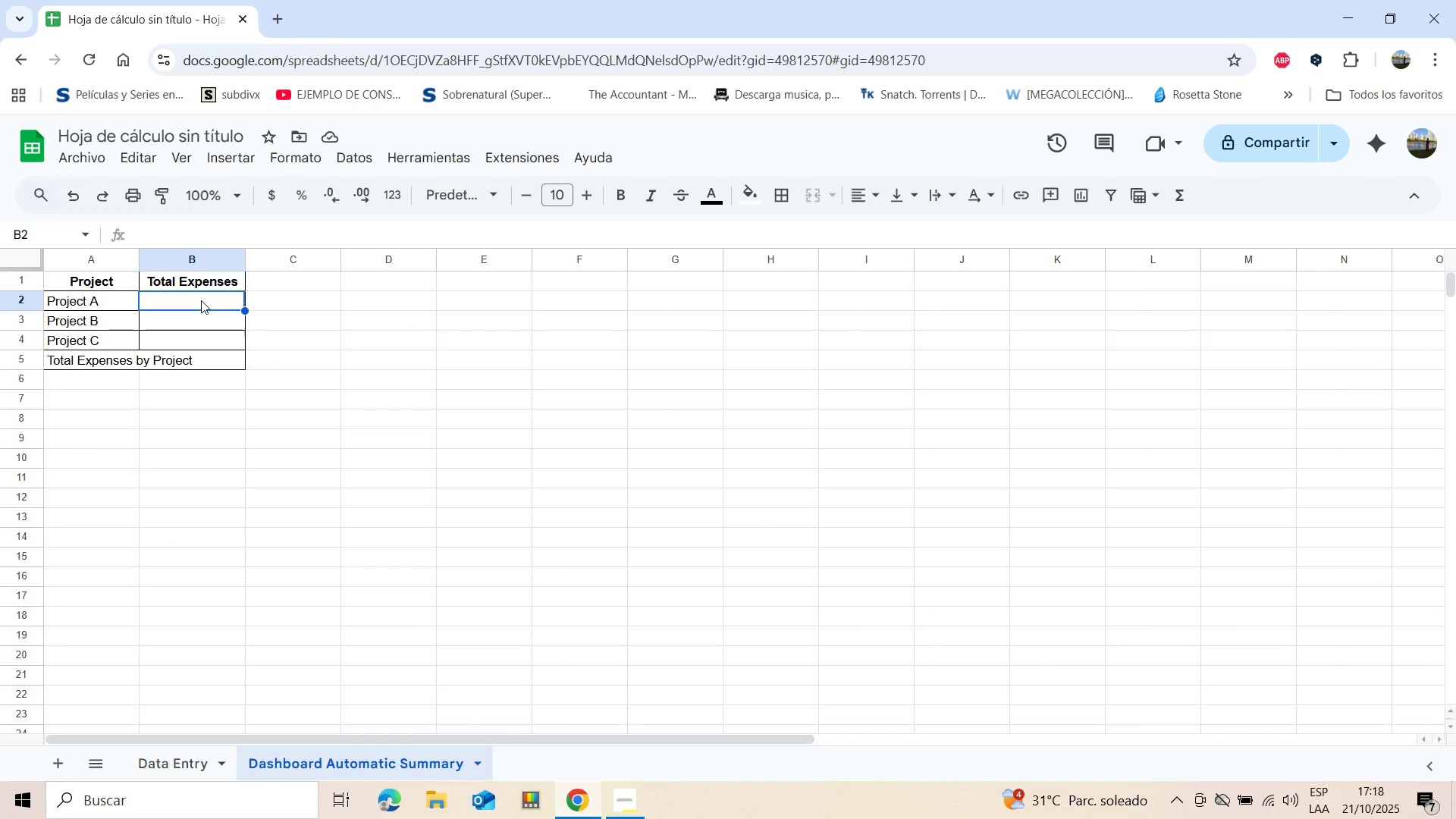 
double_click([201, 300])
 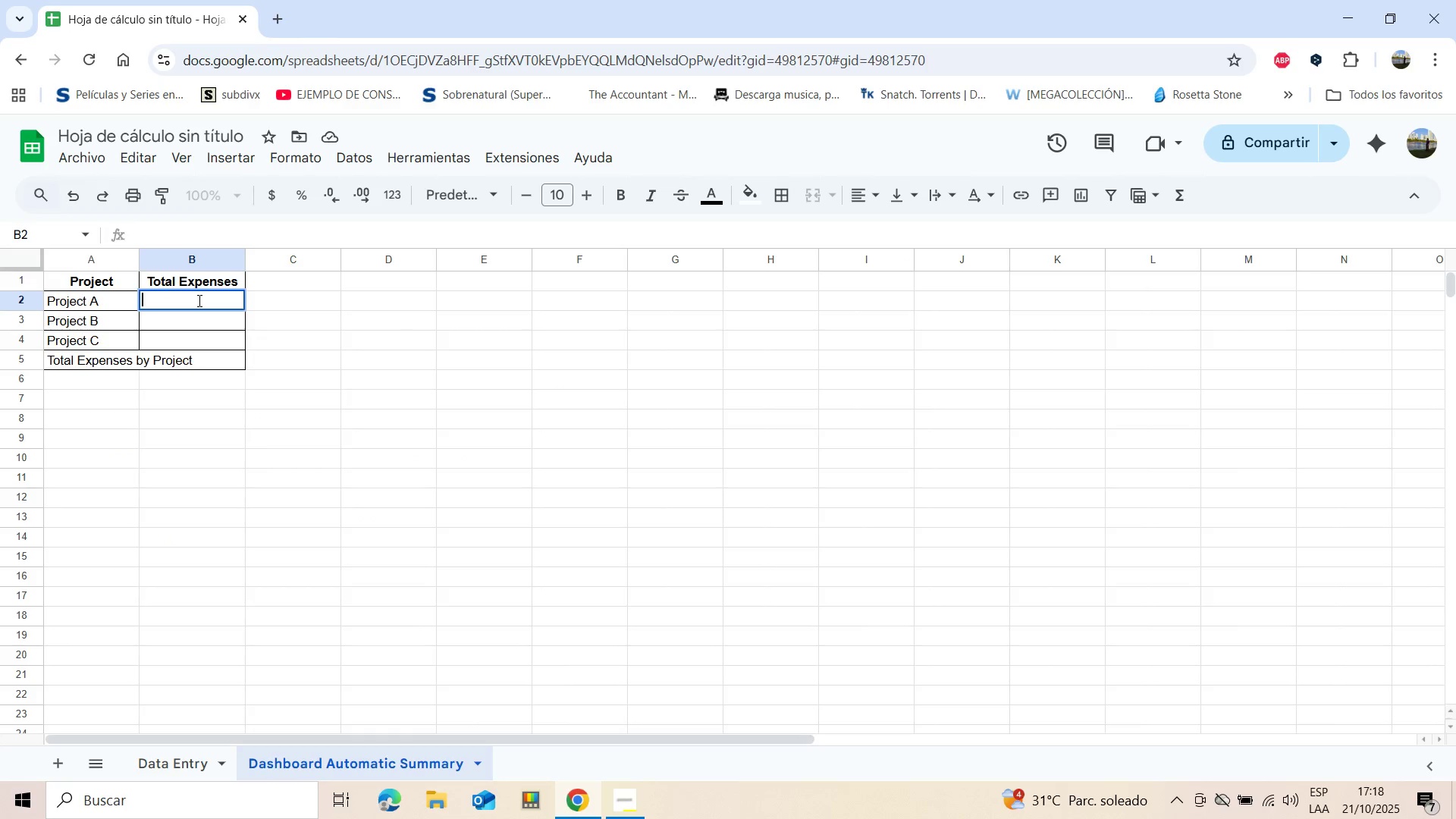 
hold_key(key=ShiftLeft, duration=1.54)
 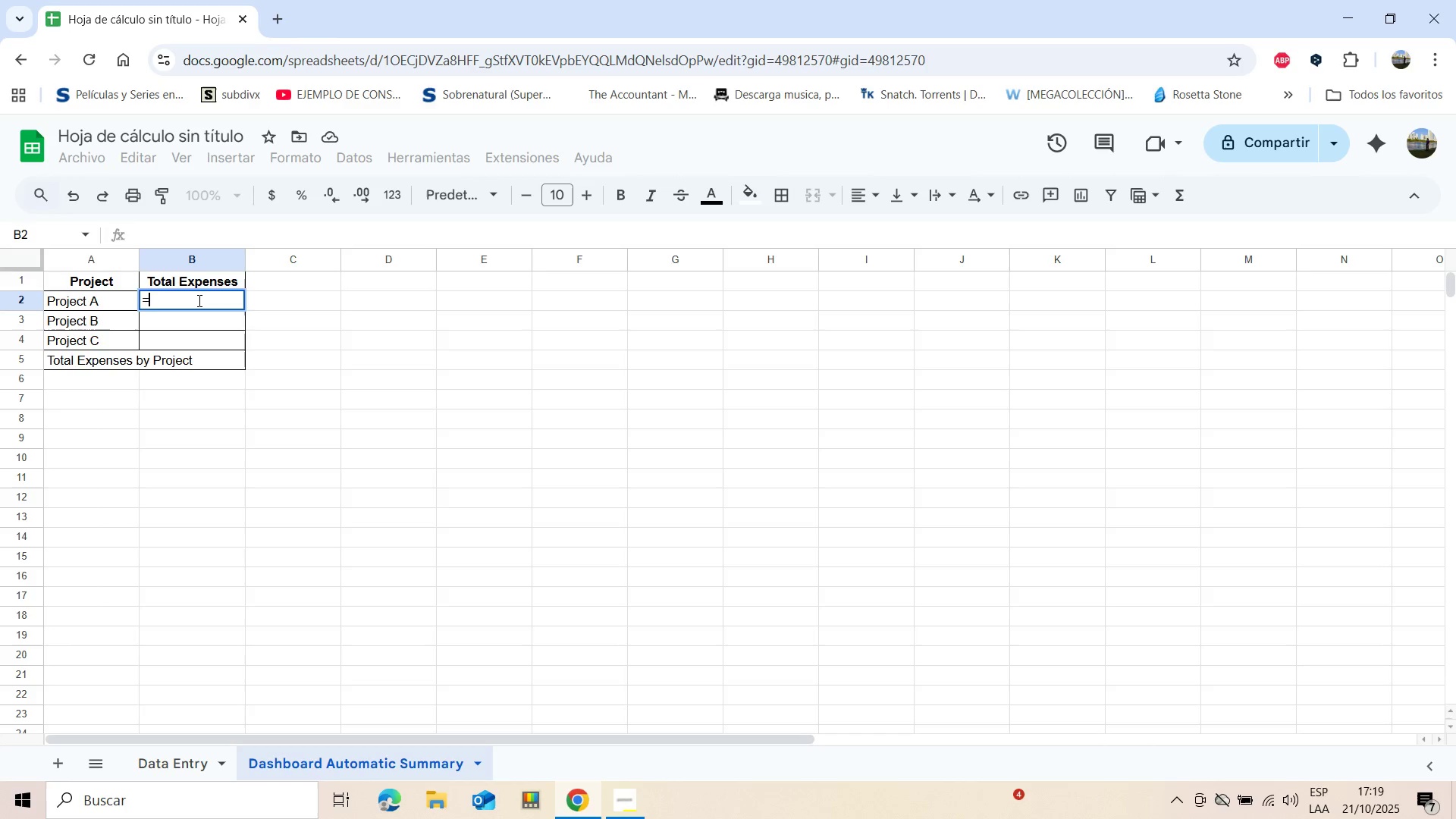 
type() suma)
key(Backspace)
key(Backspace)
key(Backspace)
key(Backspace)
key(Backspace)
type(suma)
 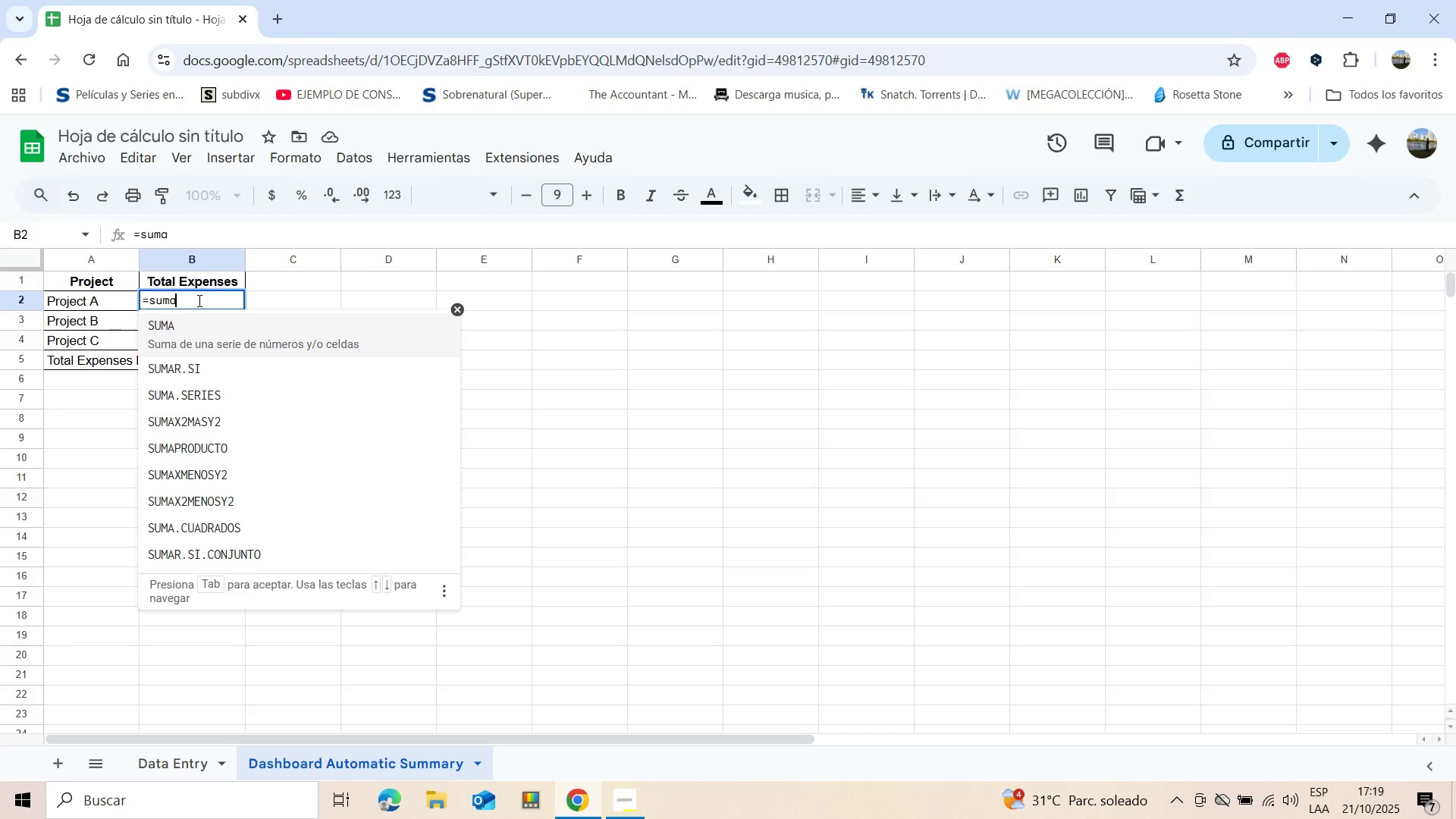 
left_click([171, 361])
 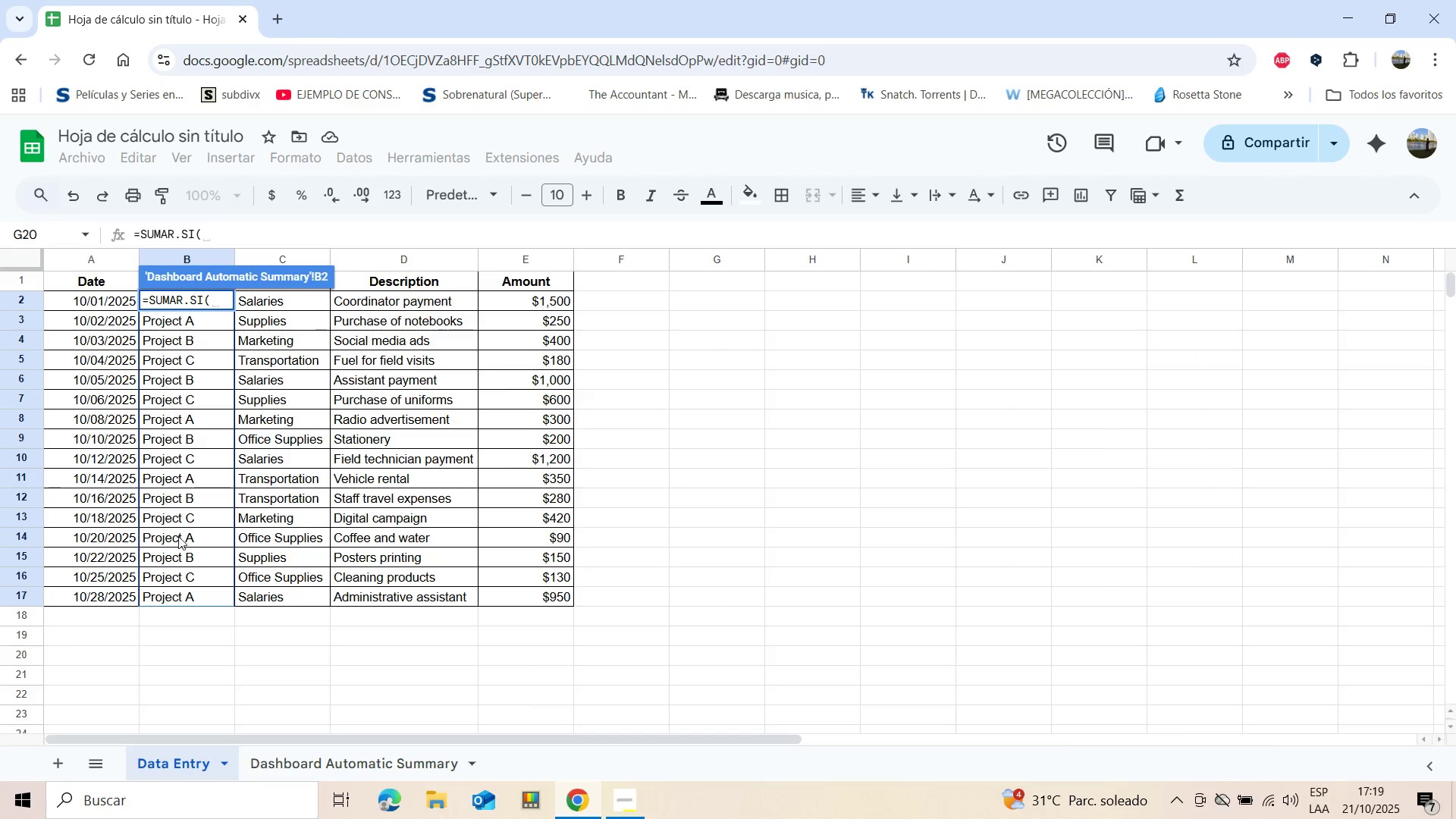 
wait(7.18)
 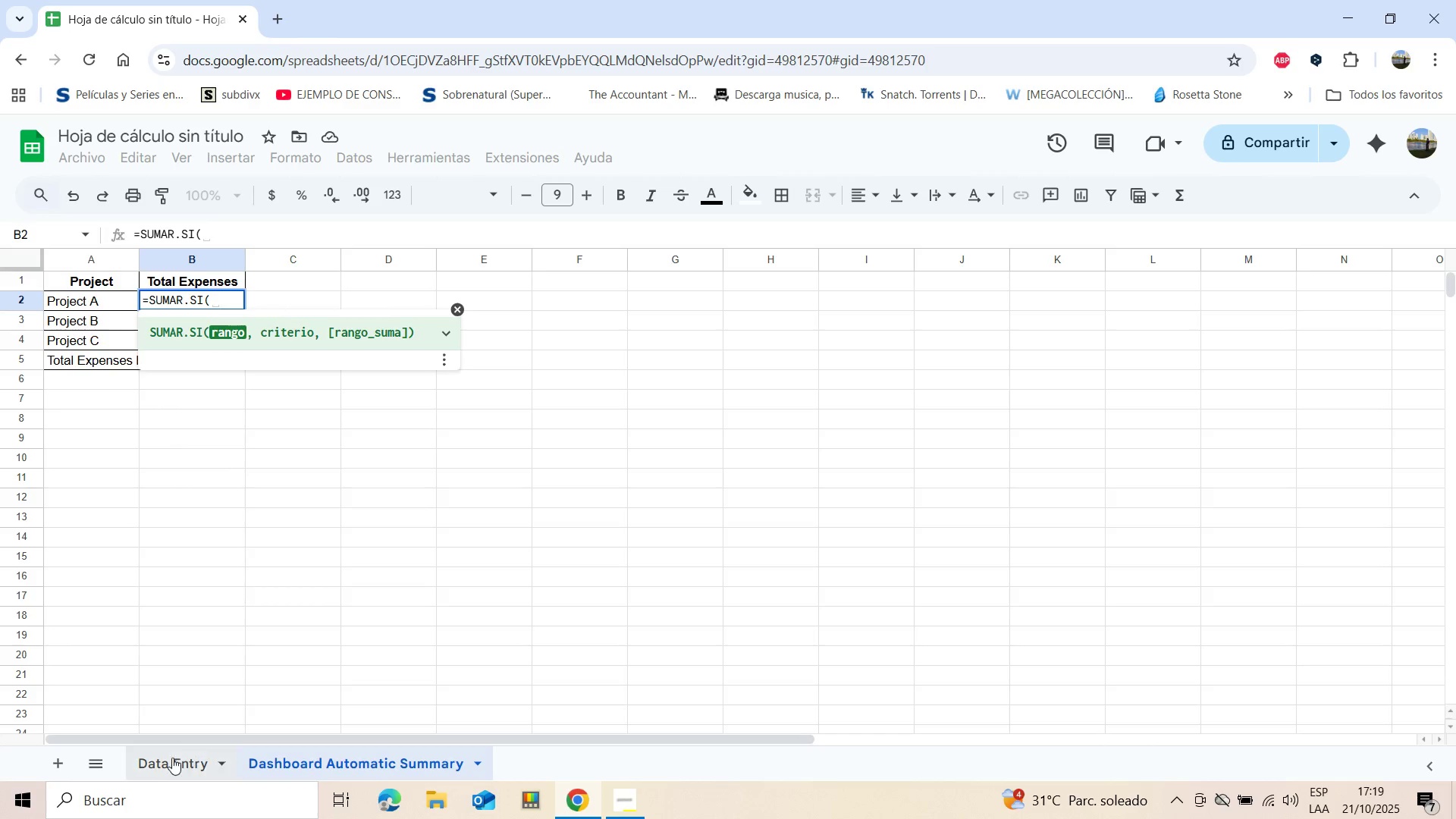 
left_click([178, 592])
 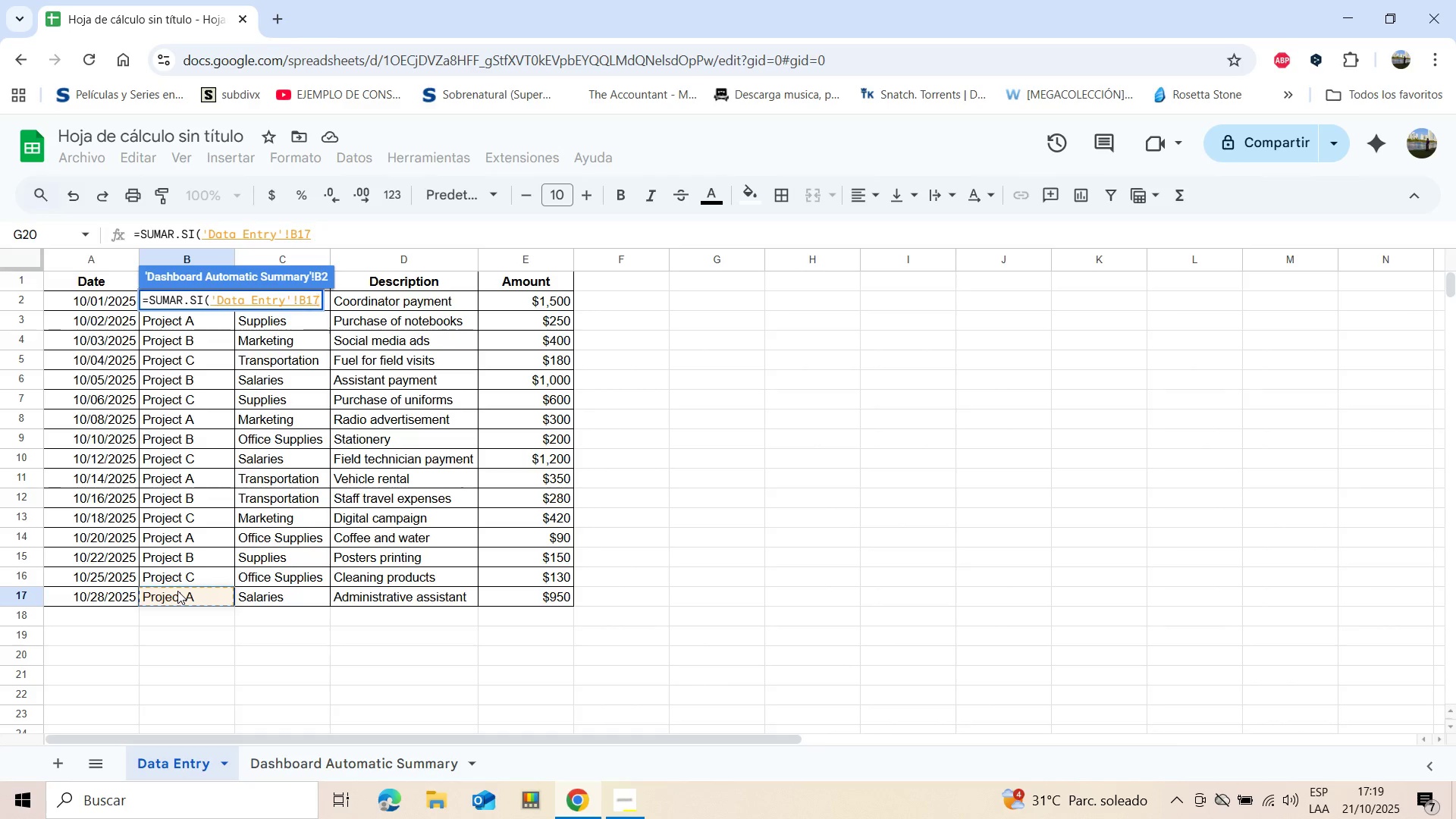 
key(Shift+ArrowUp)
 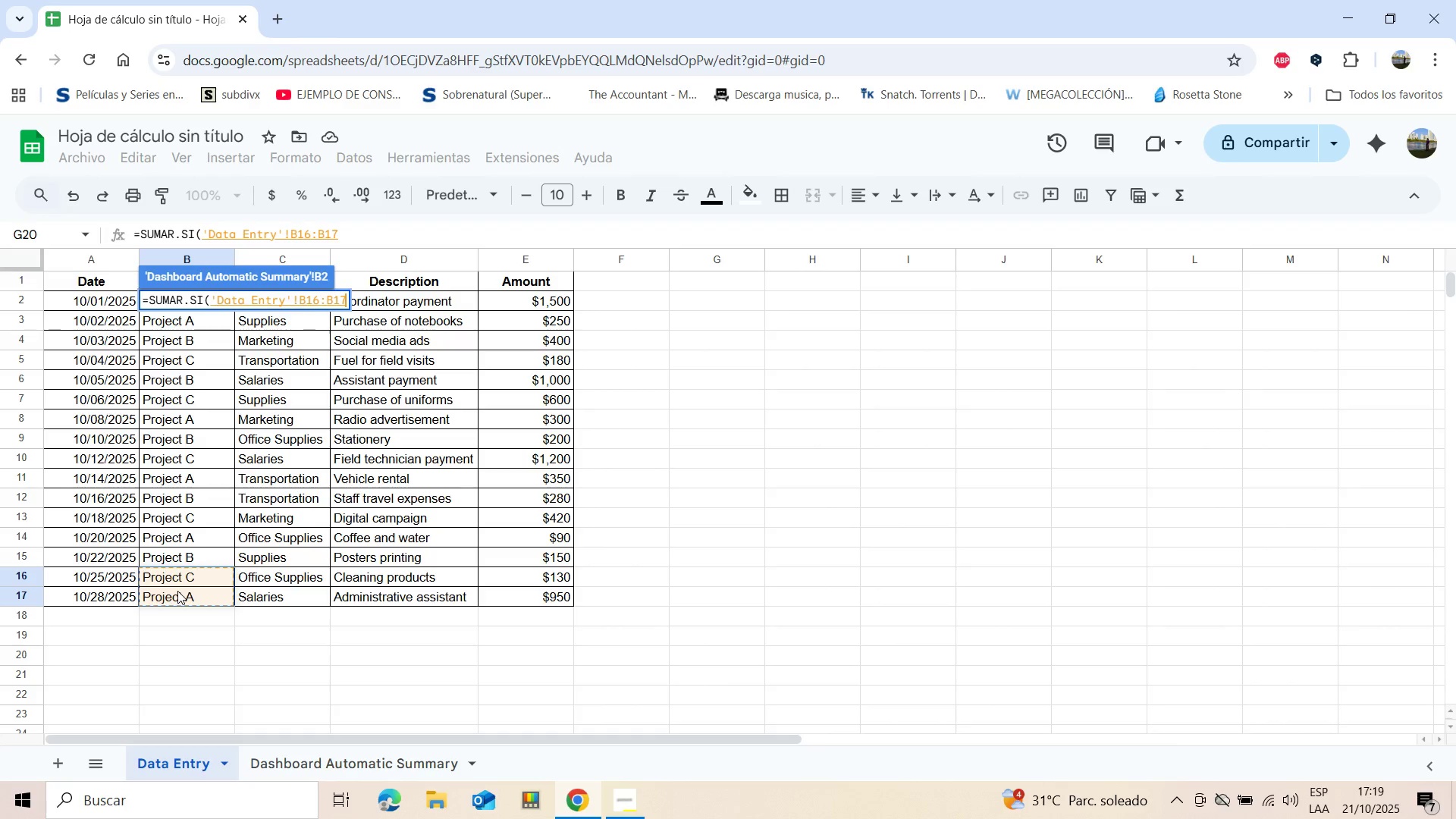 
key(Shift+ArrowUp)
 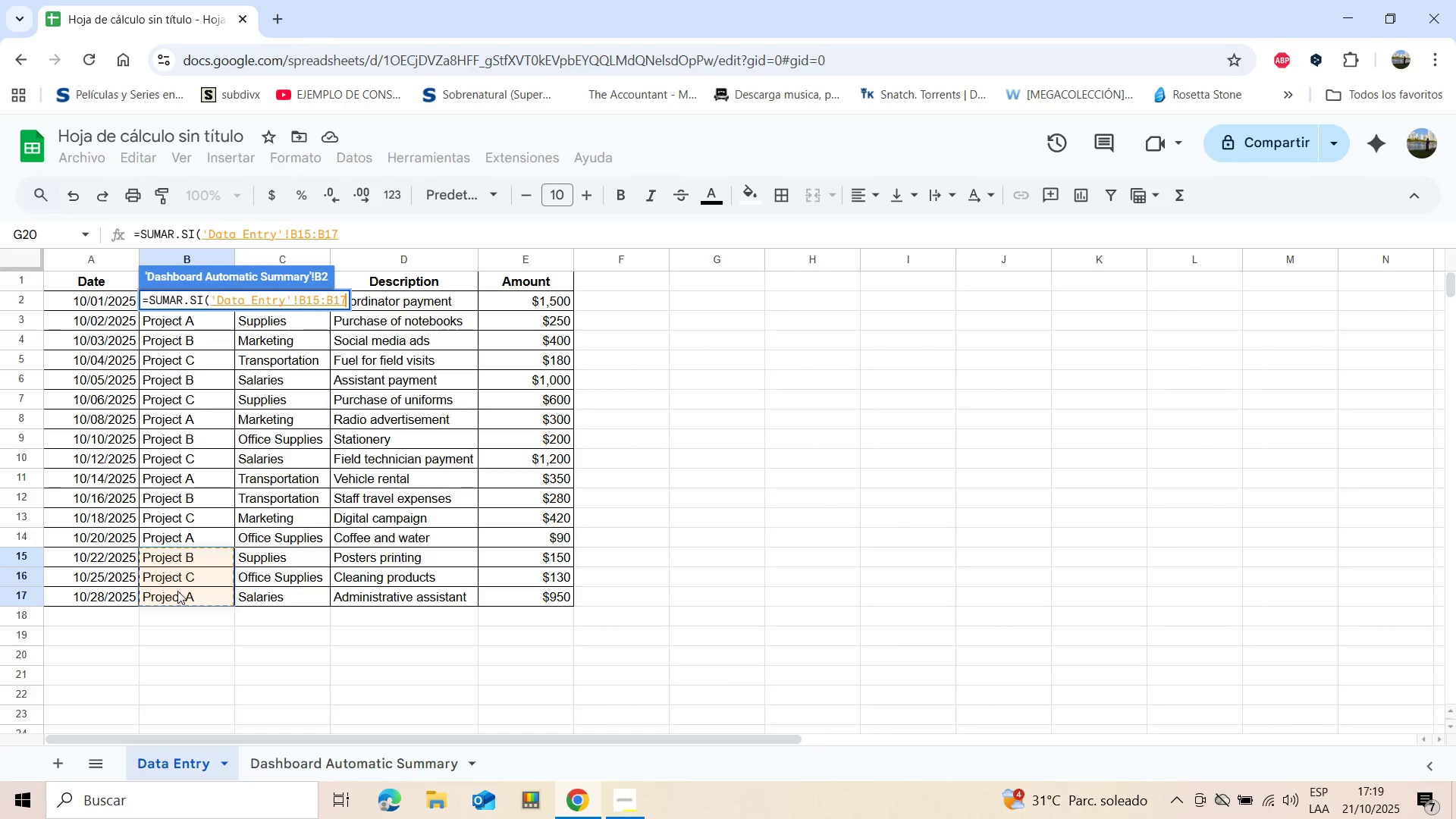 
key(Shift+ArrowUp)
 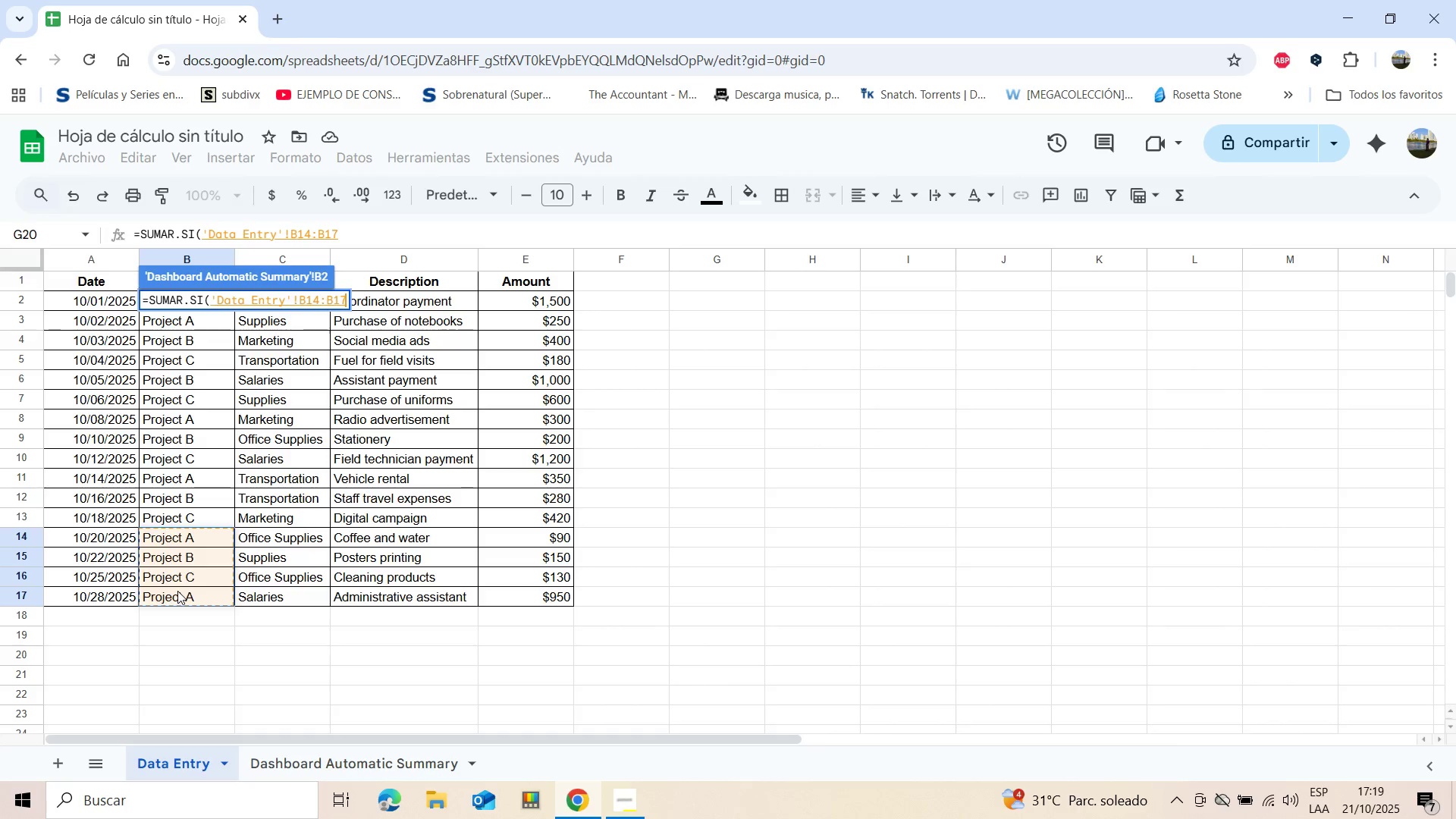 
key(Shift+ArrowUp)
 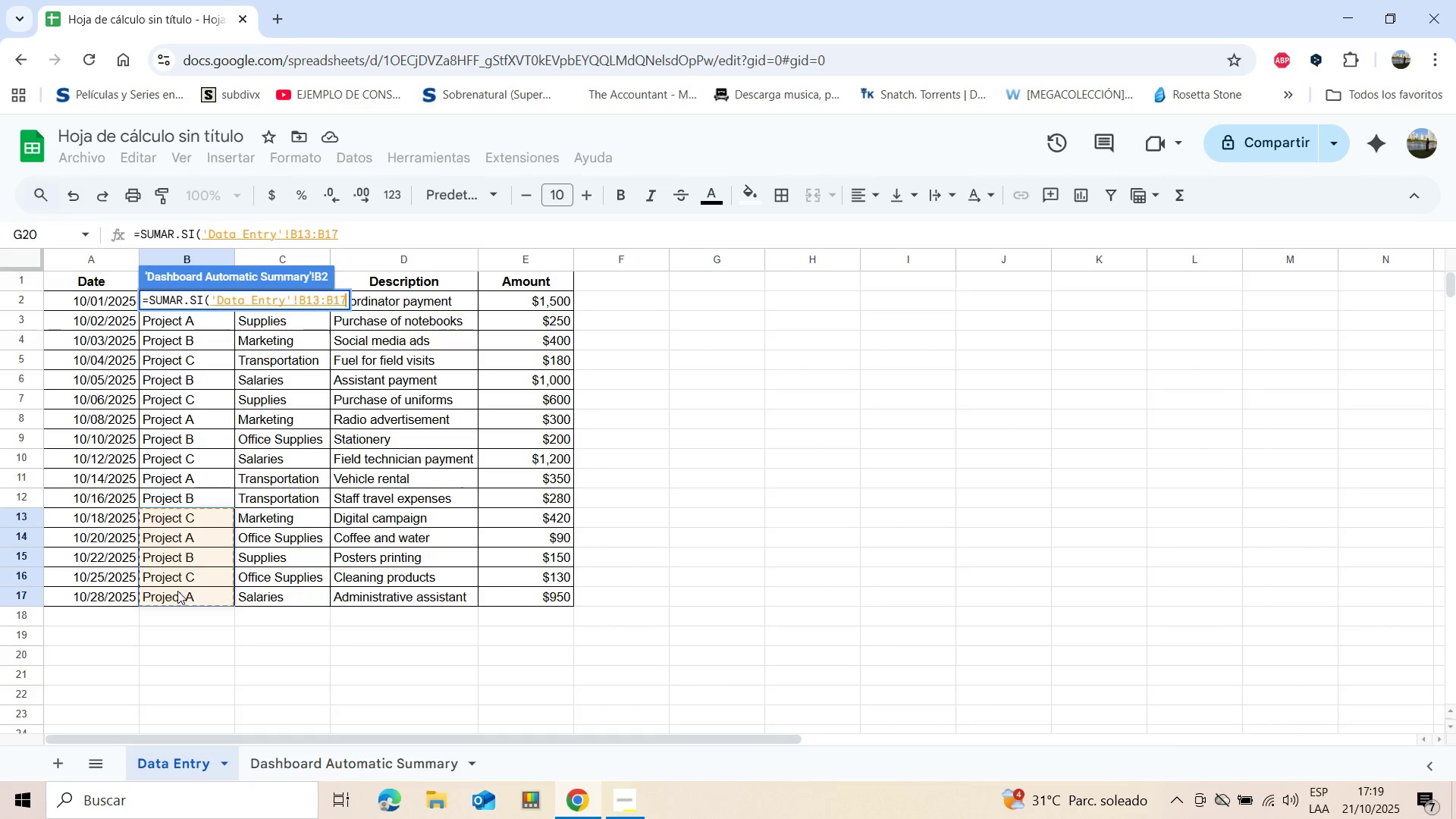 
key(Shift+ArrowUp)
 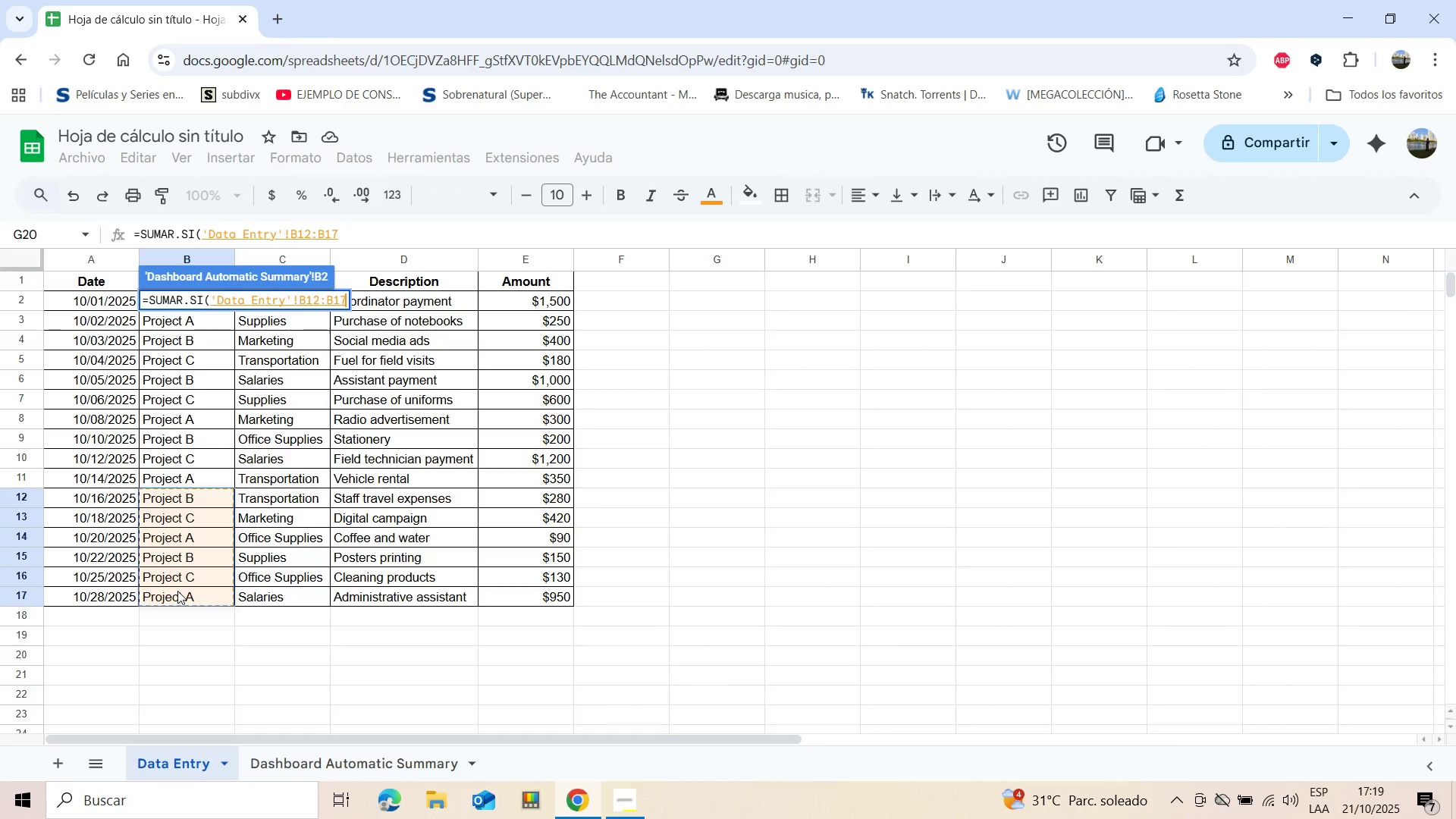 
key(Shift+ArrowUp)
 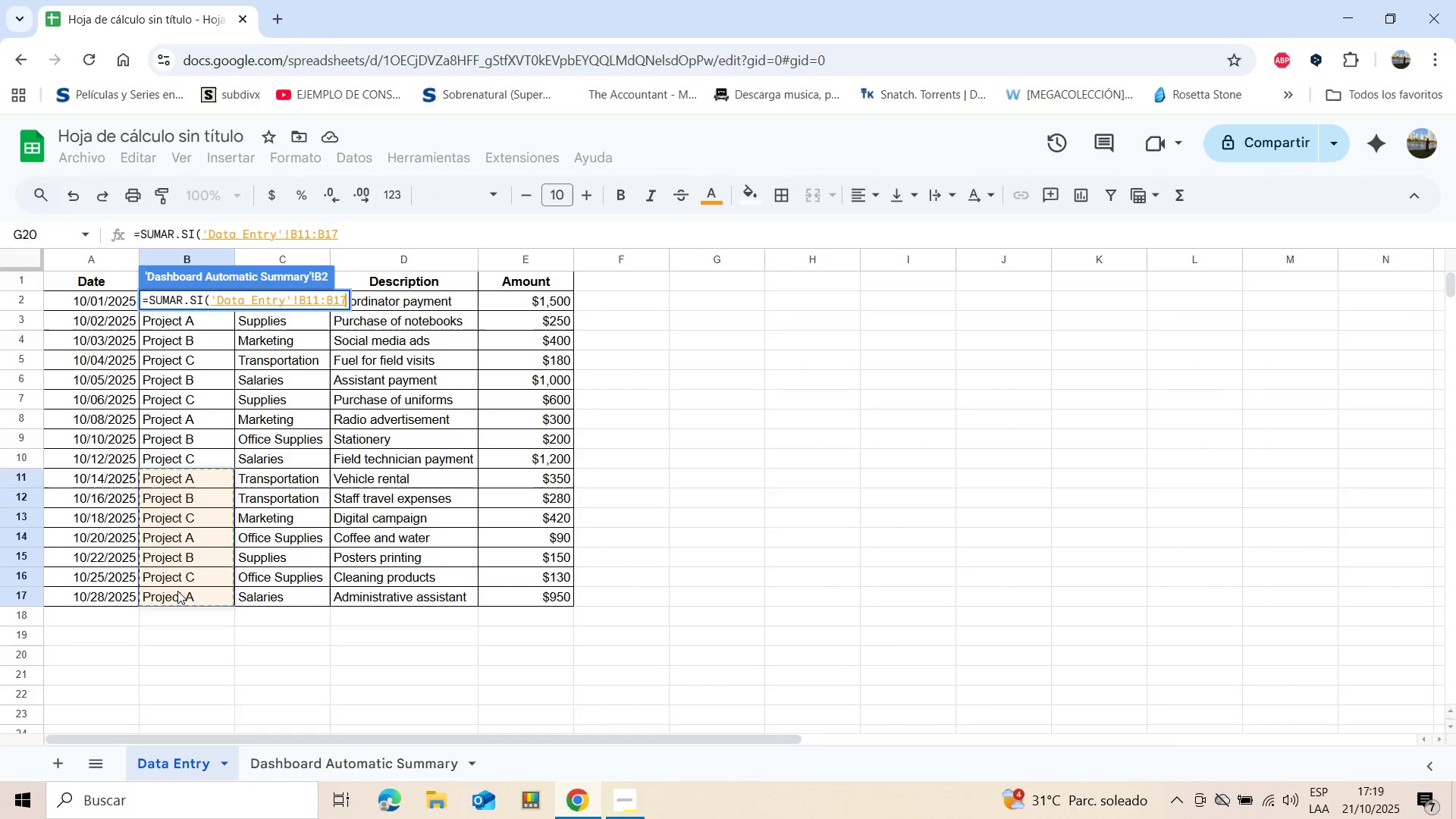 
key(Shift+ArrowUp)
 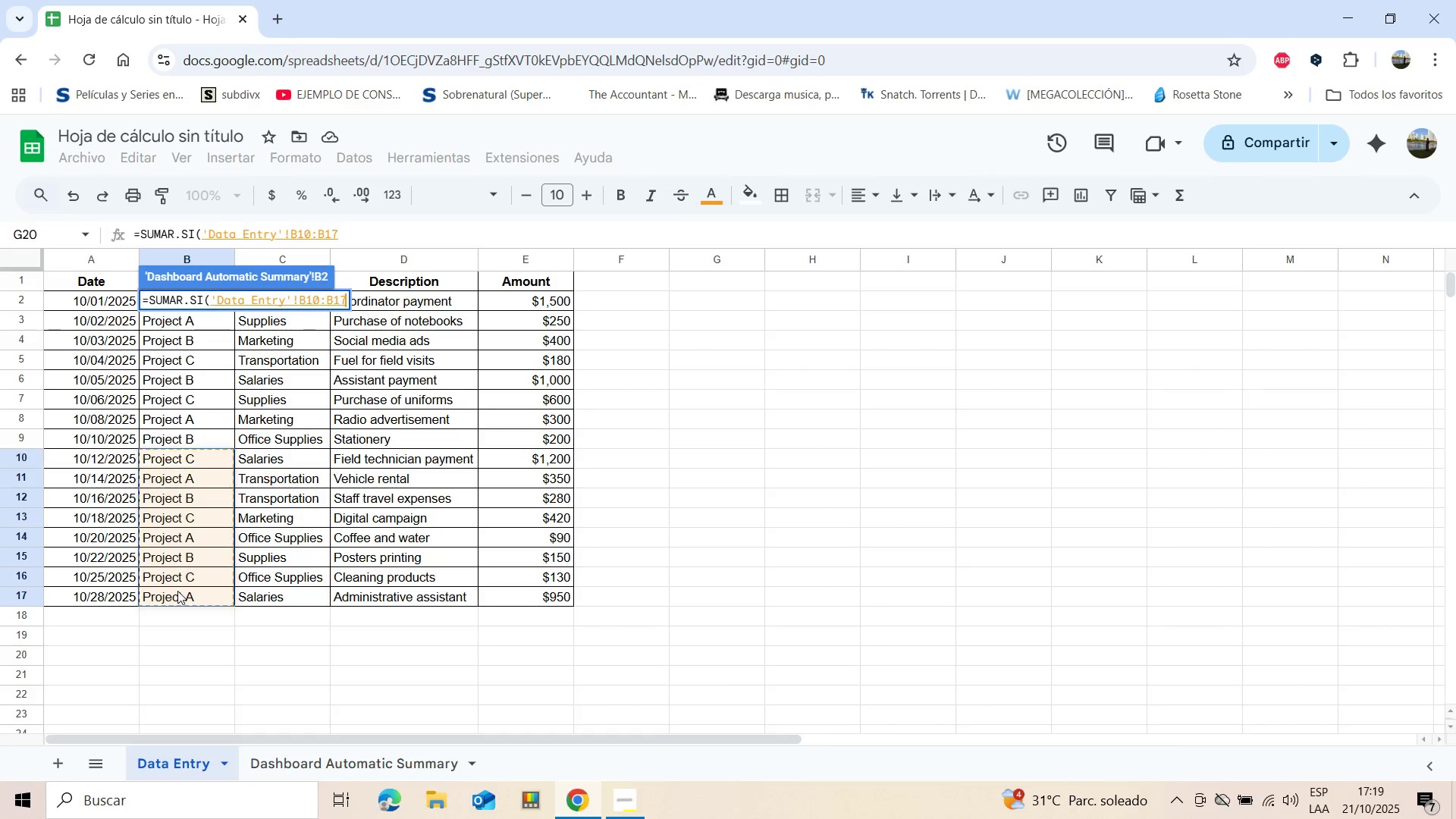 
key(Shift+ArrowUp)
 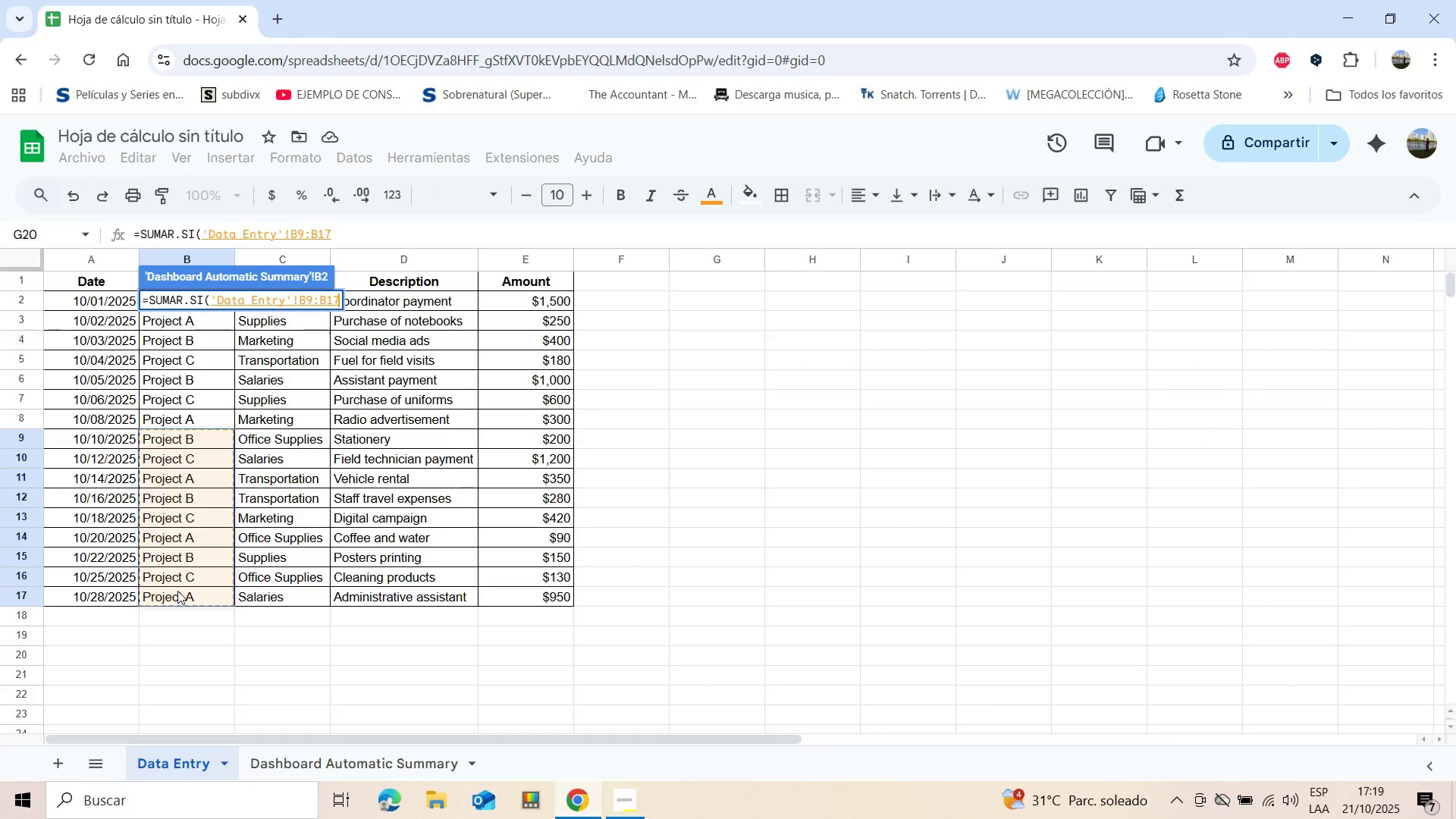 
key(Shift+ArrowUp)
 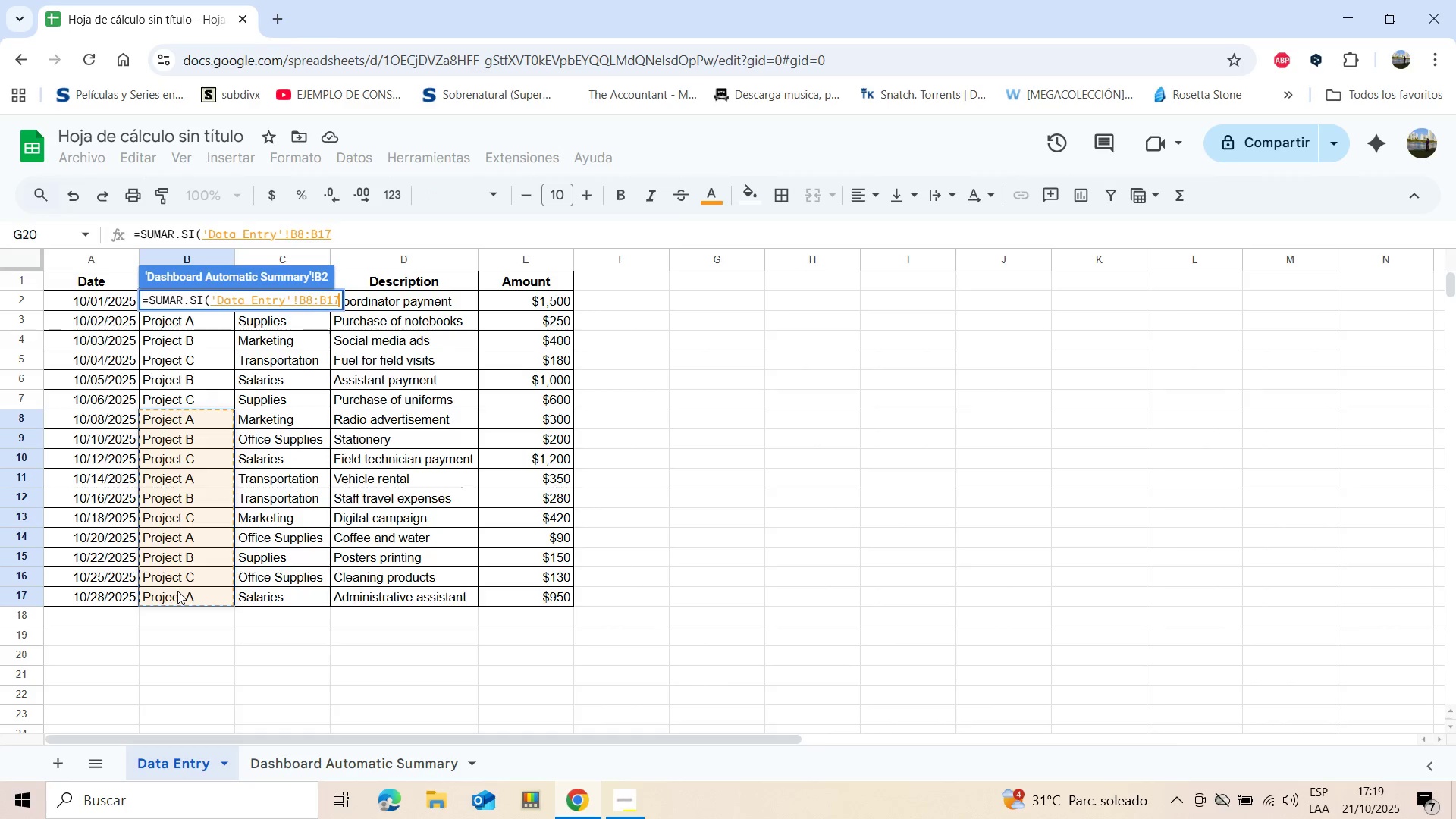 
key(Shift+ArrowUp)
 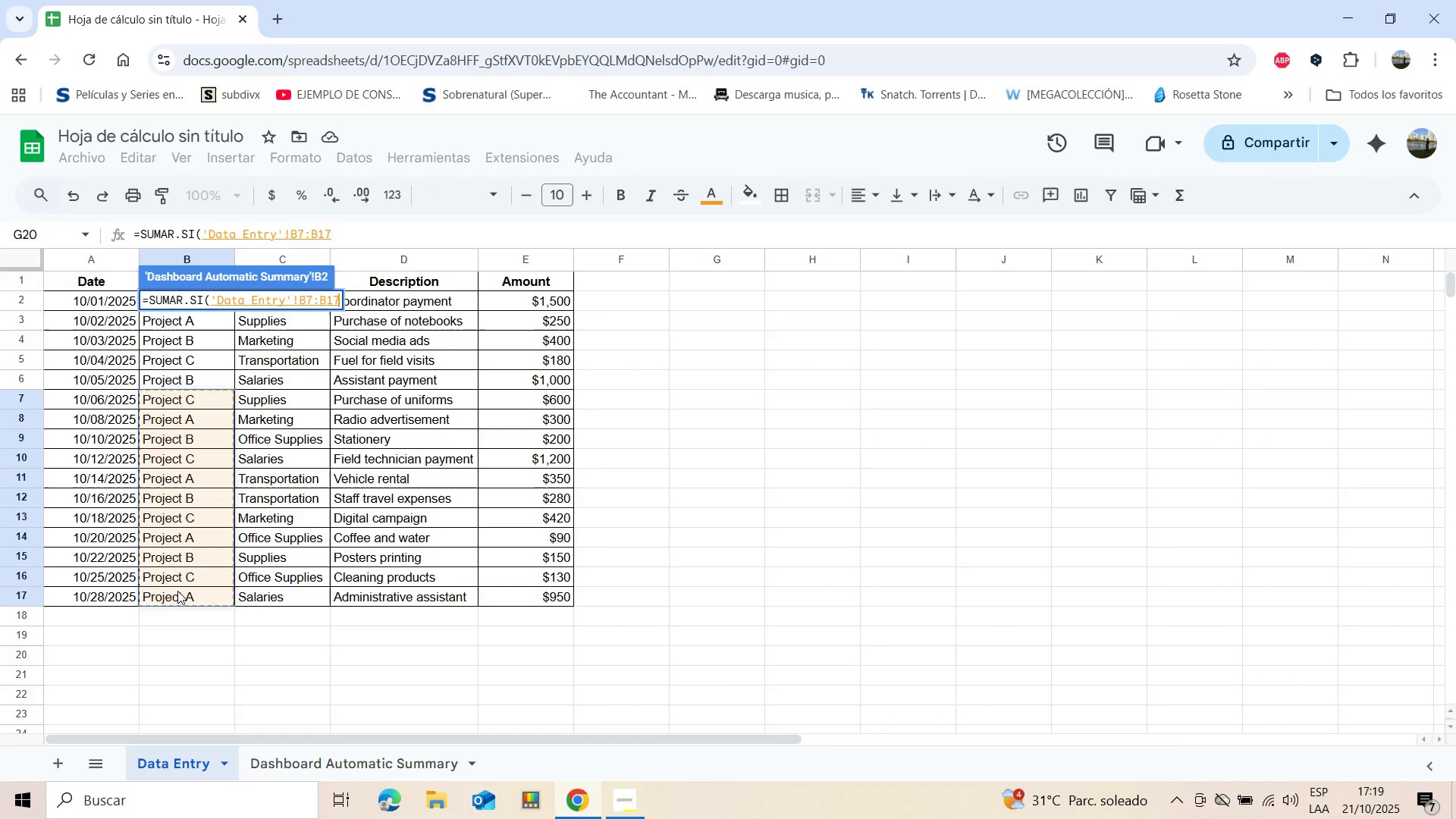 
key(Shift+ArrowUp)
 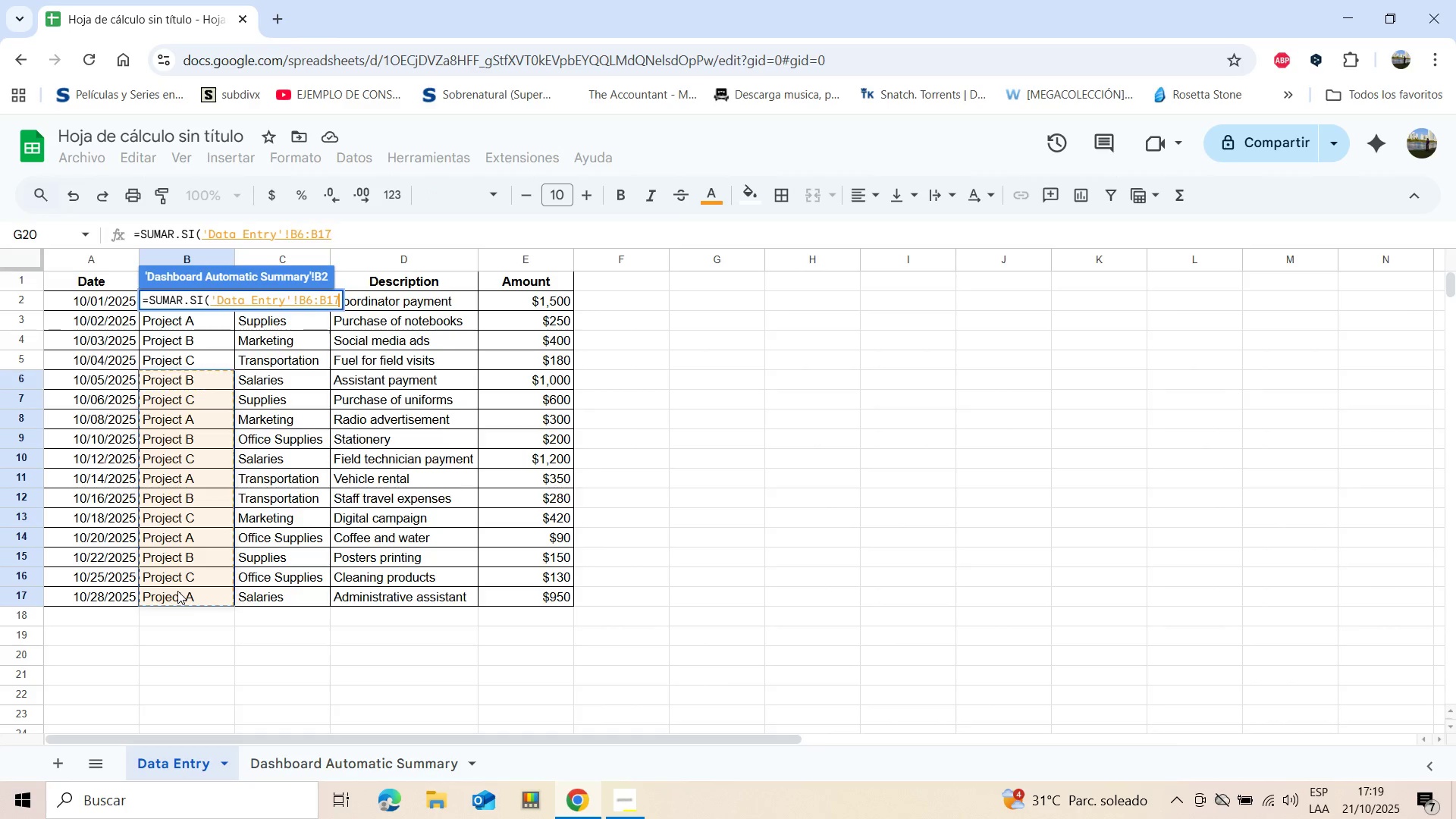 
key(Shift+ArrowUp)
 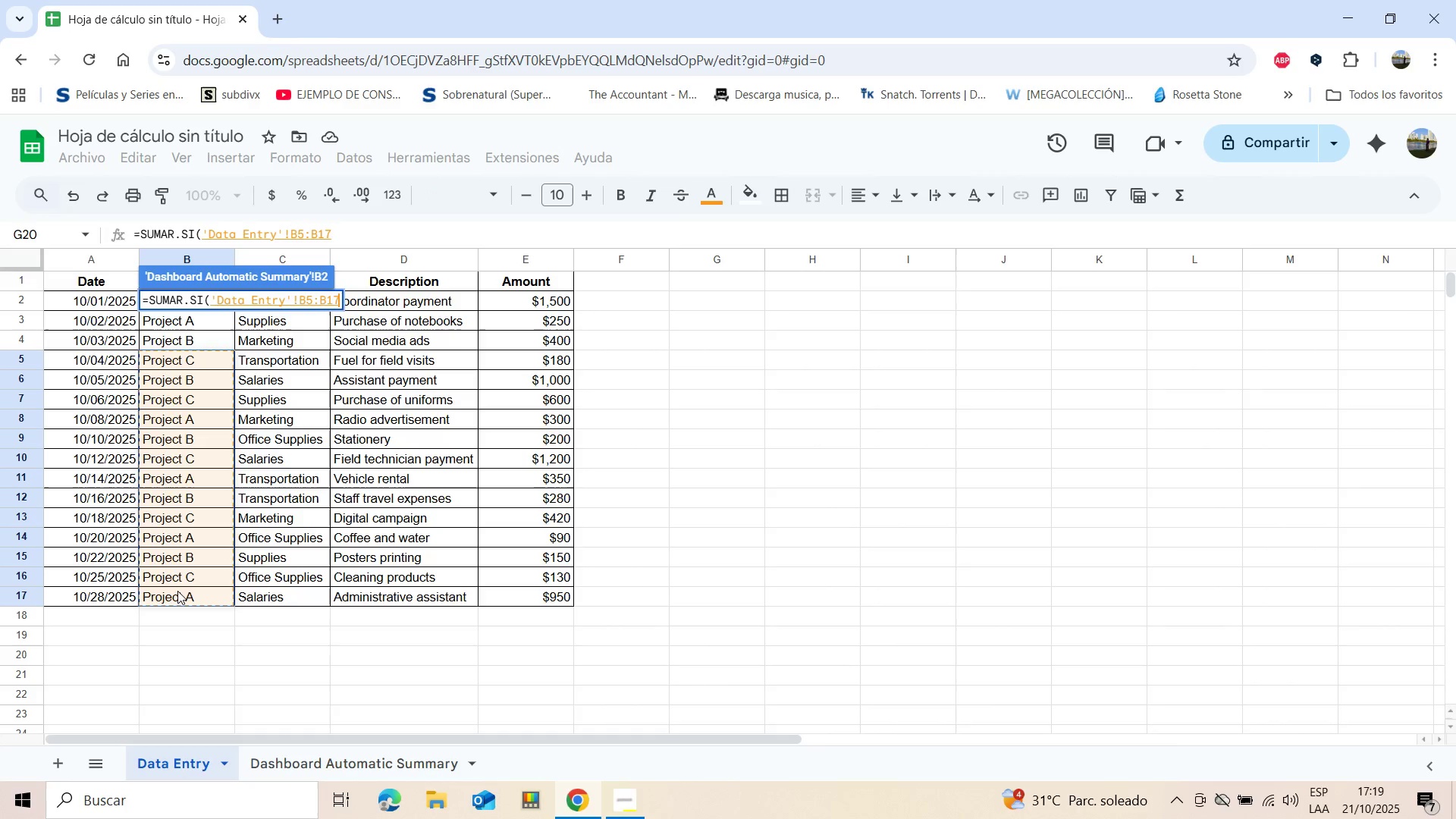 
key(Shift+ArrowUp)
 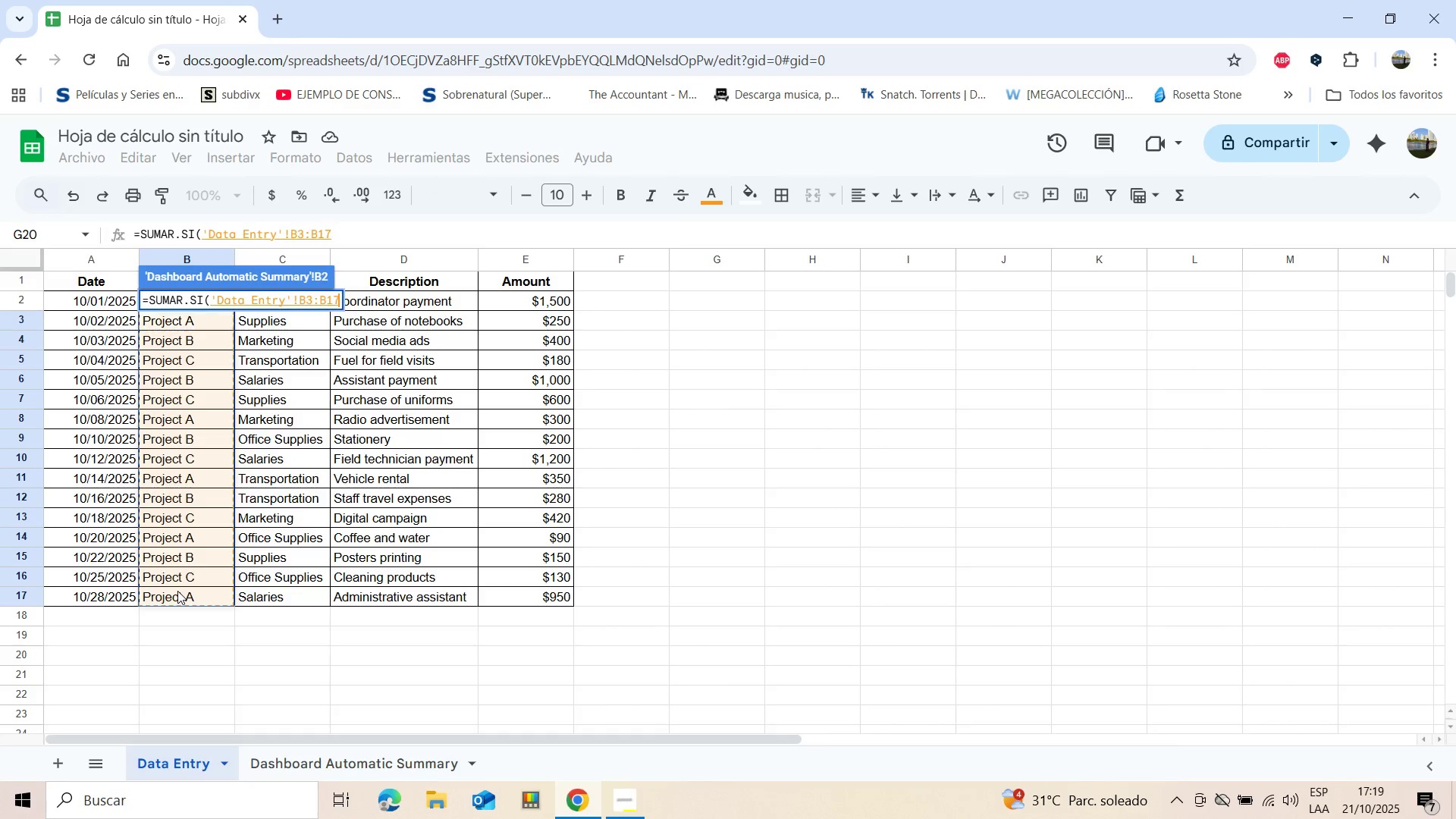 
key(Shift+ArrowUp)
 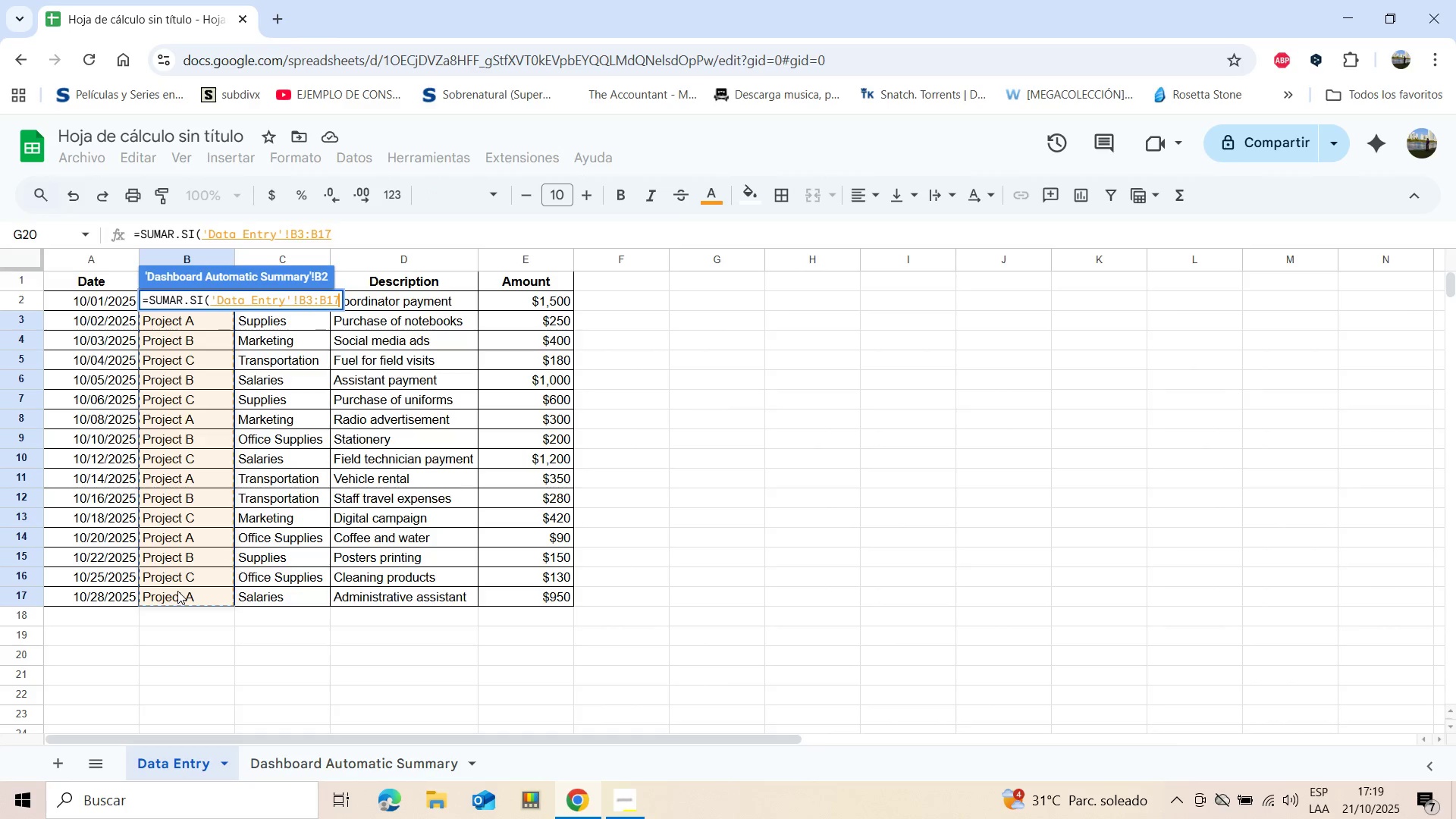 
key(Shift+ArrowUp)
 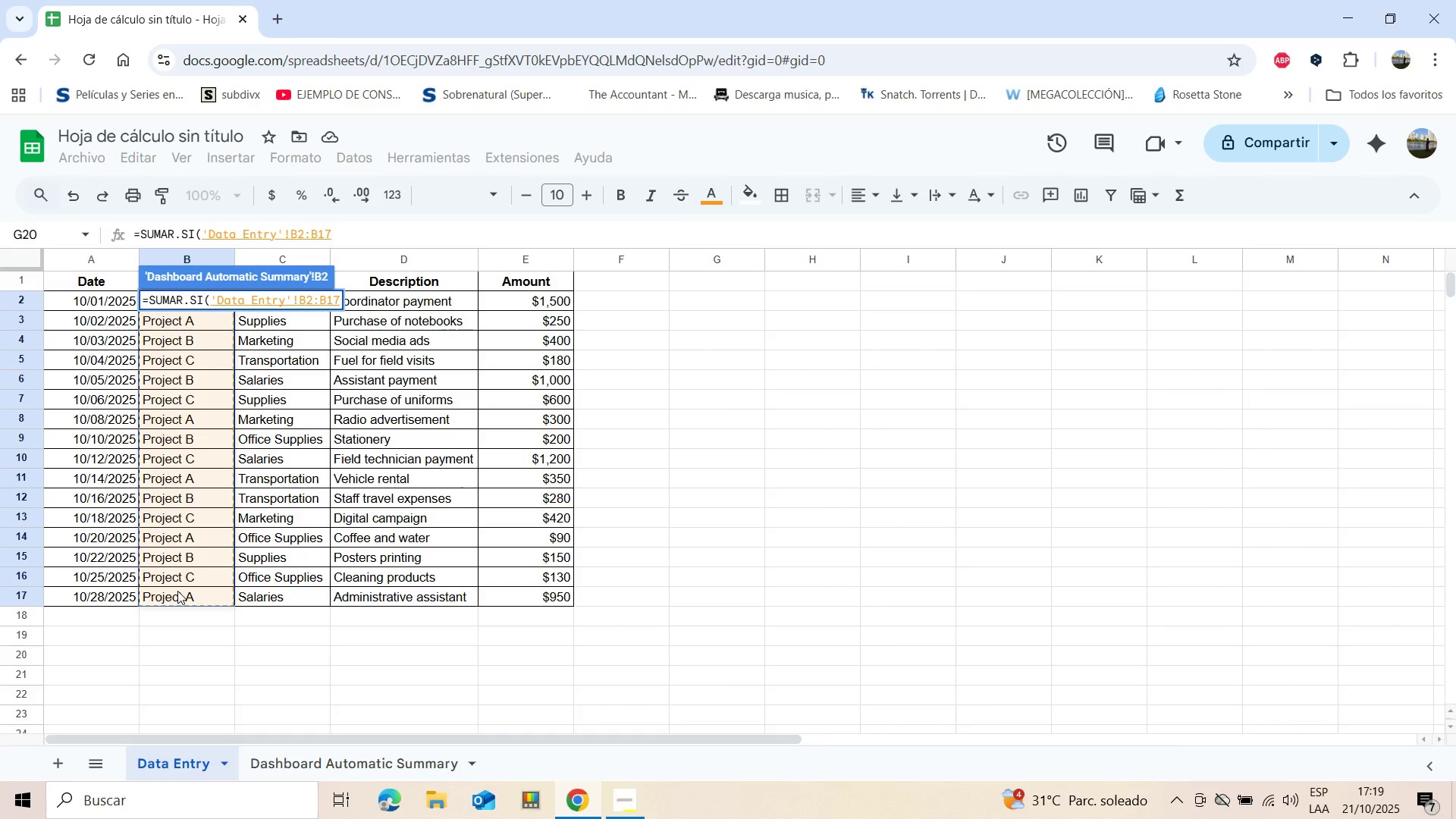 
key(Enter)
 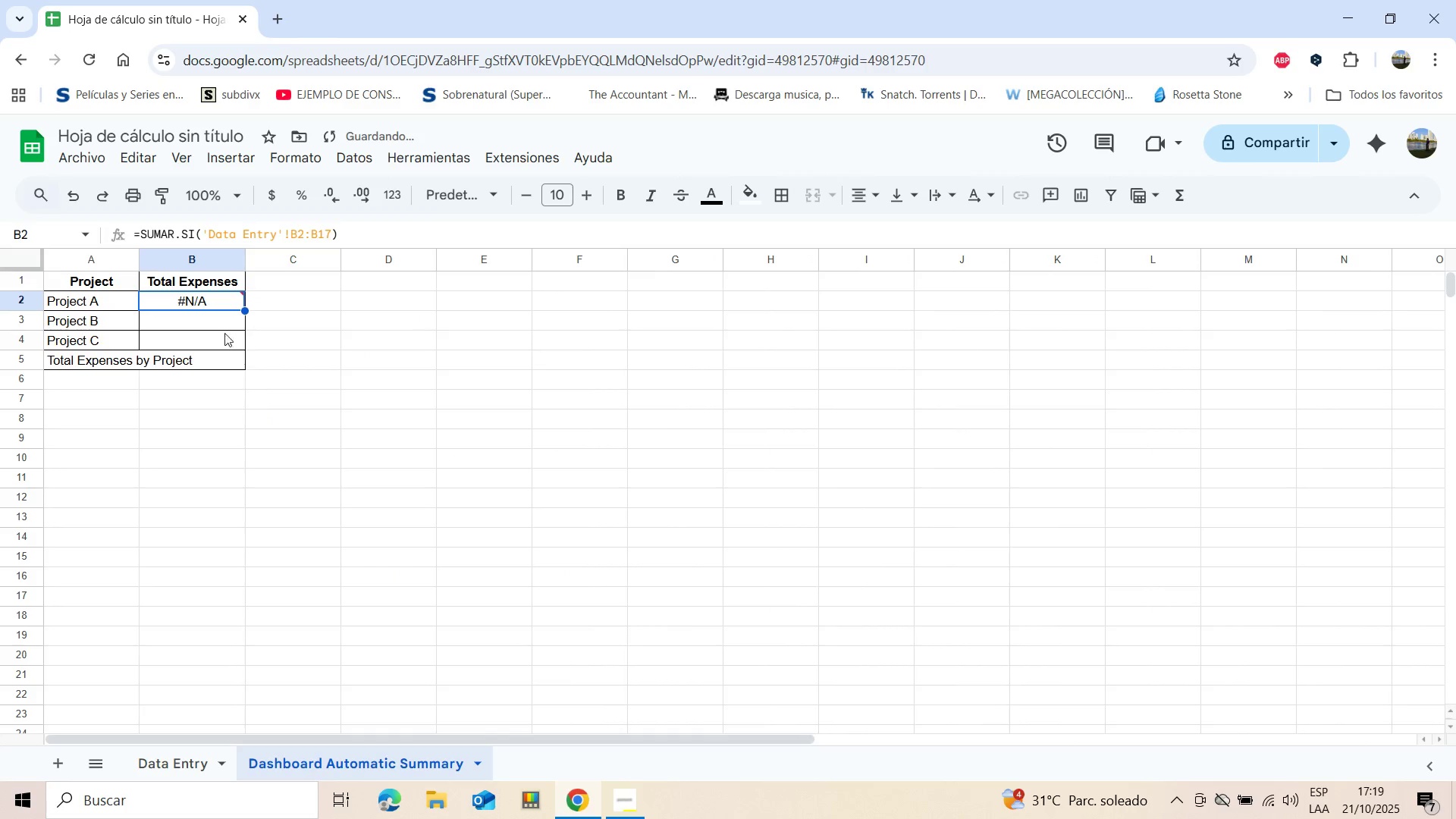 
double_click([211, 303])
 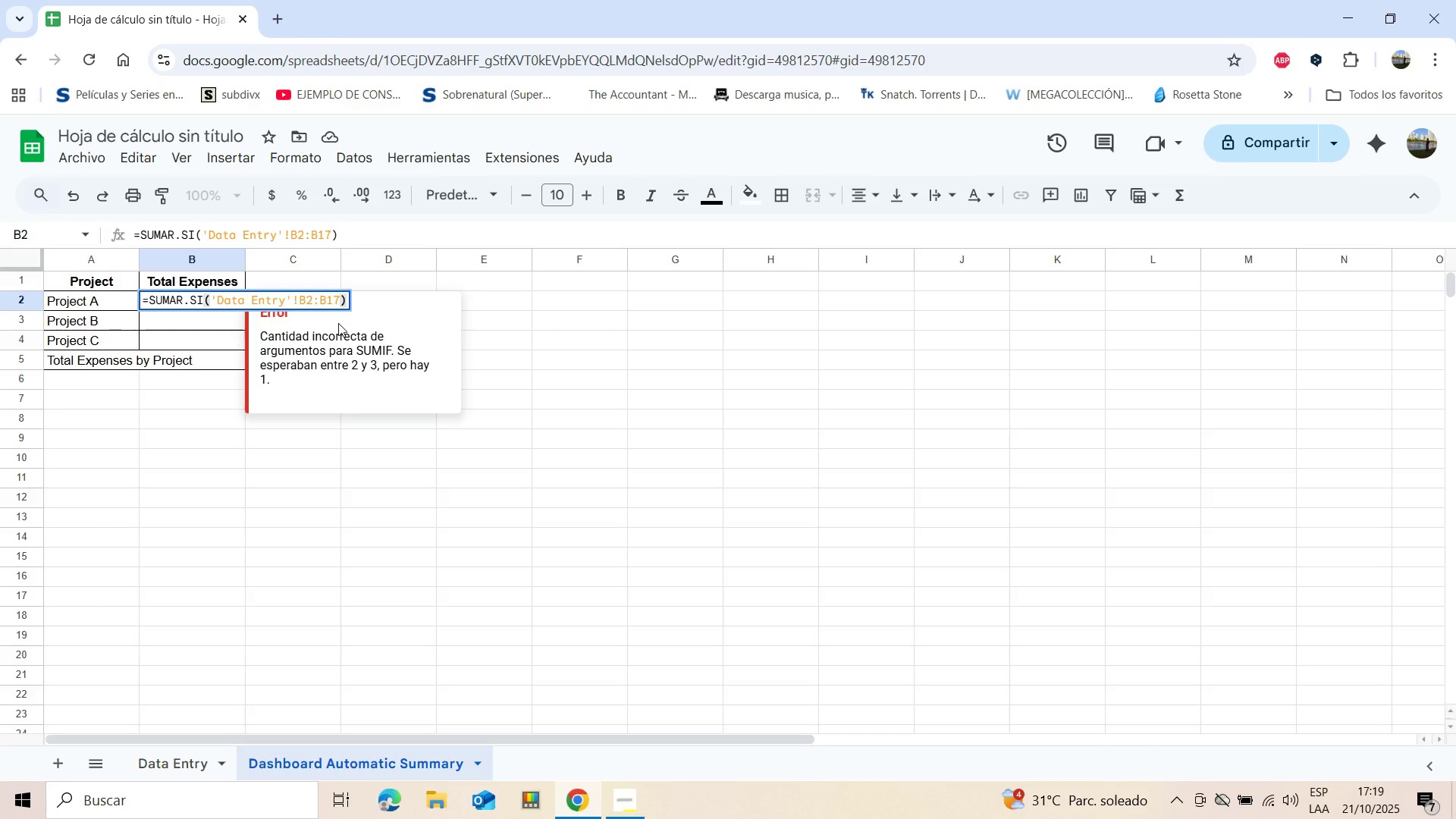 
type(, A2,)
 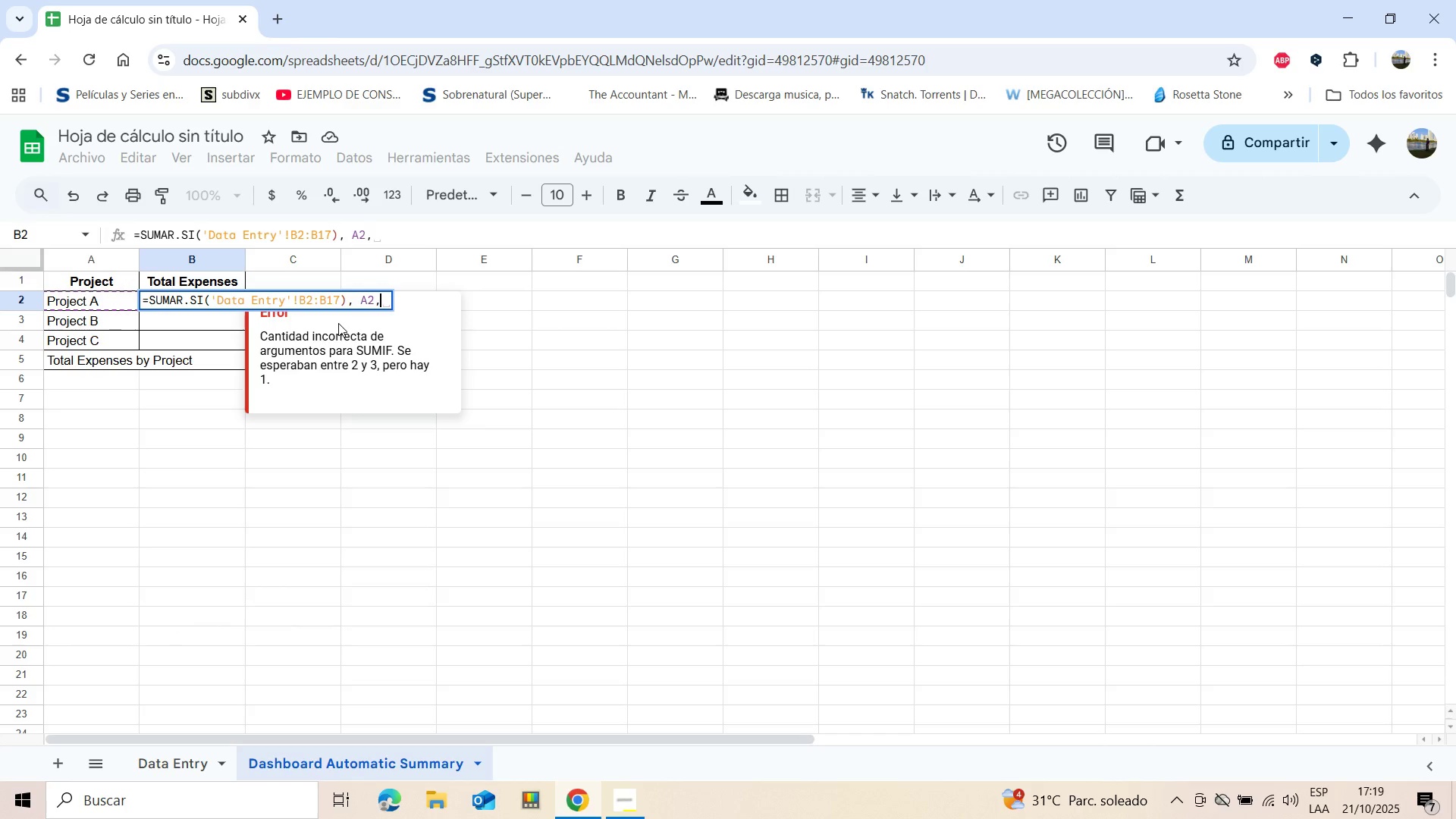 
left_click([344, 303])
 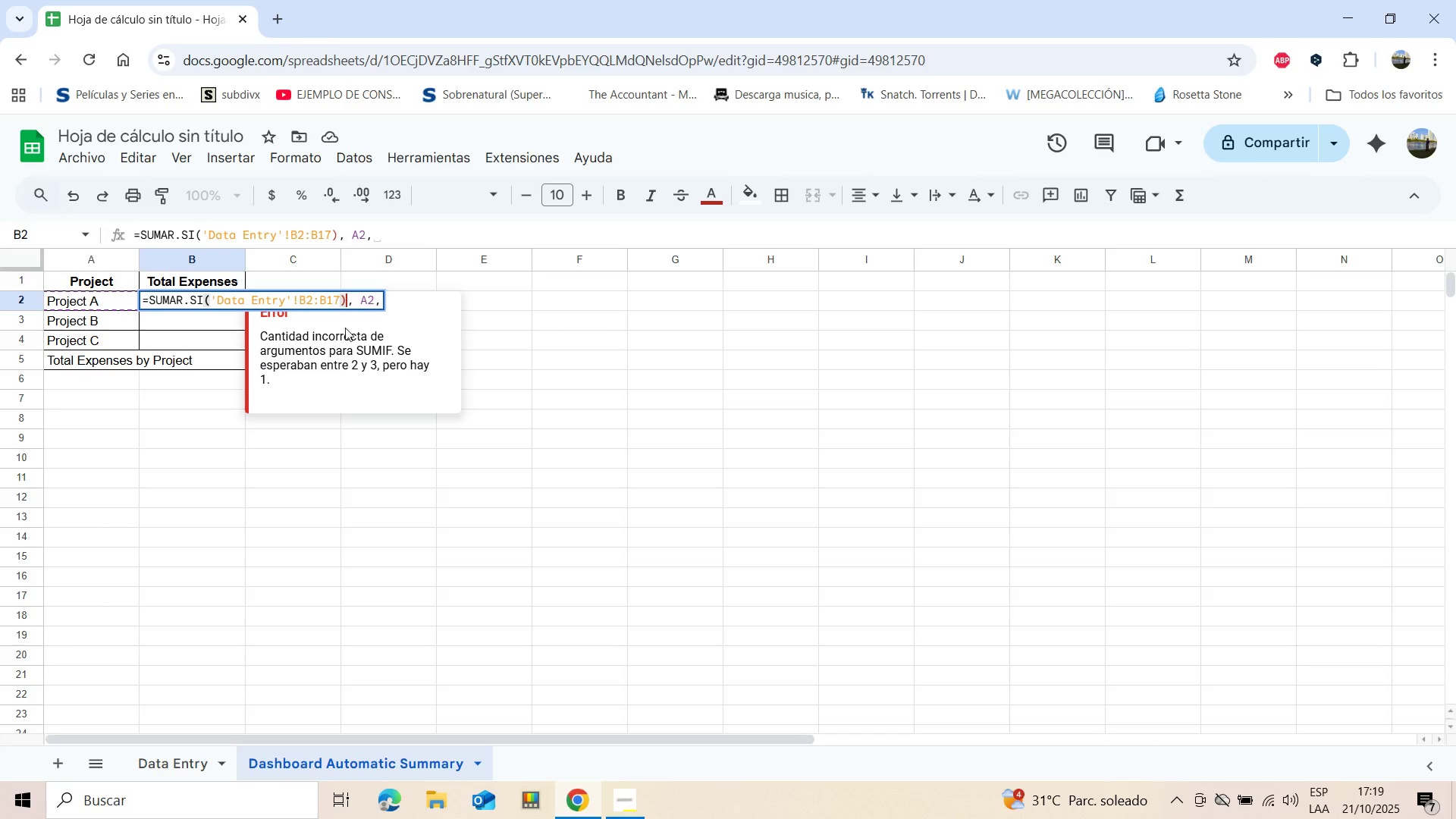 
key(Backspace)
 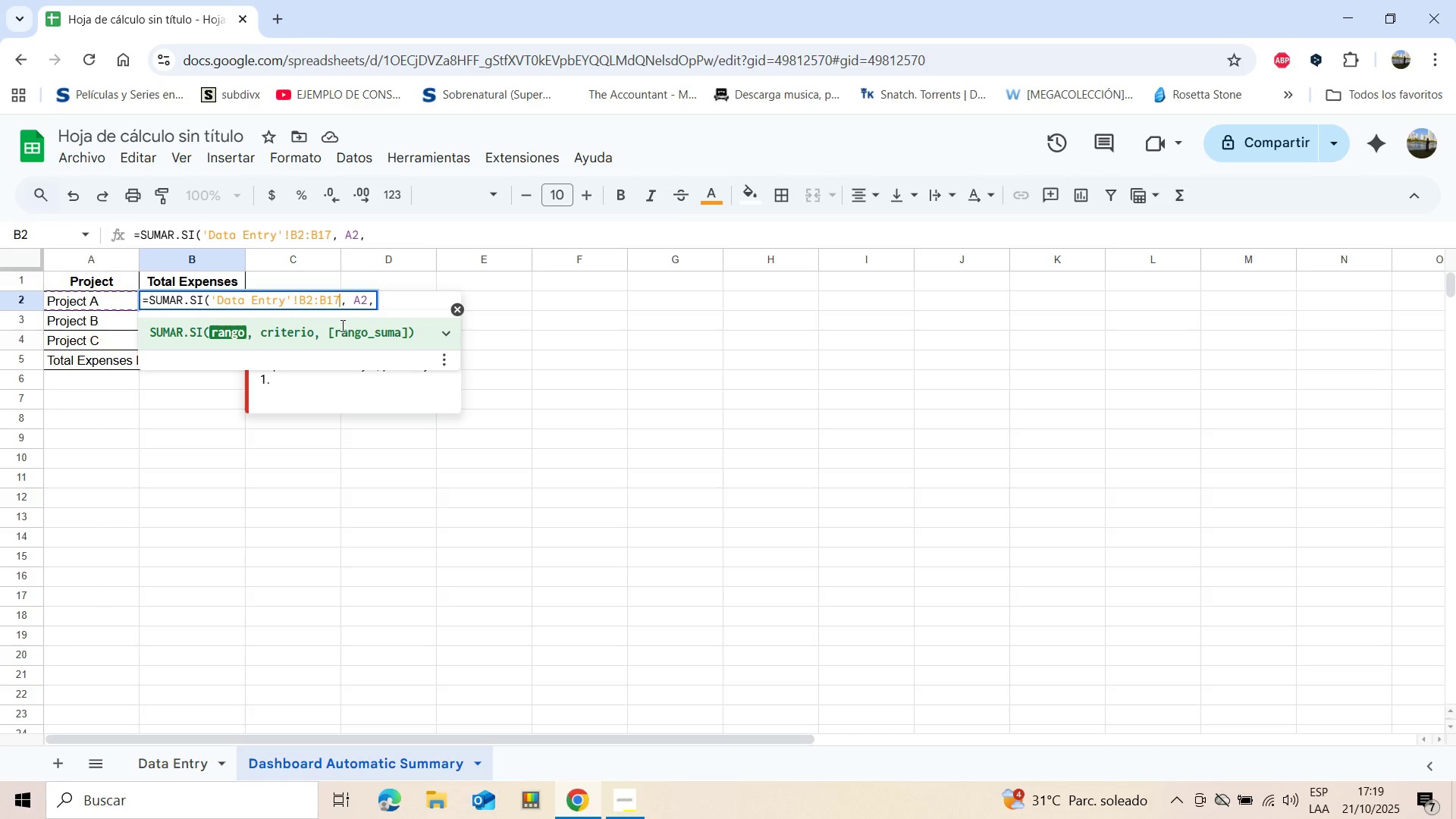 
wait(9.29)
 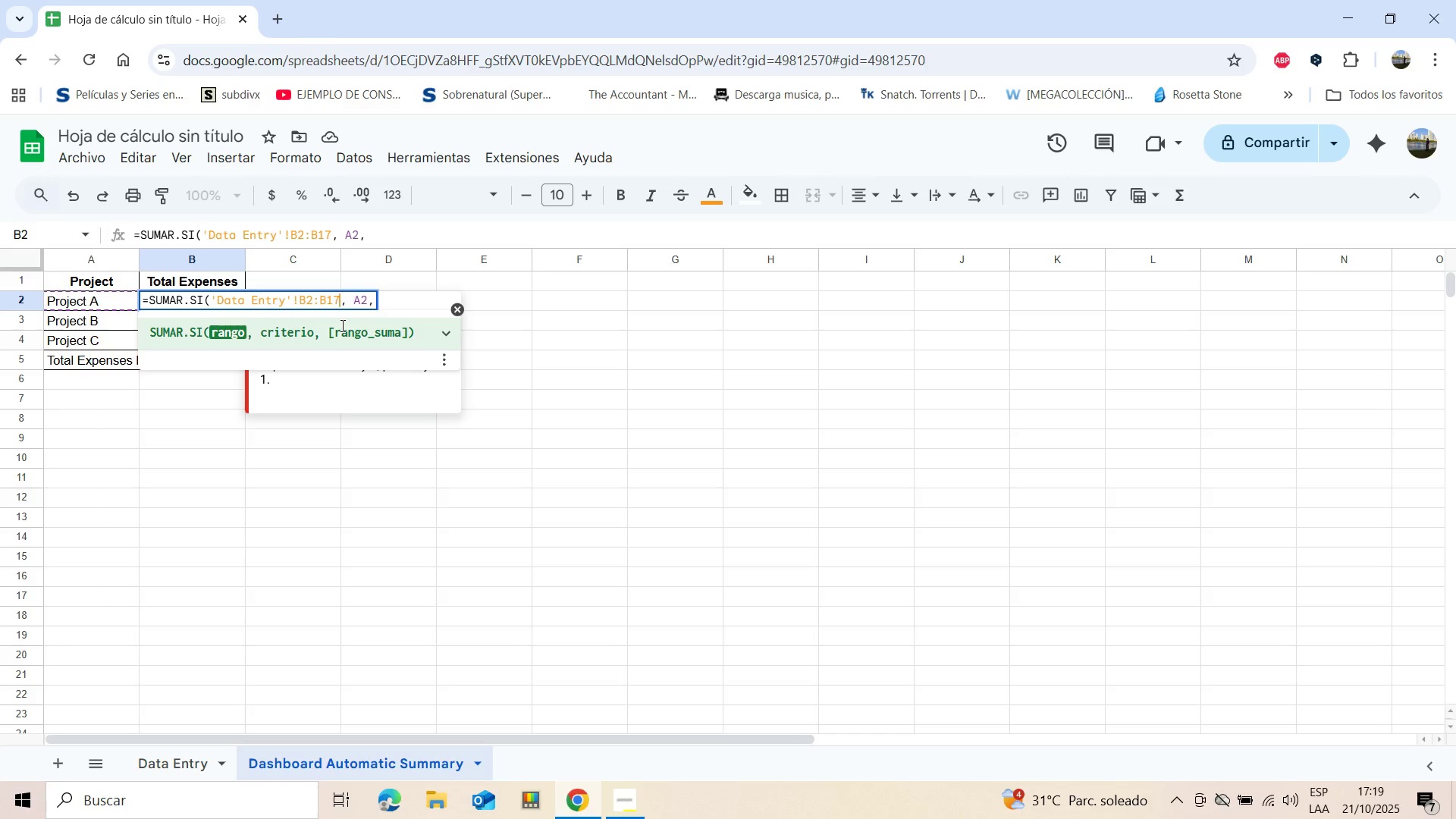 
key(Space)
 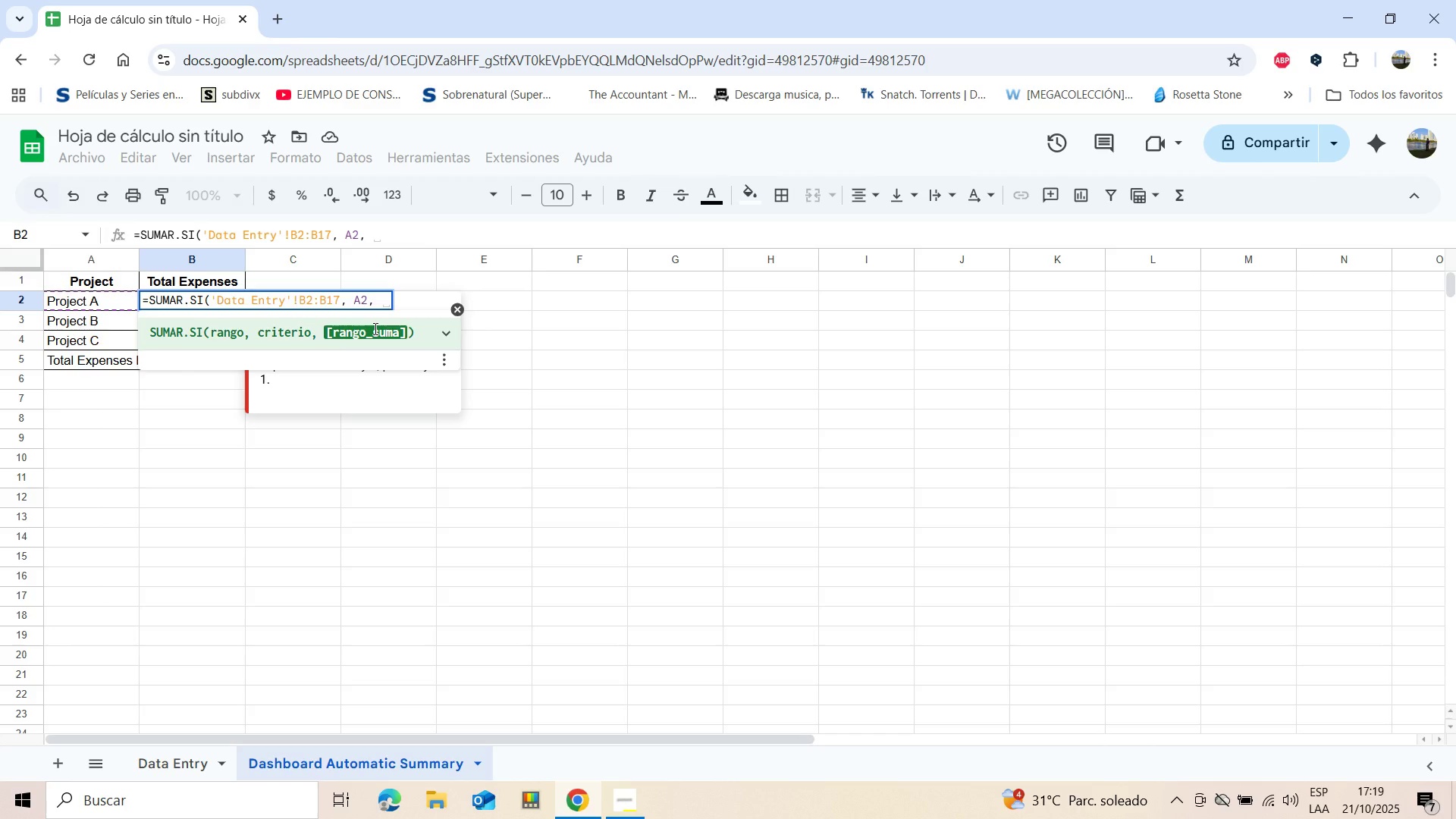 
key(Backspace)
 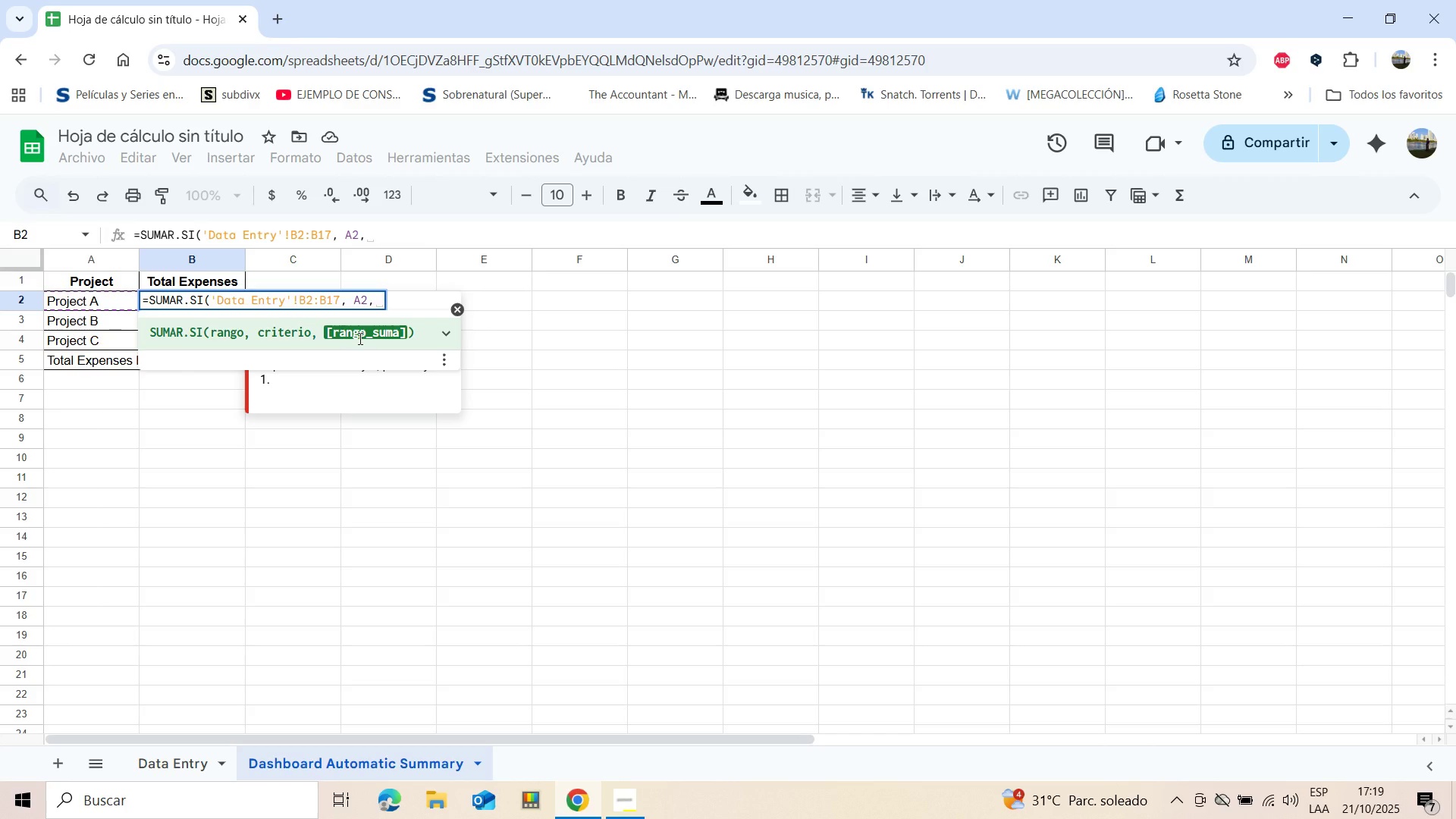 
key(Space)
 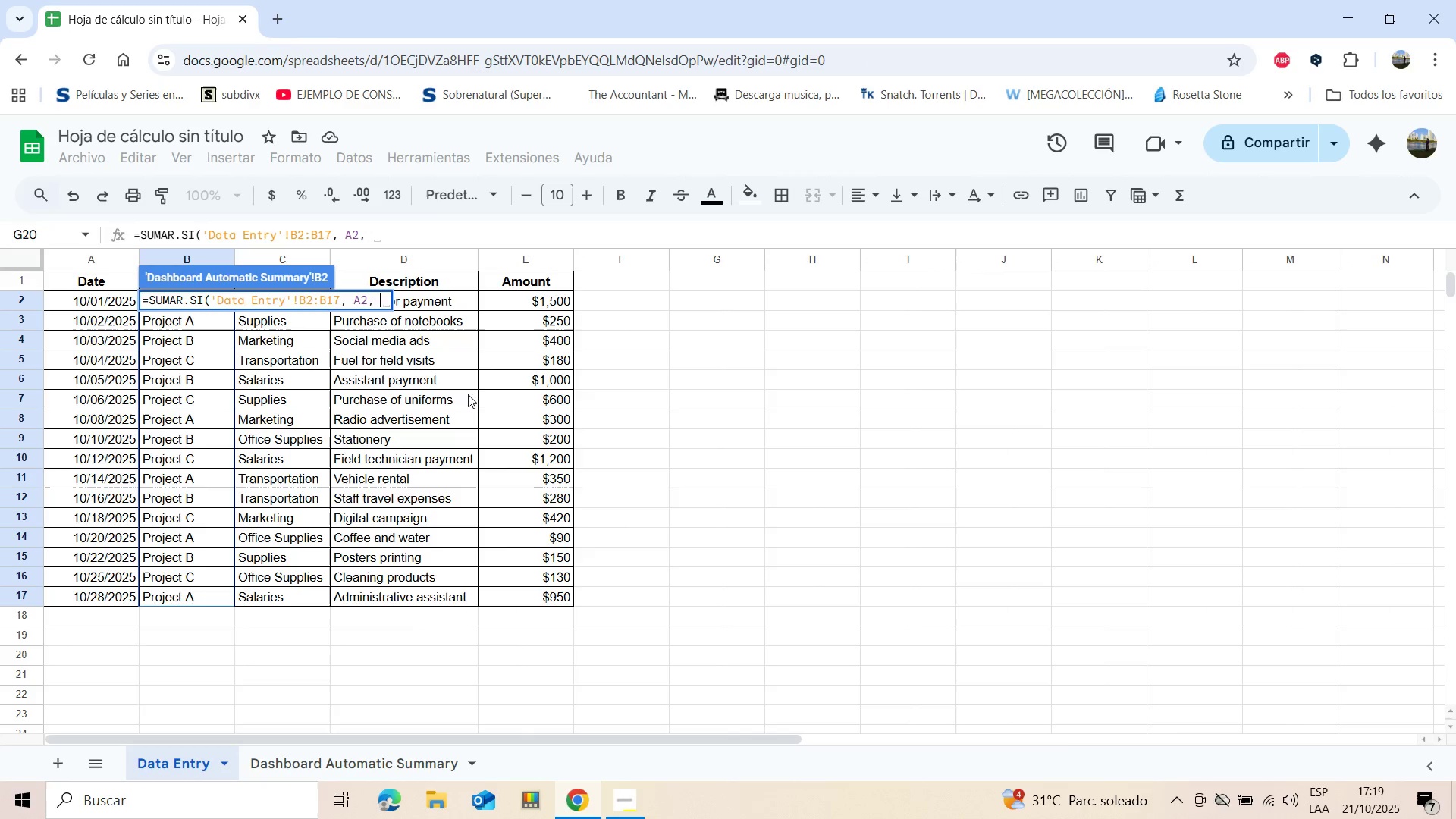 
left_click([514, 302])
 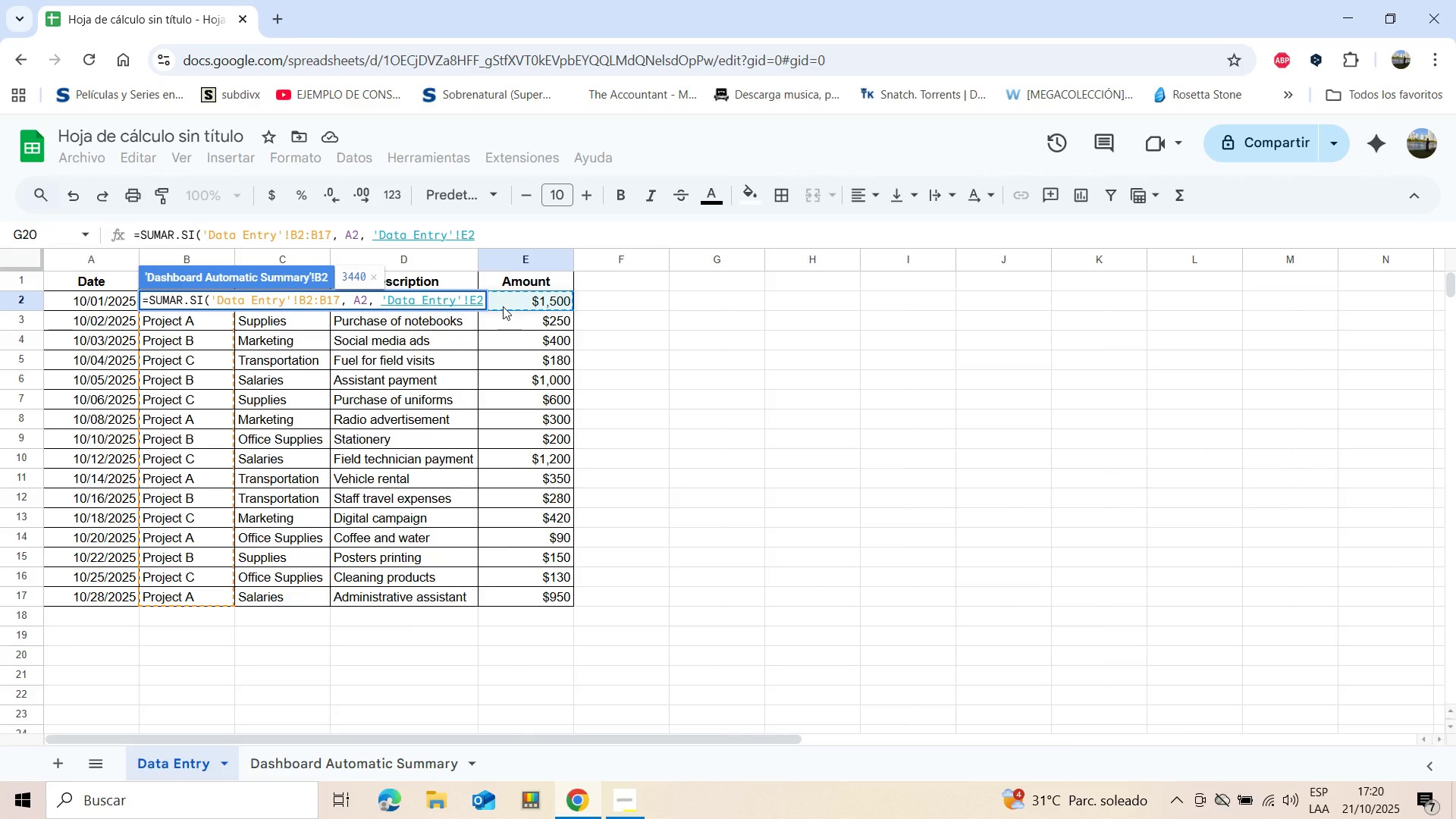 
key(Shift+ArrowDown)
 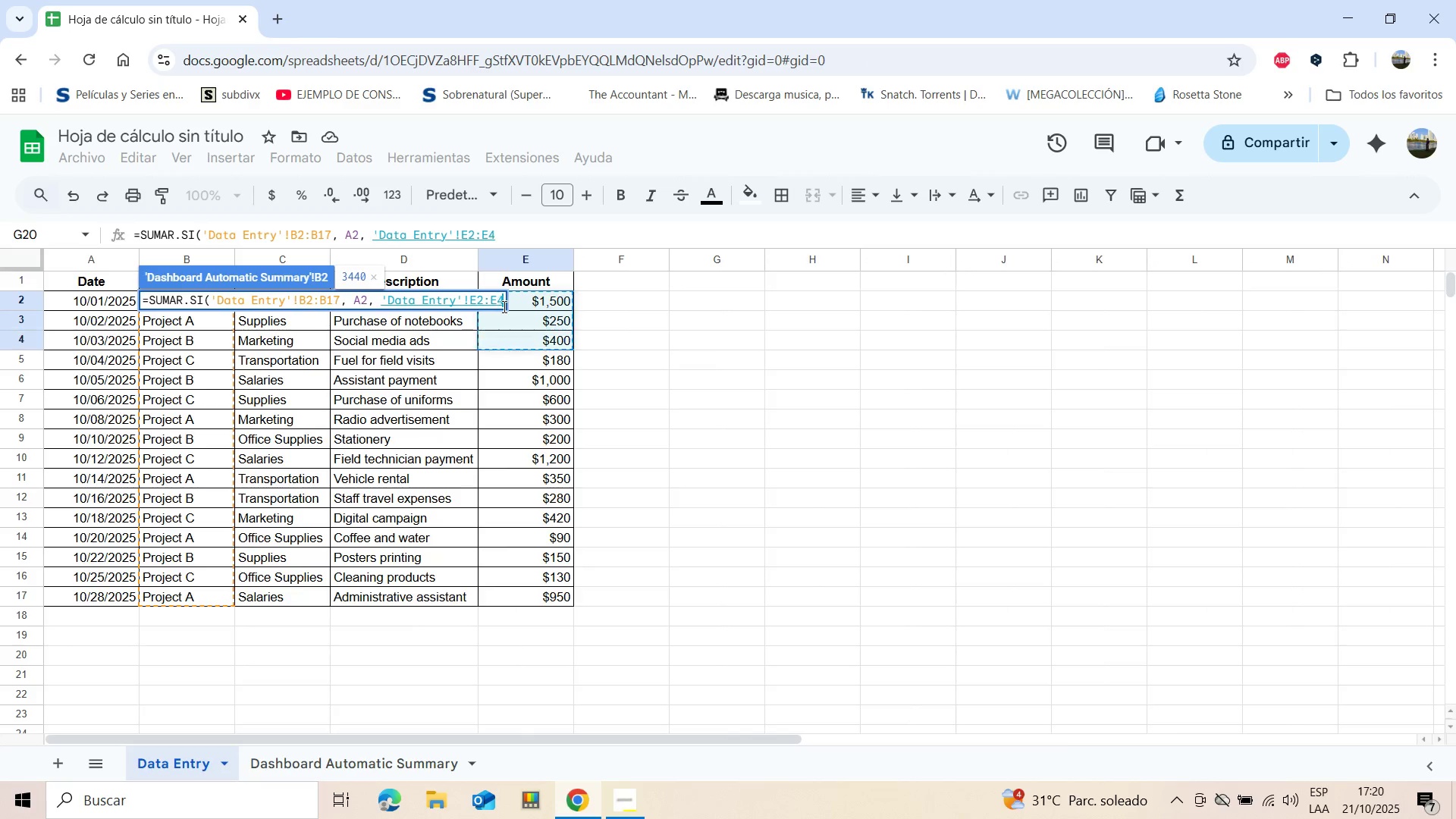 
key(Shift+ArrowDown)
 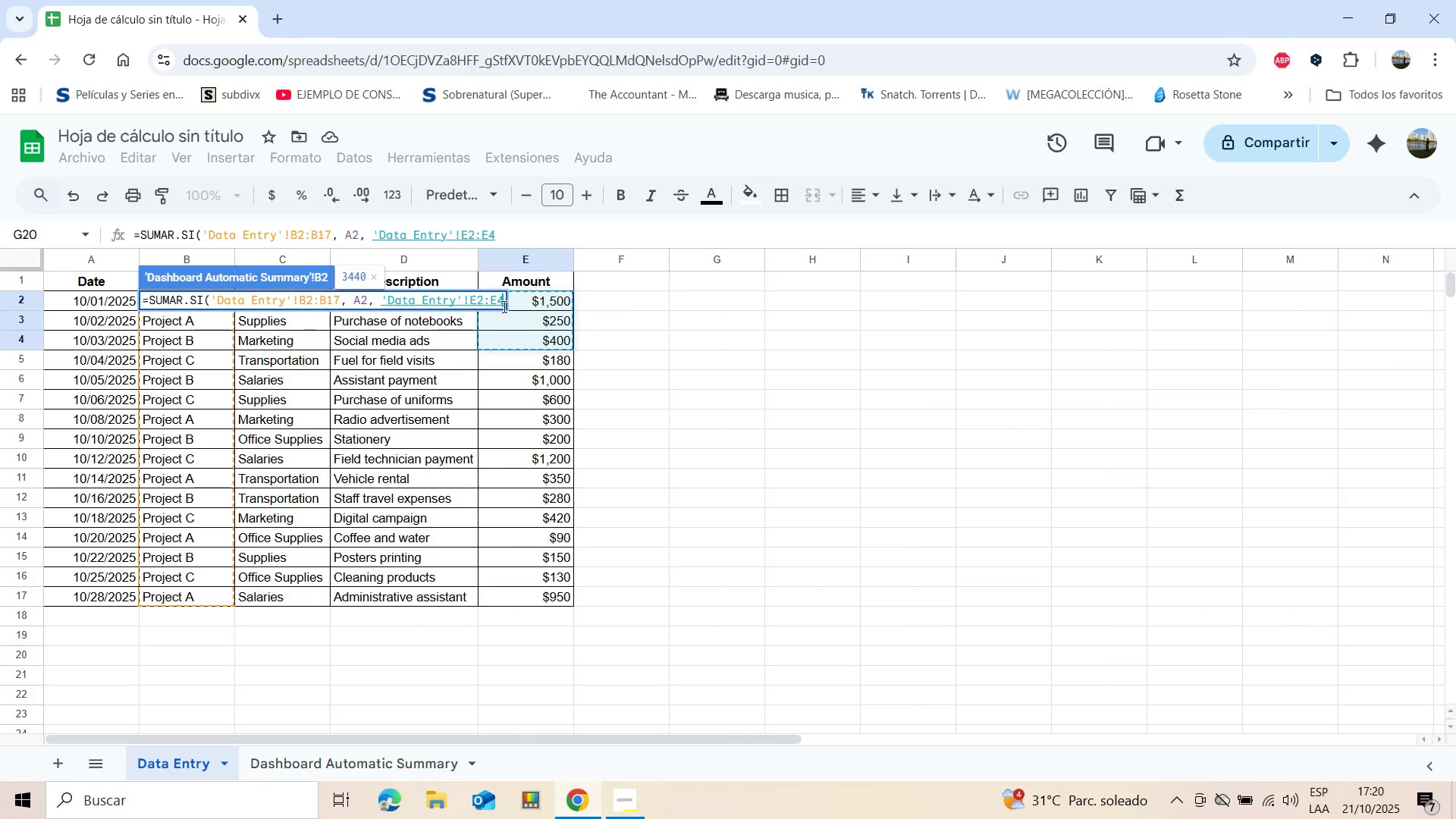 
key(Shift+ArrowDown)
 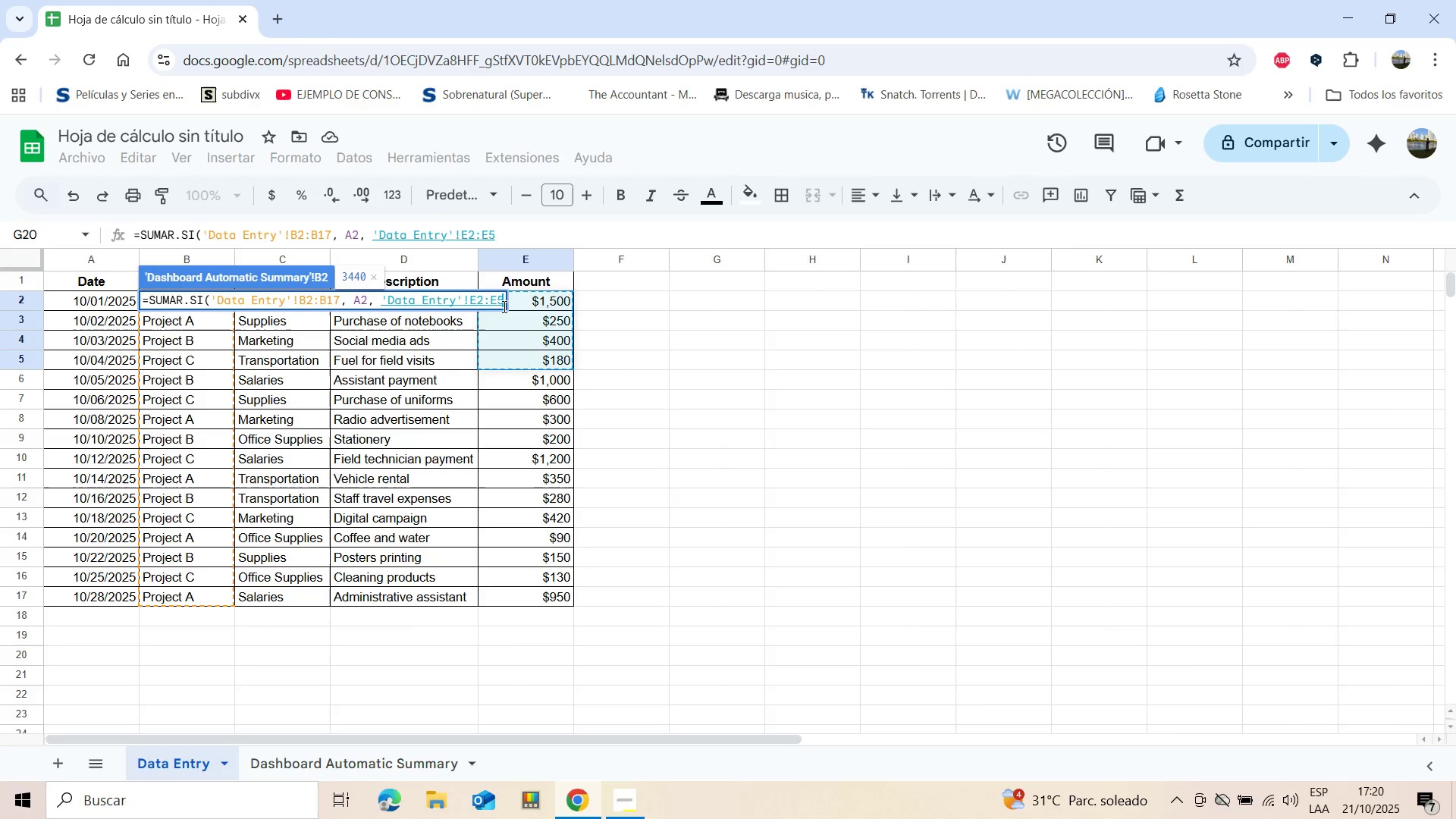 
key(Shift+ArrowDown)
 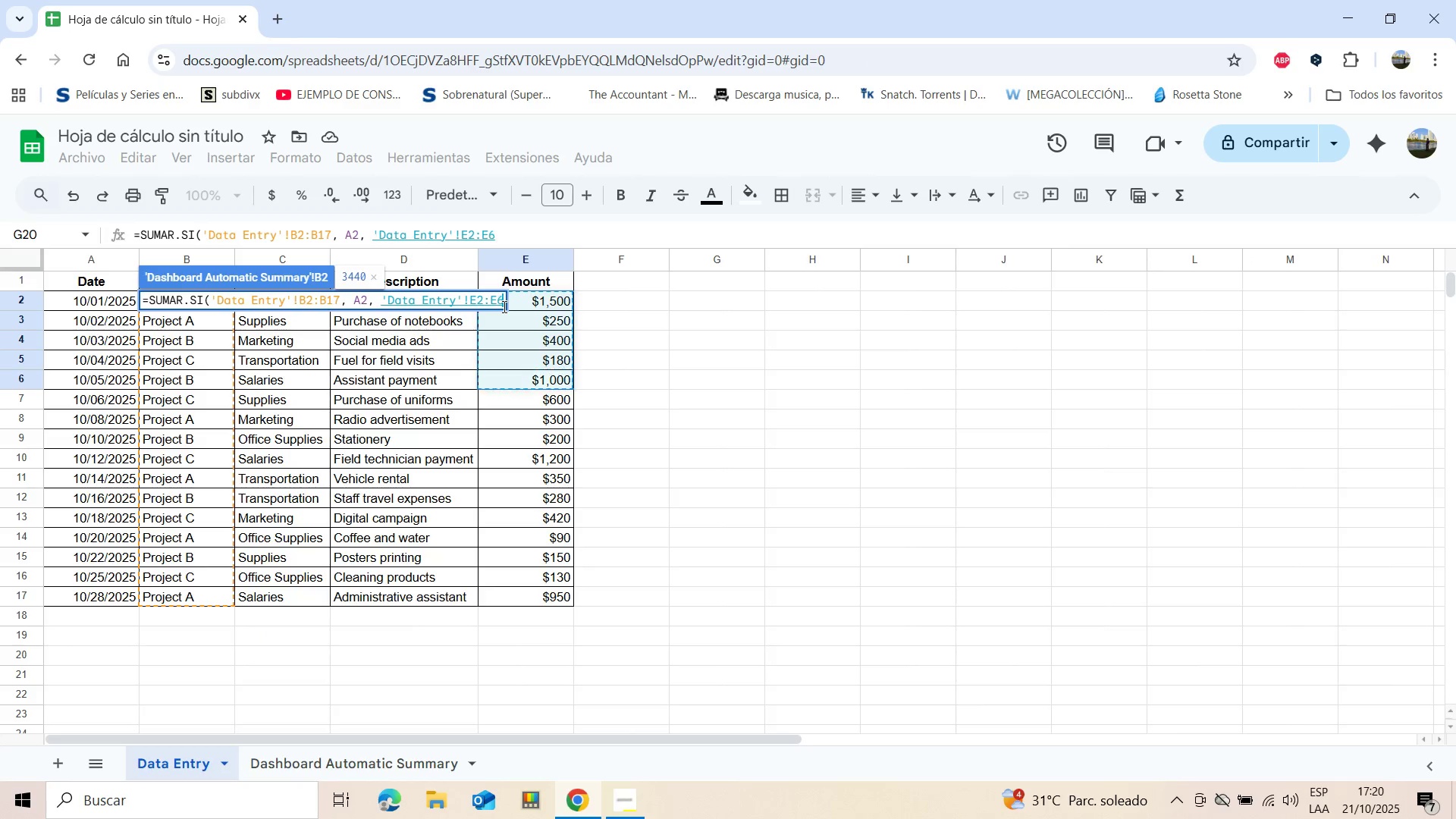 
key(Shift+ArrowDown)
 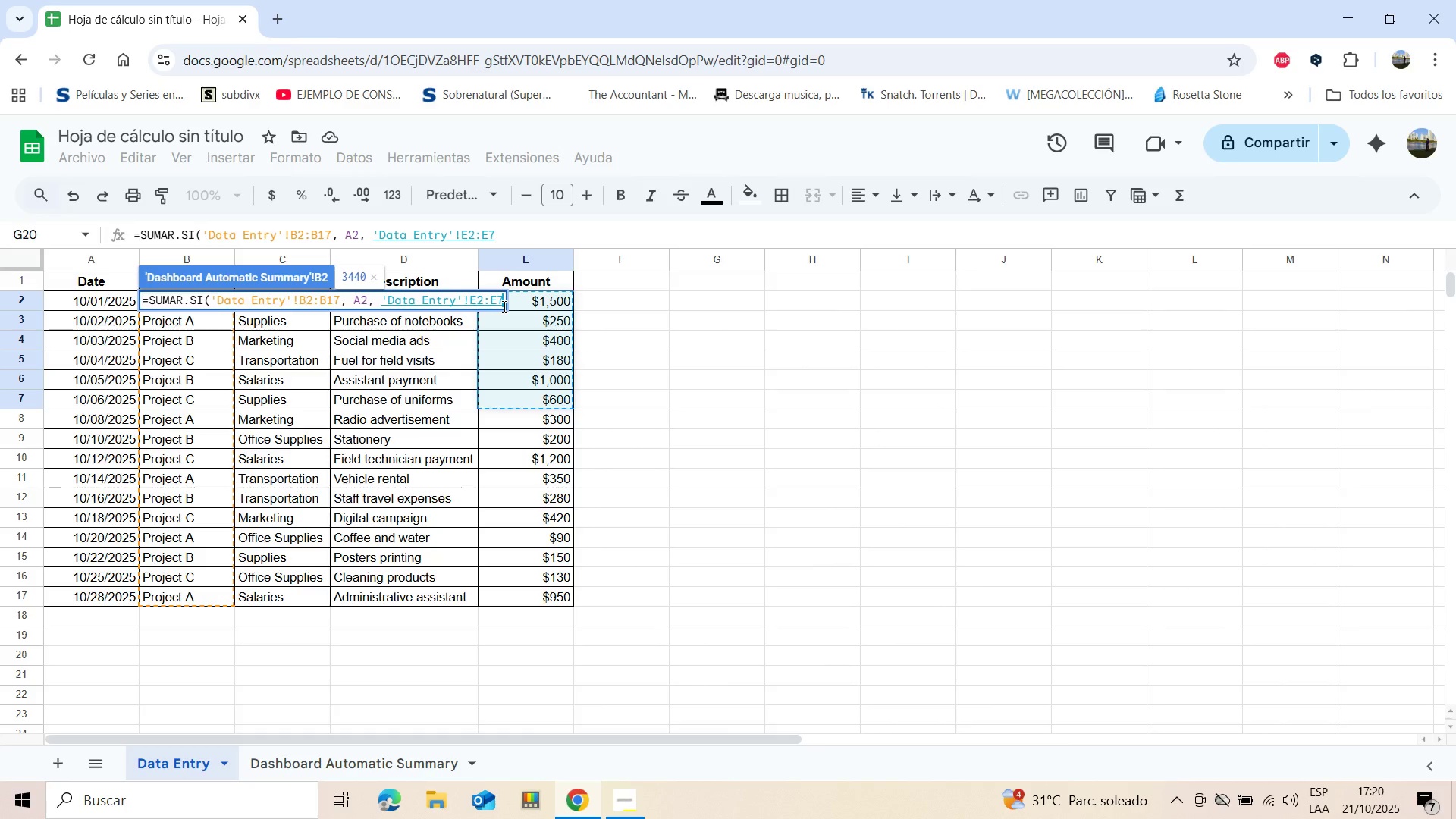 
key(Shift+ArrowDown)
 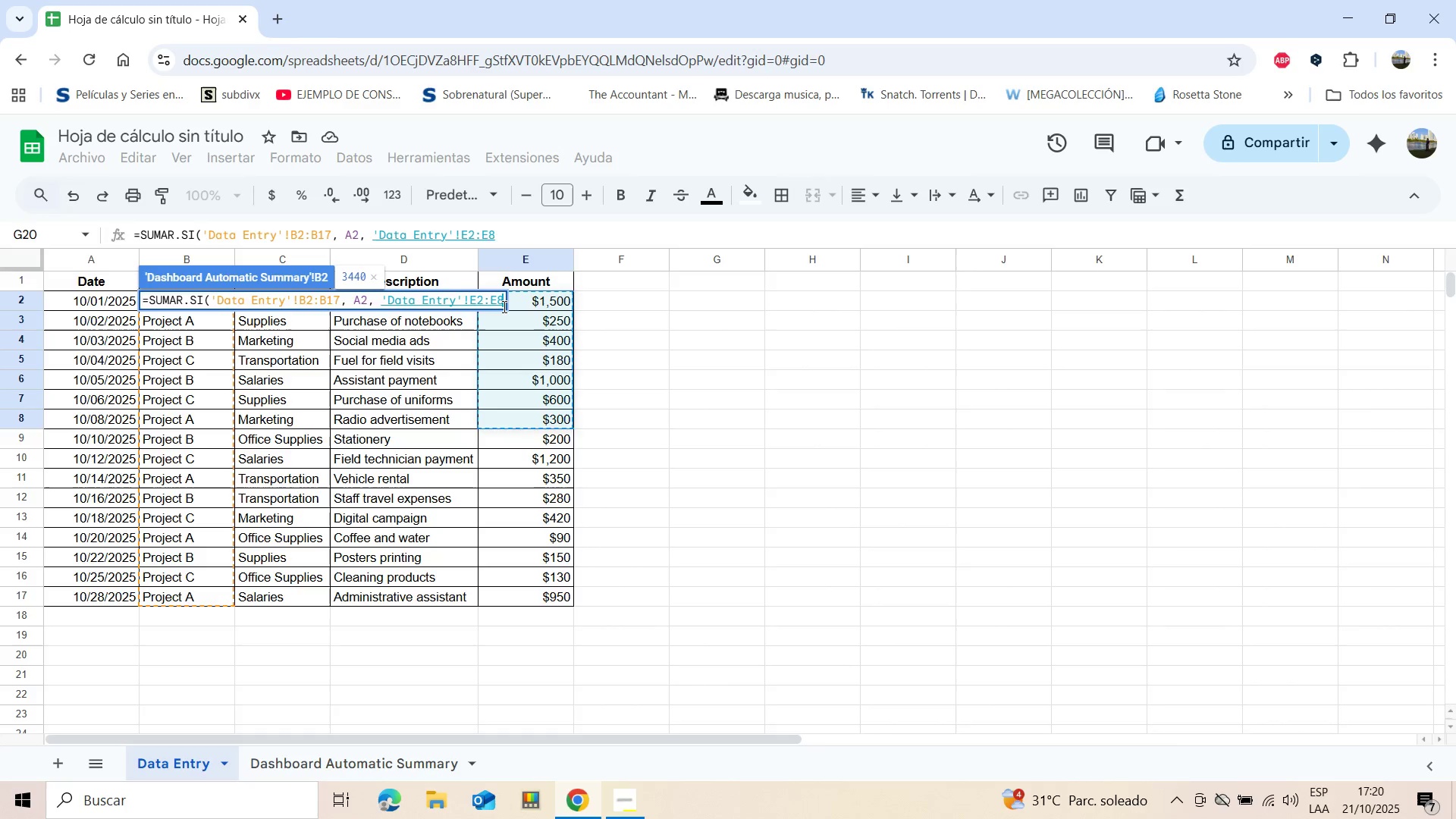 
key(Shift+ArrowDown)
 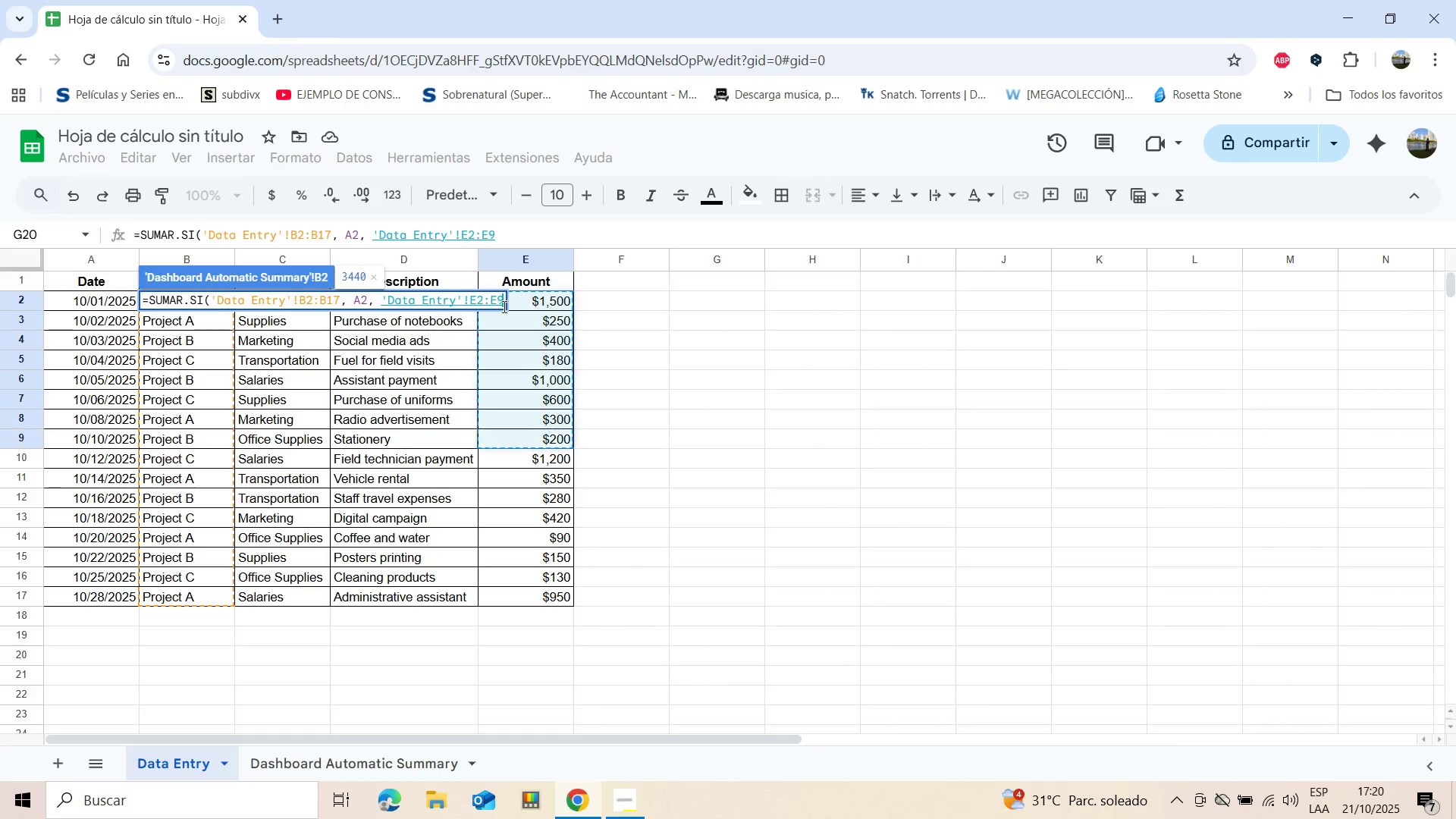 
key(Shift+ArrowDown)
 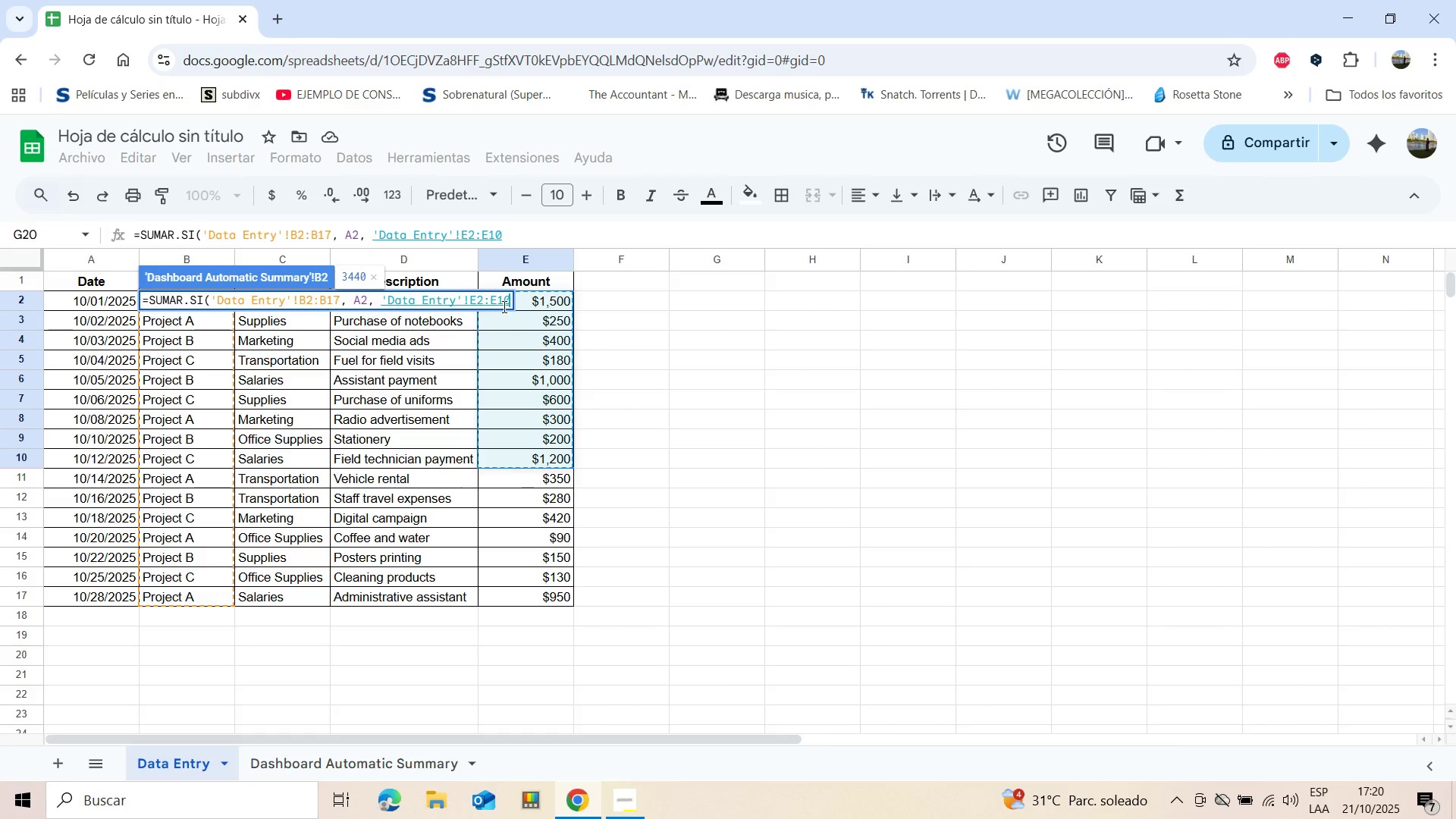 
key(Shift+ArrowDown)
 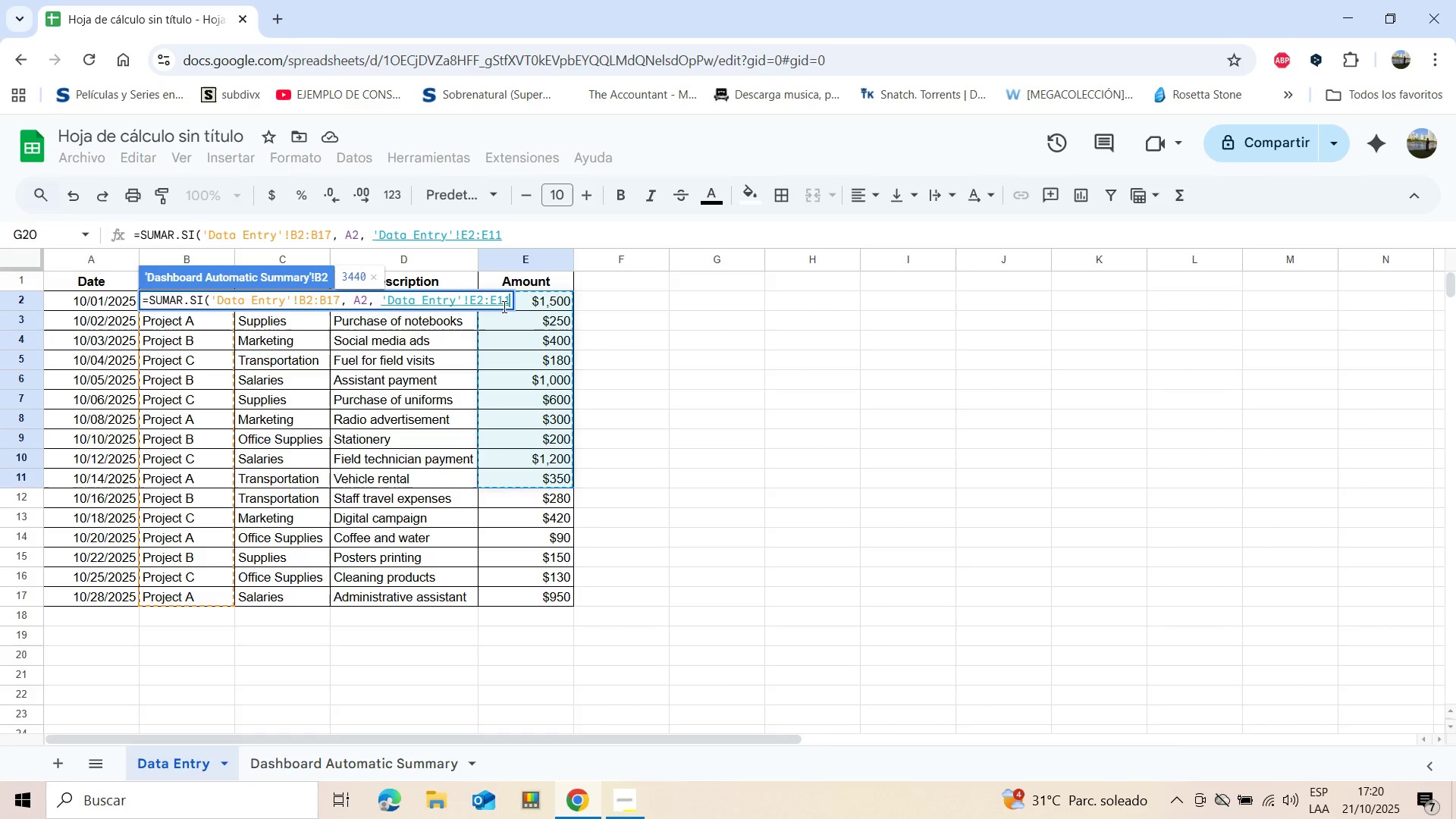 
key(Shift+ArrowDown)
 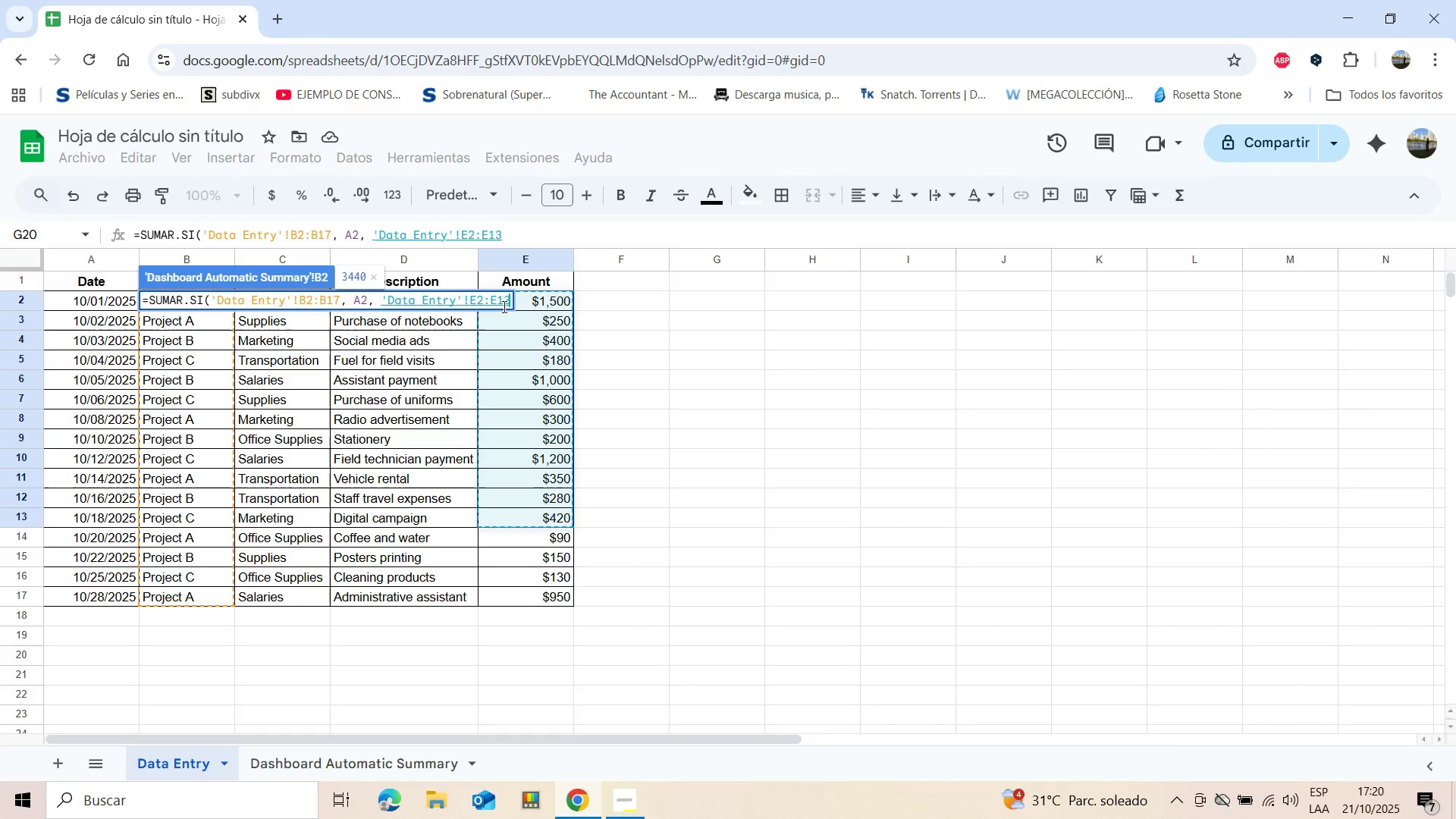 
key(Shift+ArrowDown)
 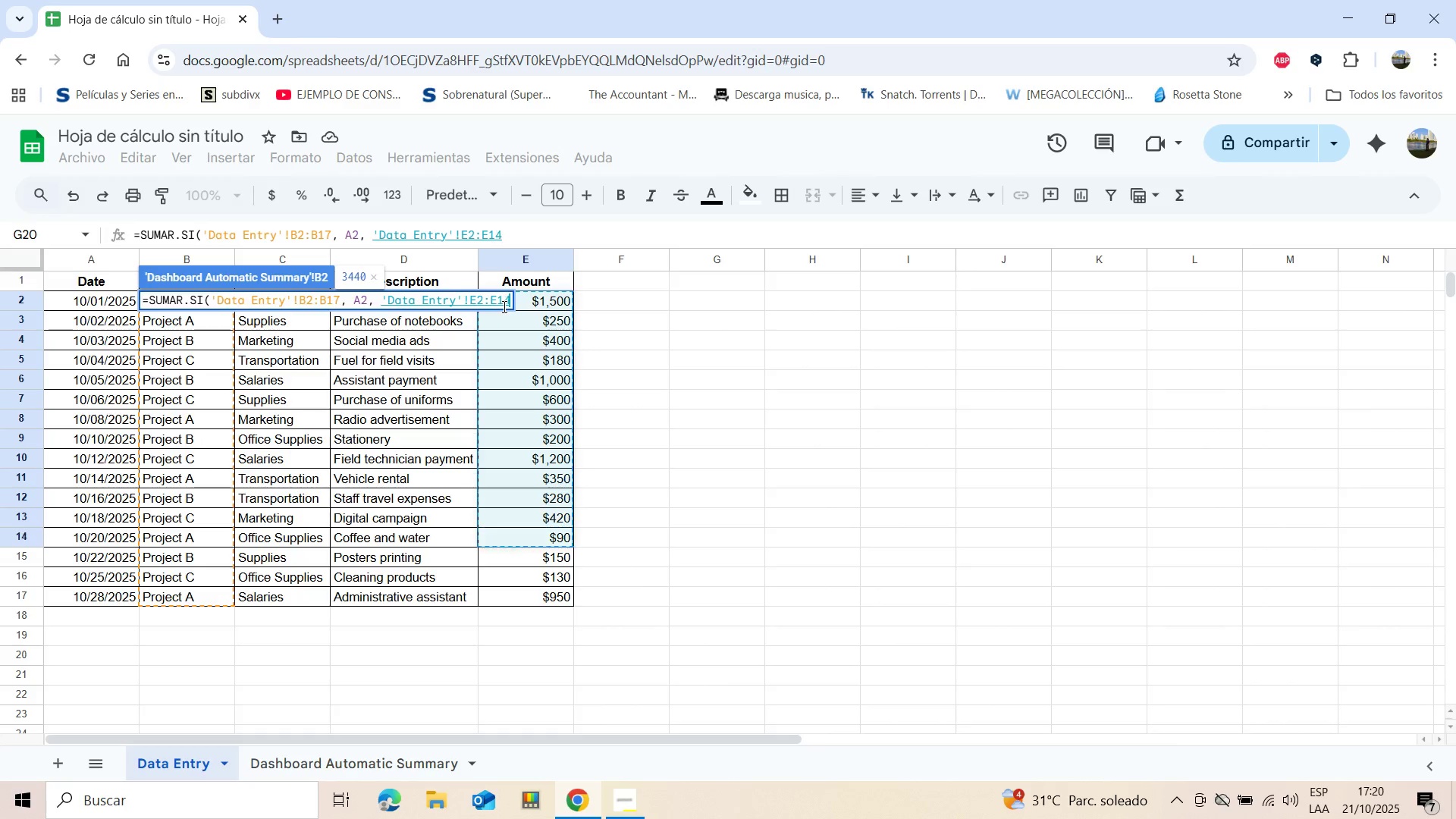 
key(Shift+ArrowDown)
 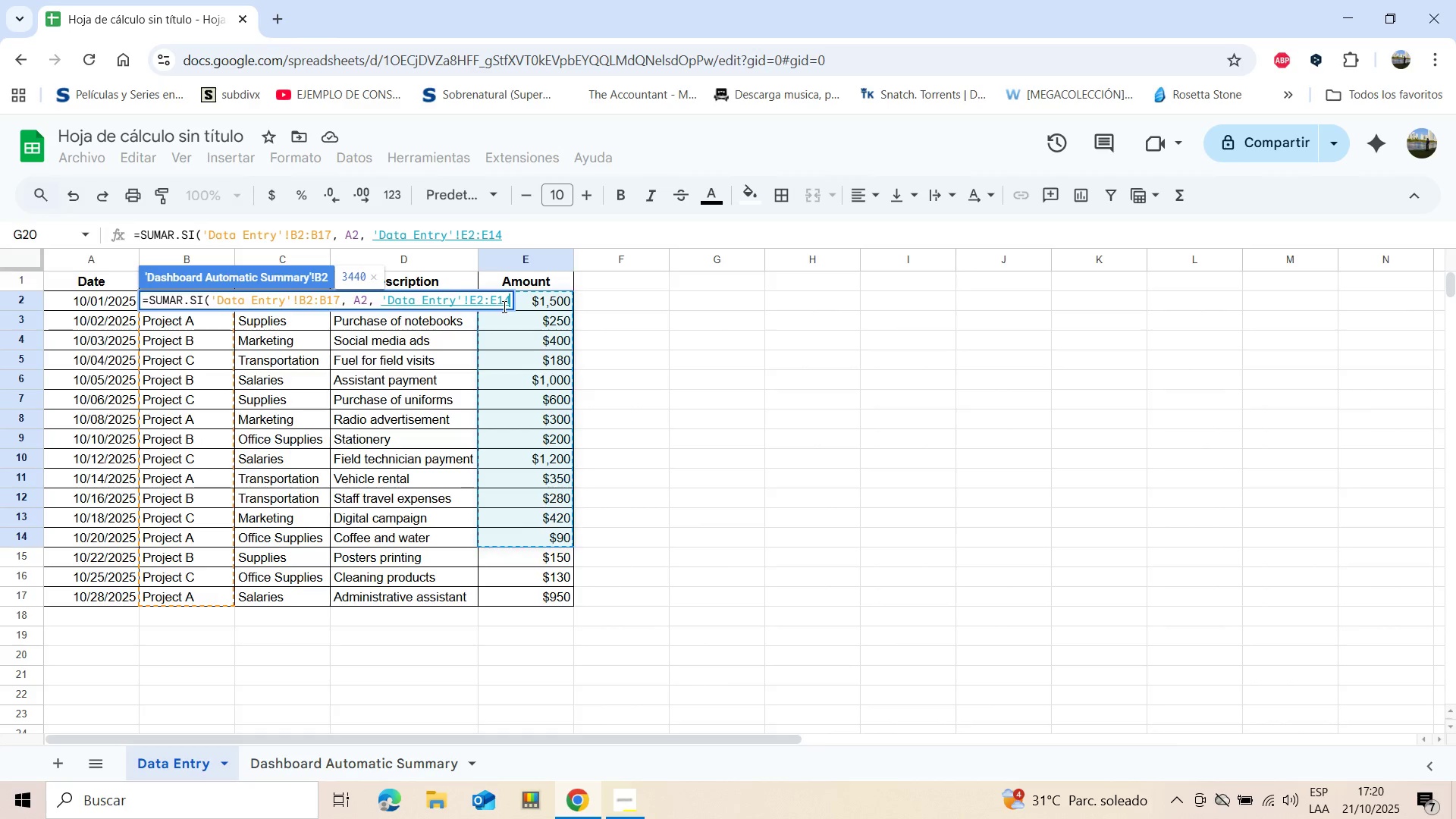 
key(Shift+ArrowDown)
 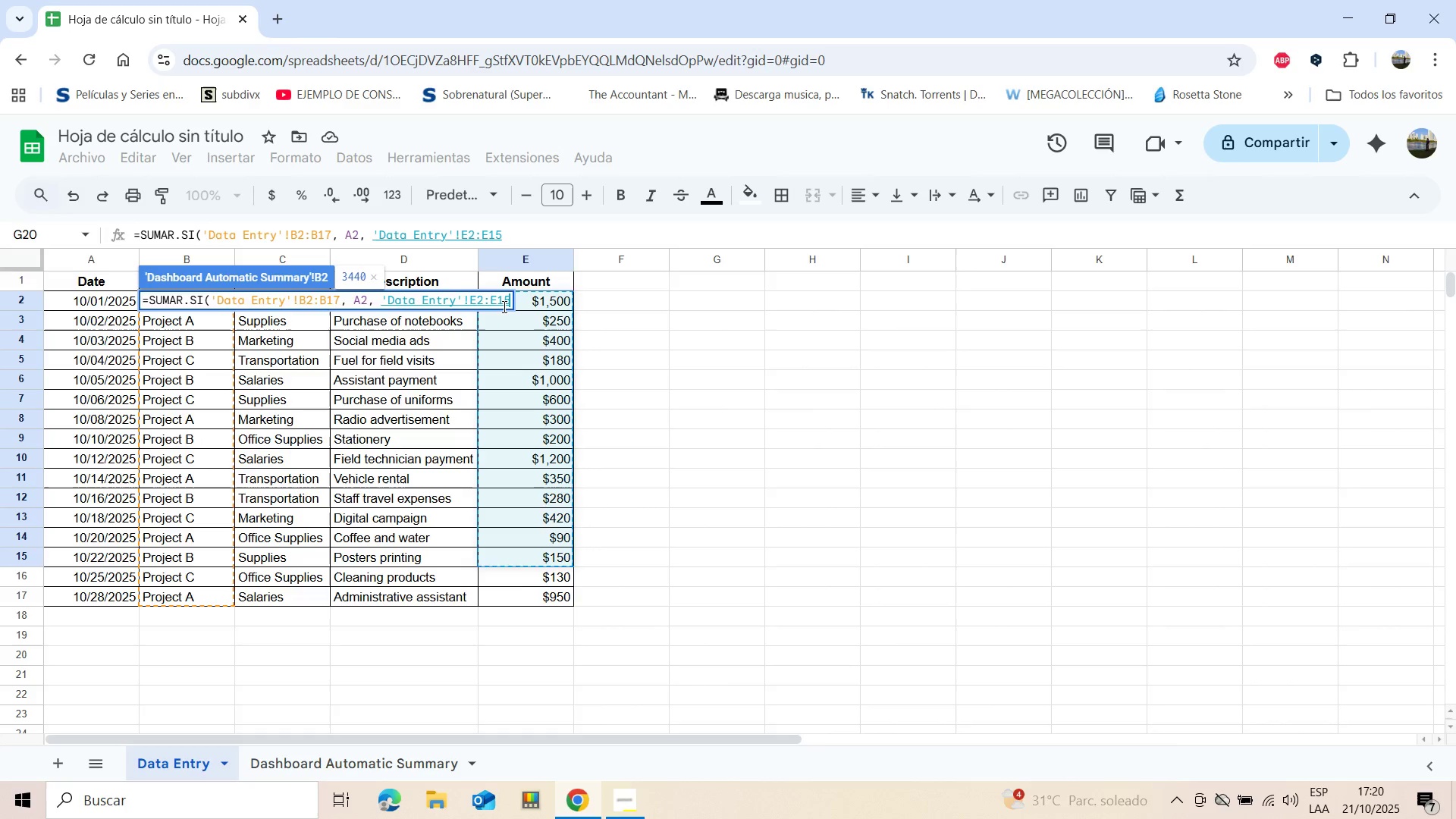 
key(Shift+ArrowDown)
 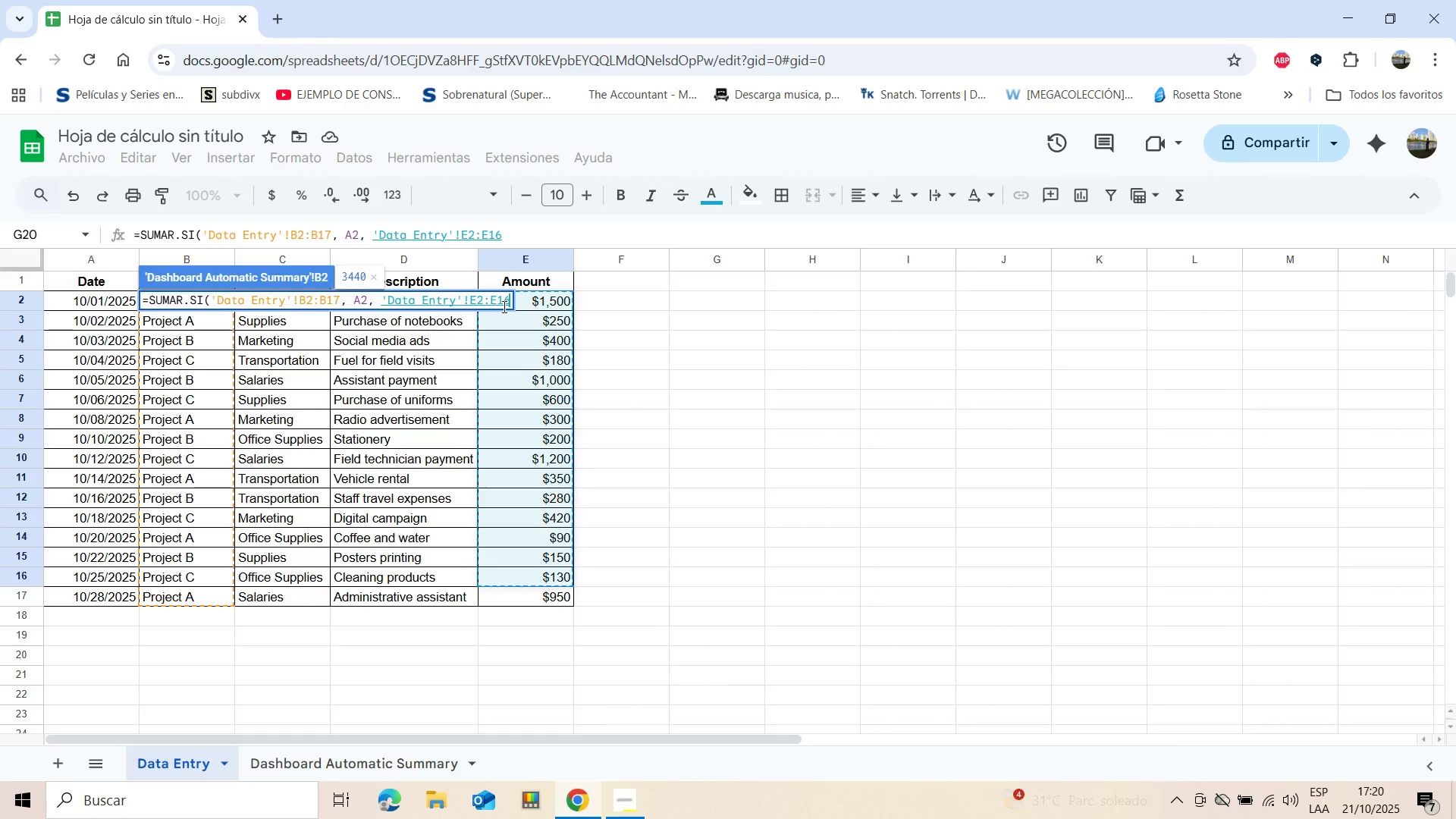 
key(Shift+ArrowDown)
 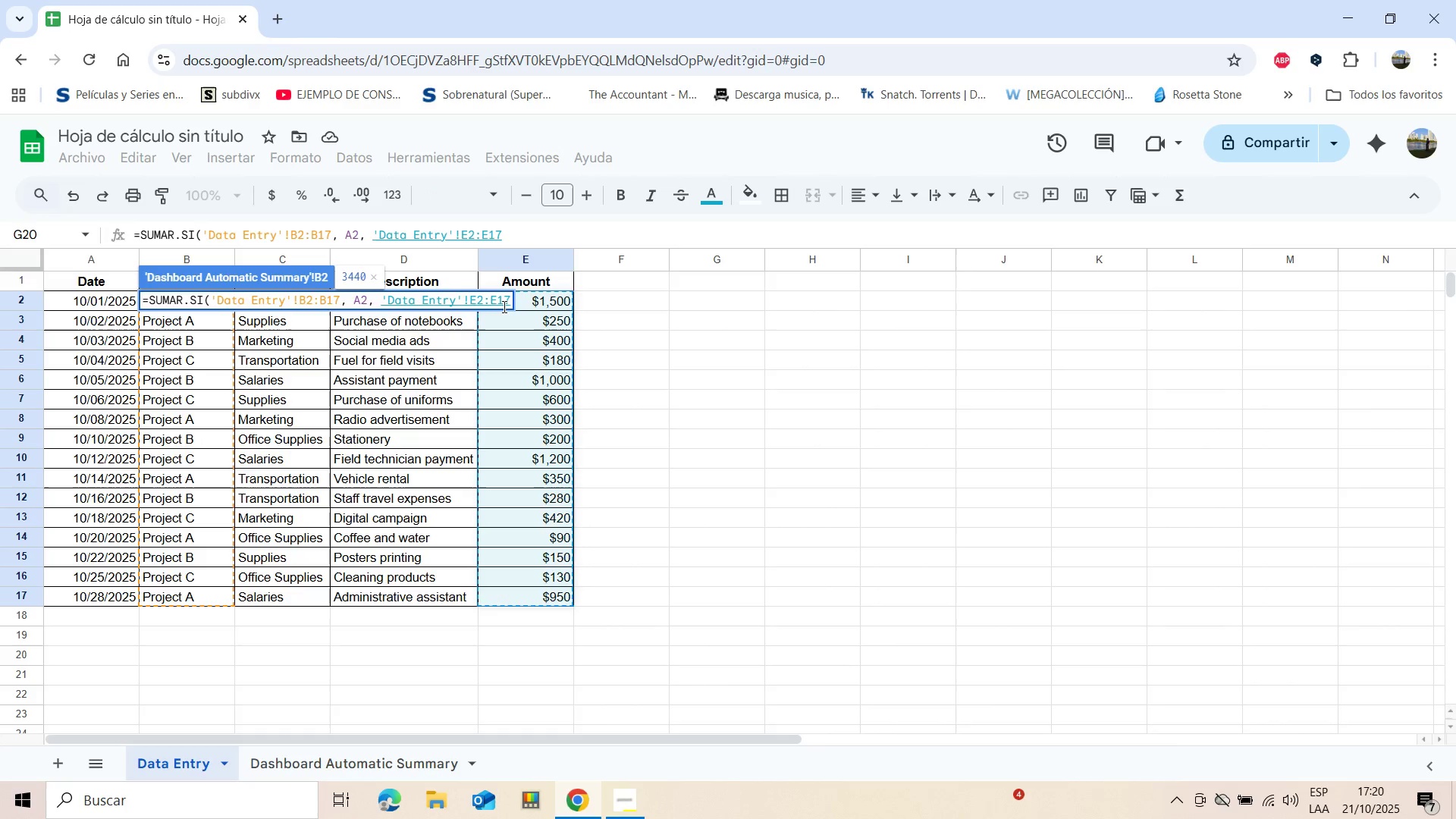 
key(Enter)
 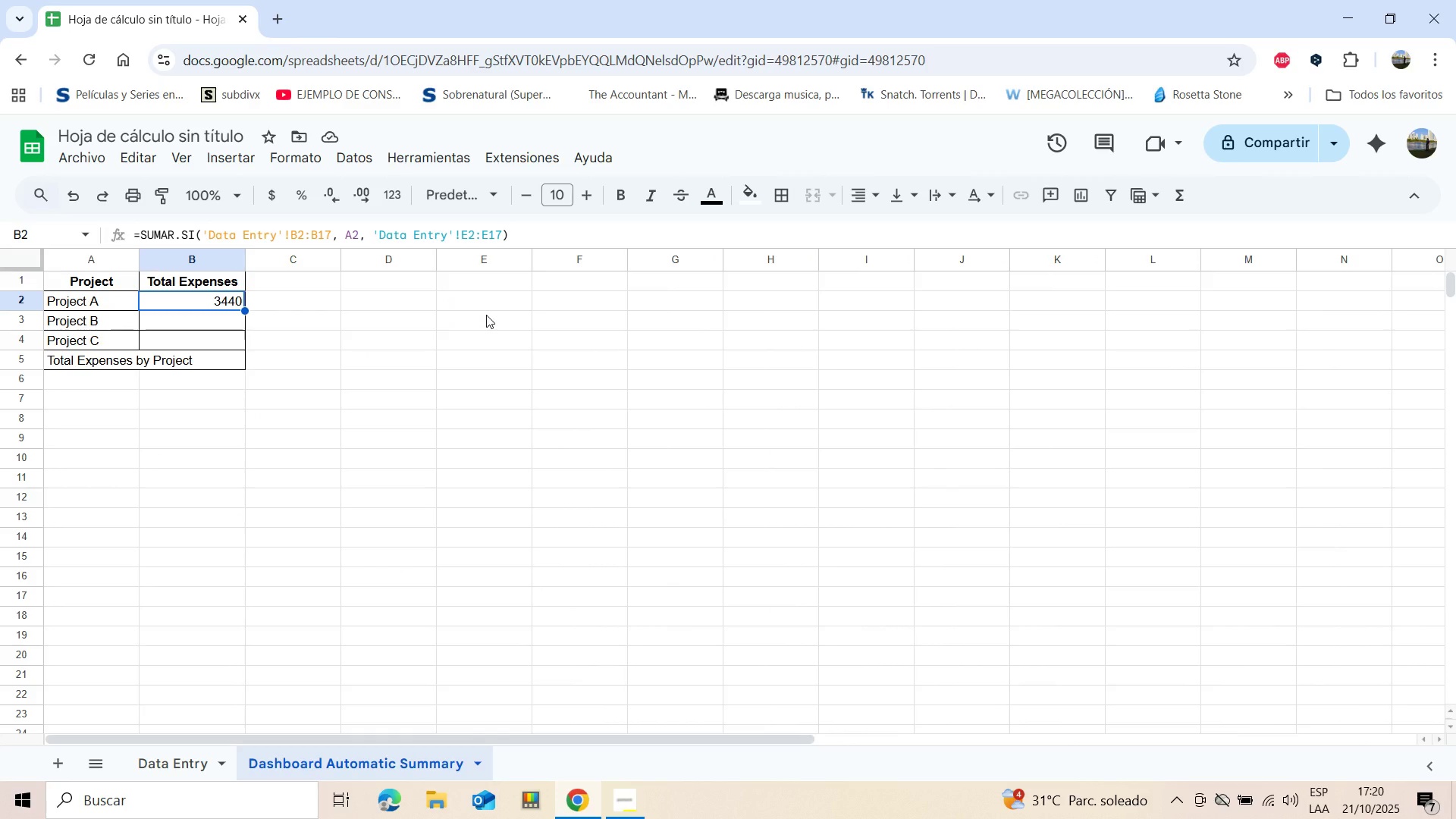 
wait(19.29)
 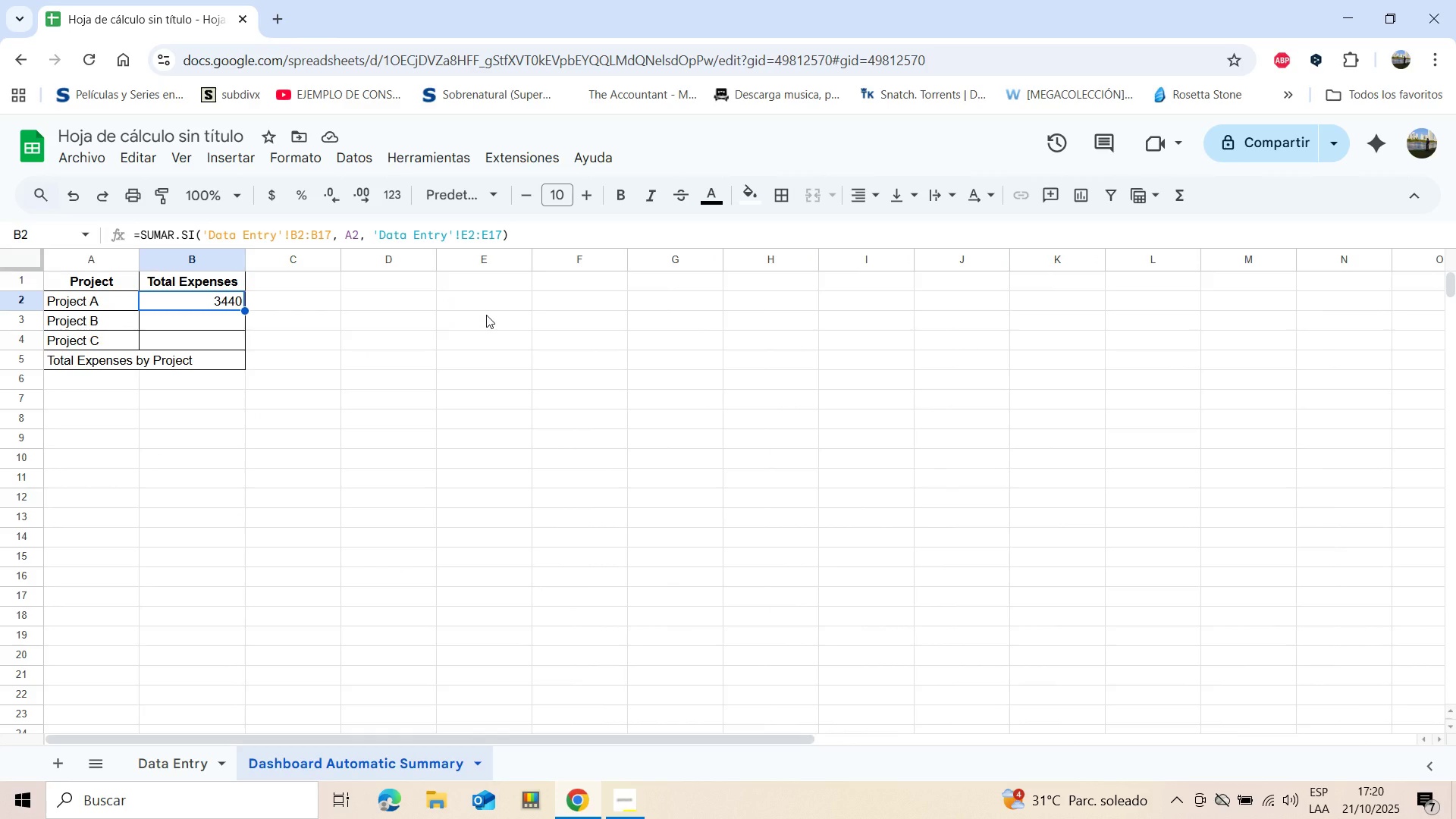 
key(Shift+ArrowDown)
 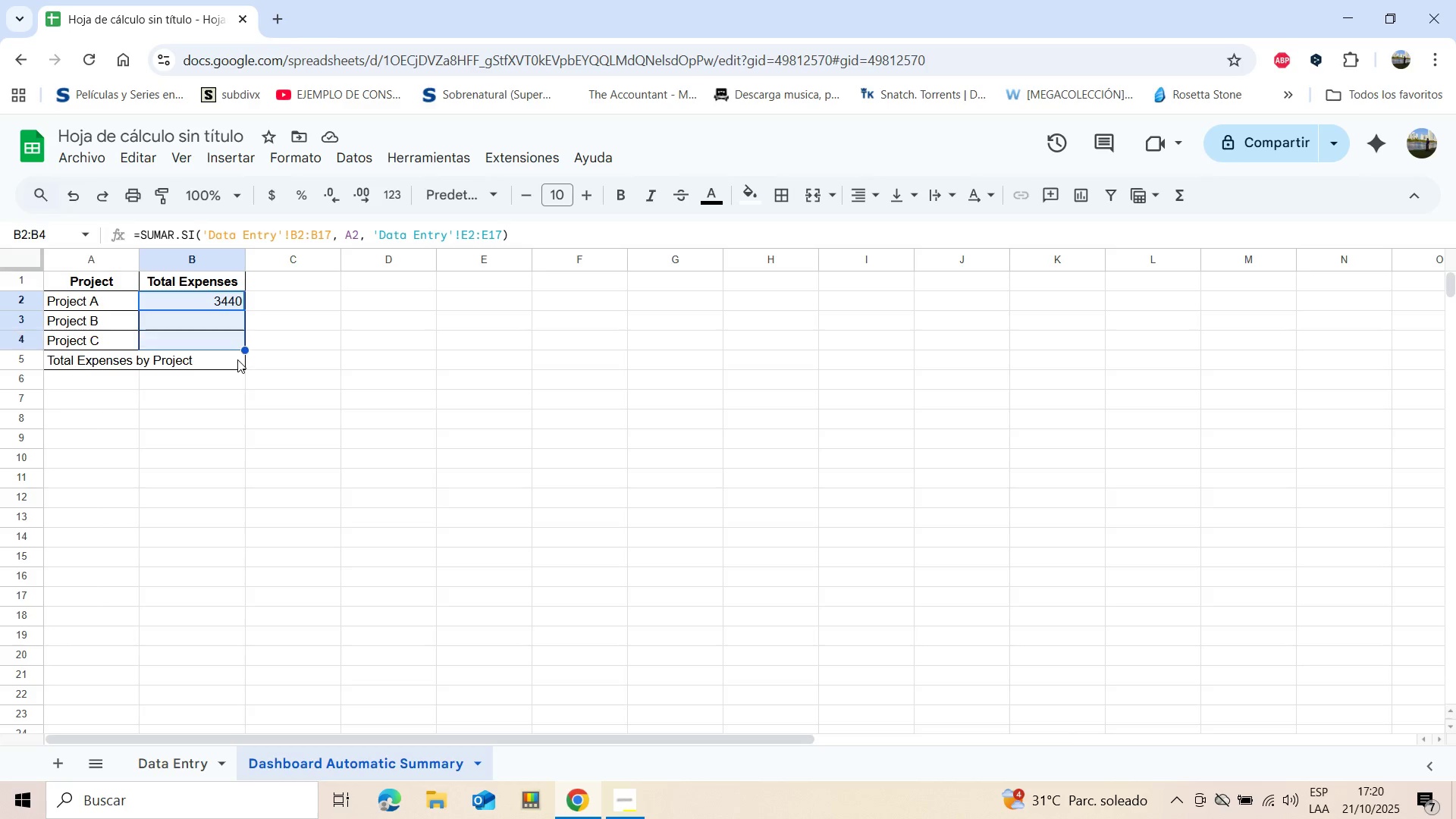 
key(Shift+ArrowDown)
 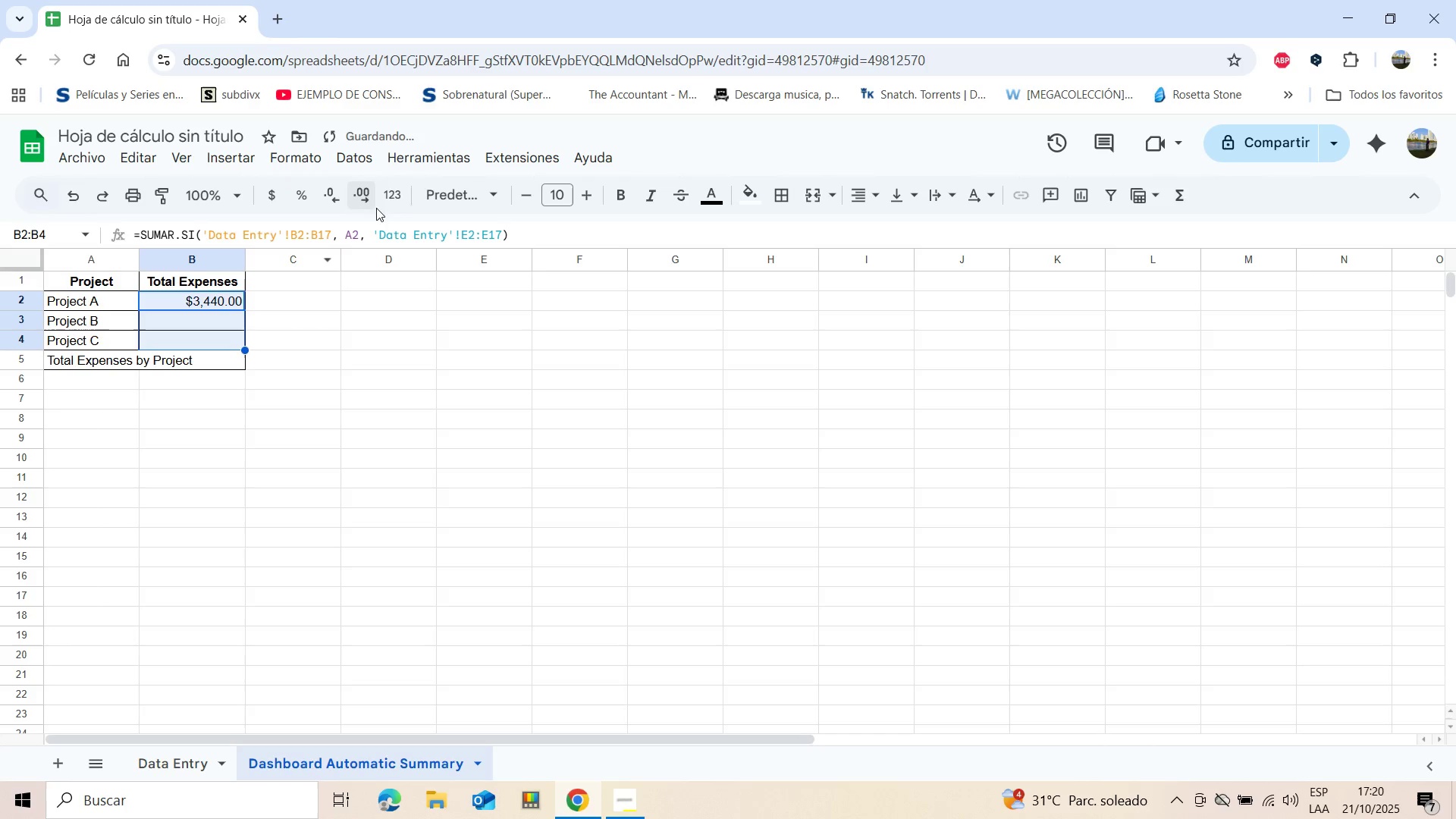 
double_click([336, 199])
 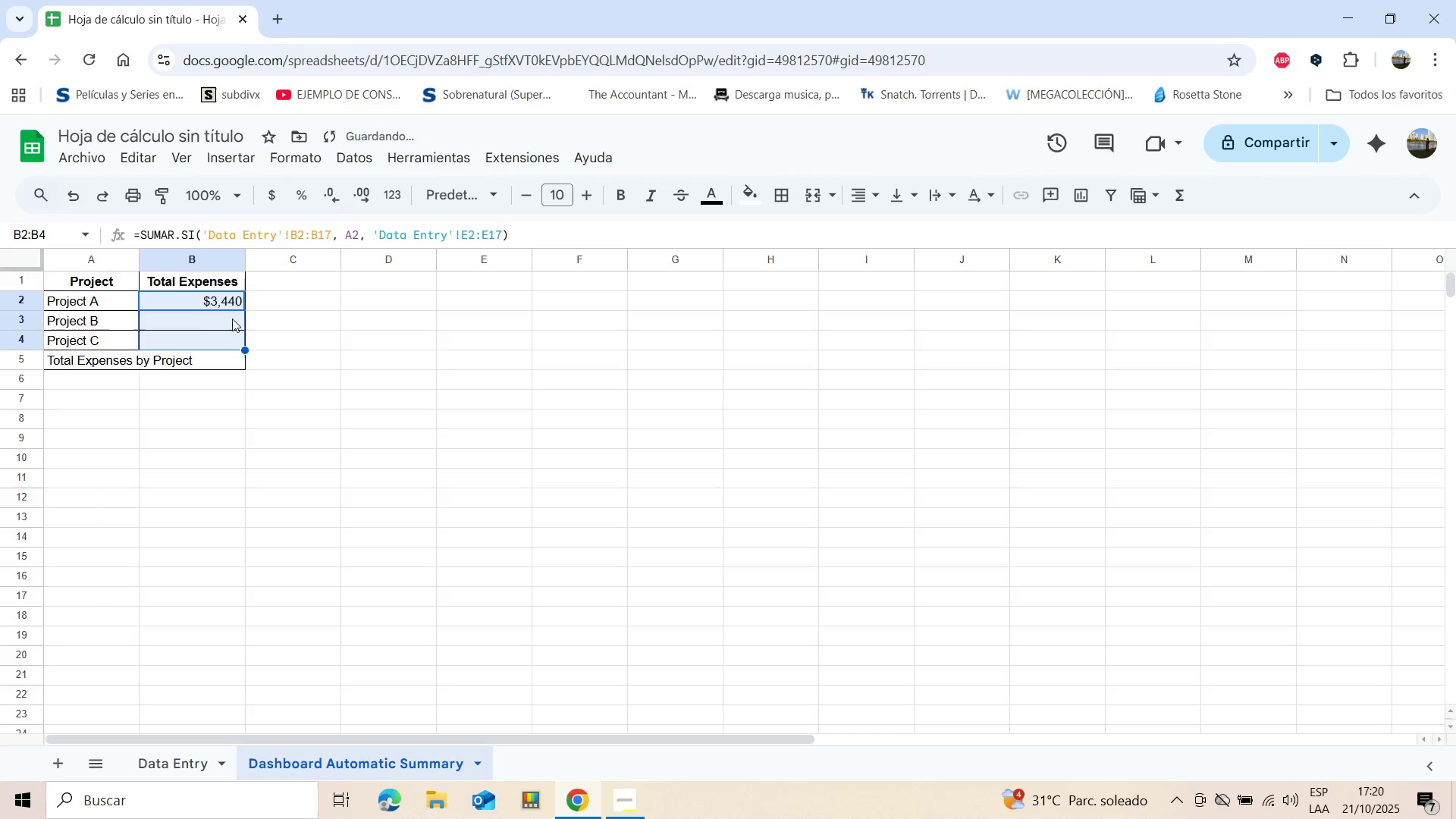 
left_click([211, 318])
 